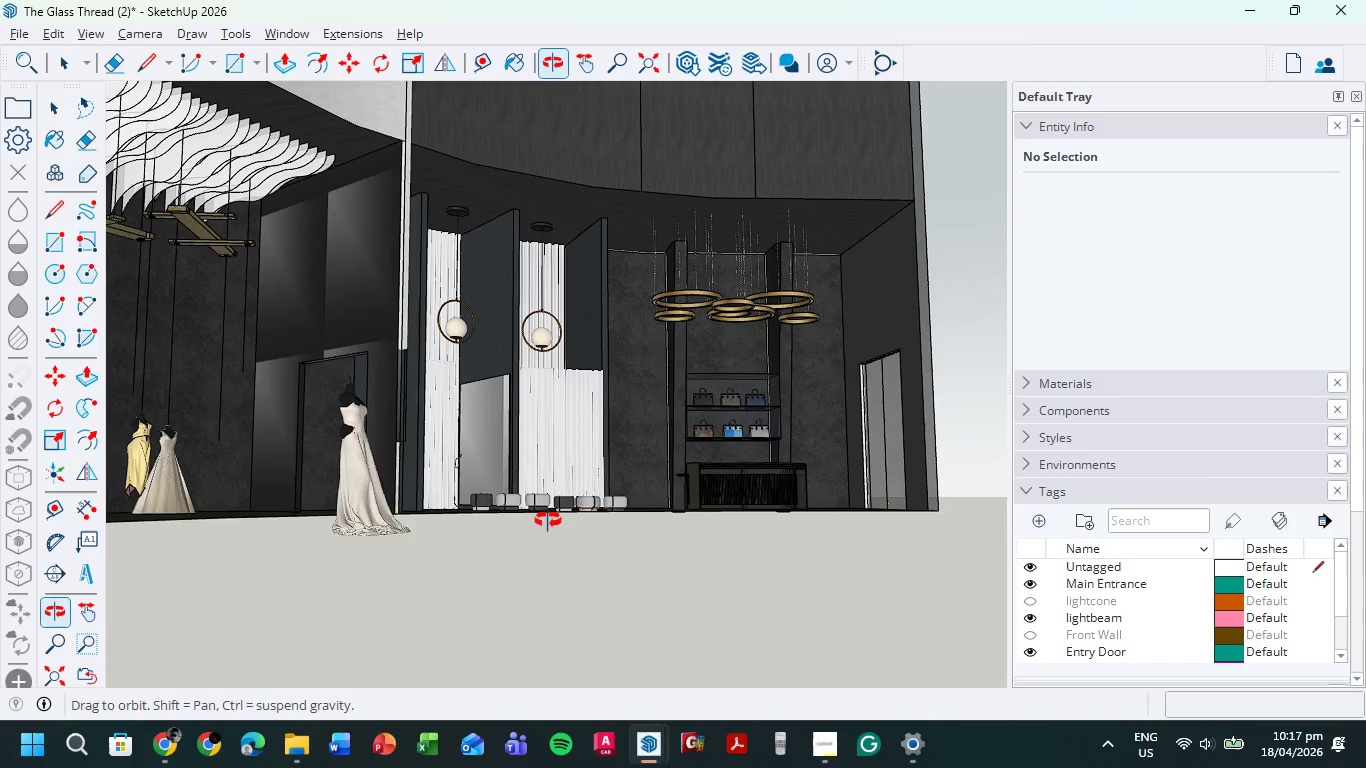 
hold_key(key=ShiftLeft, duration=0.77)
 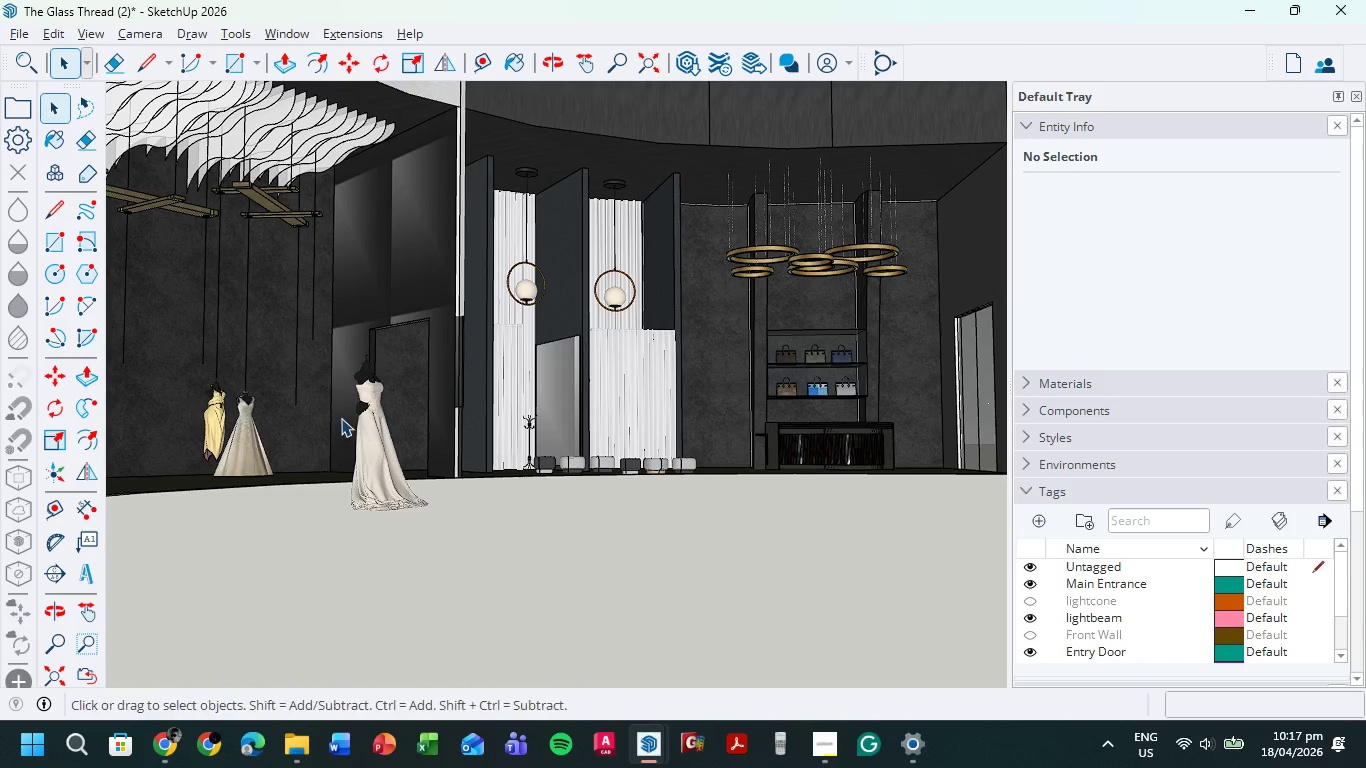 
scroll: coordinate [389, 396], scroll_direction: up, amount: 5.0
 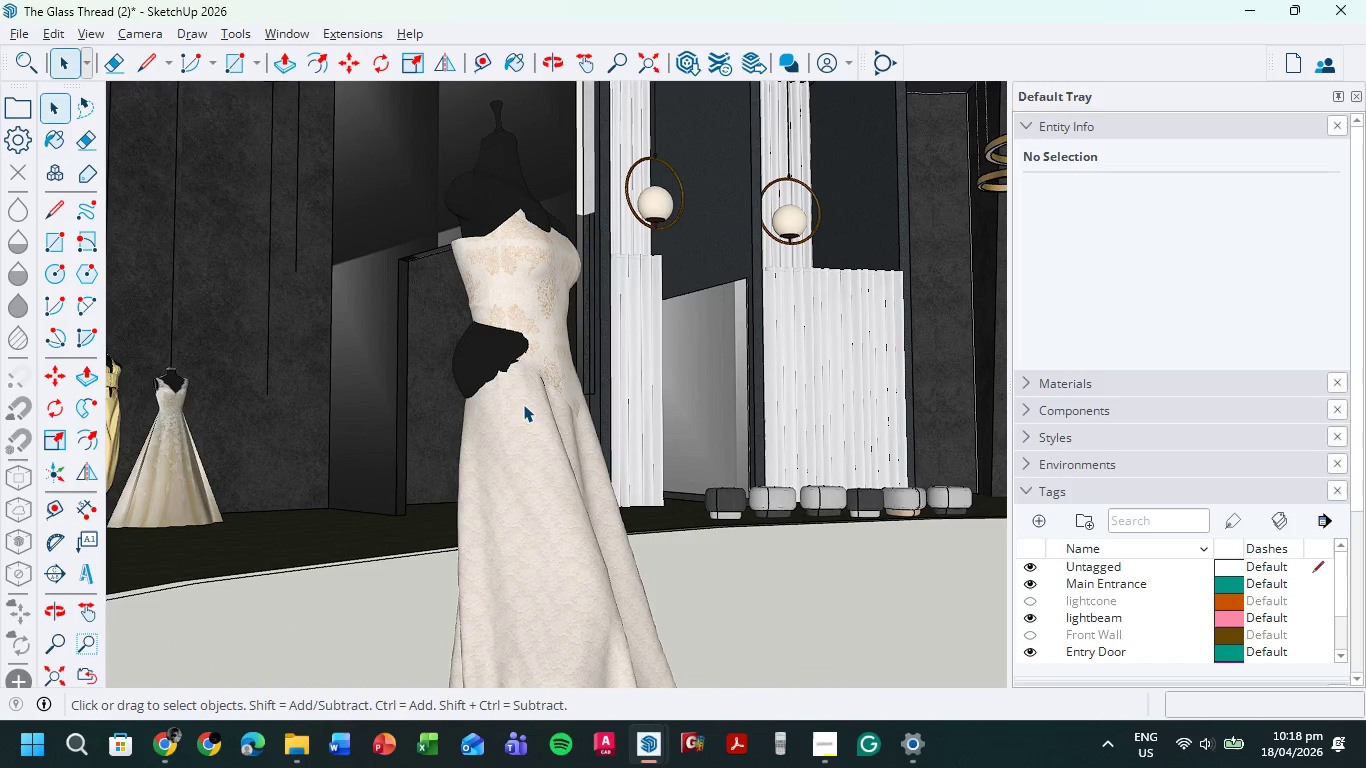 
left_click([520, 402])
 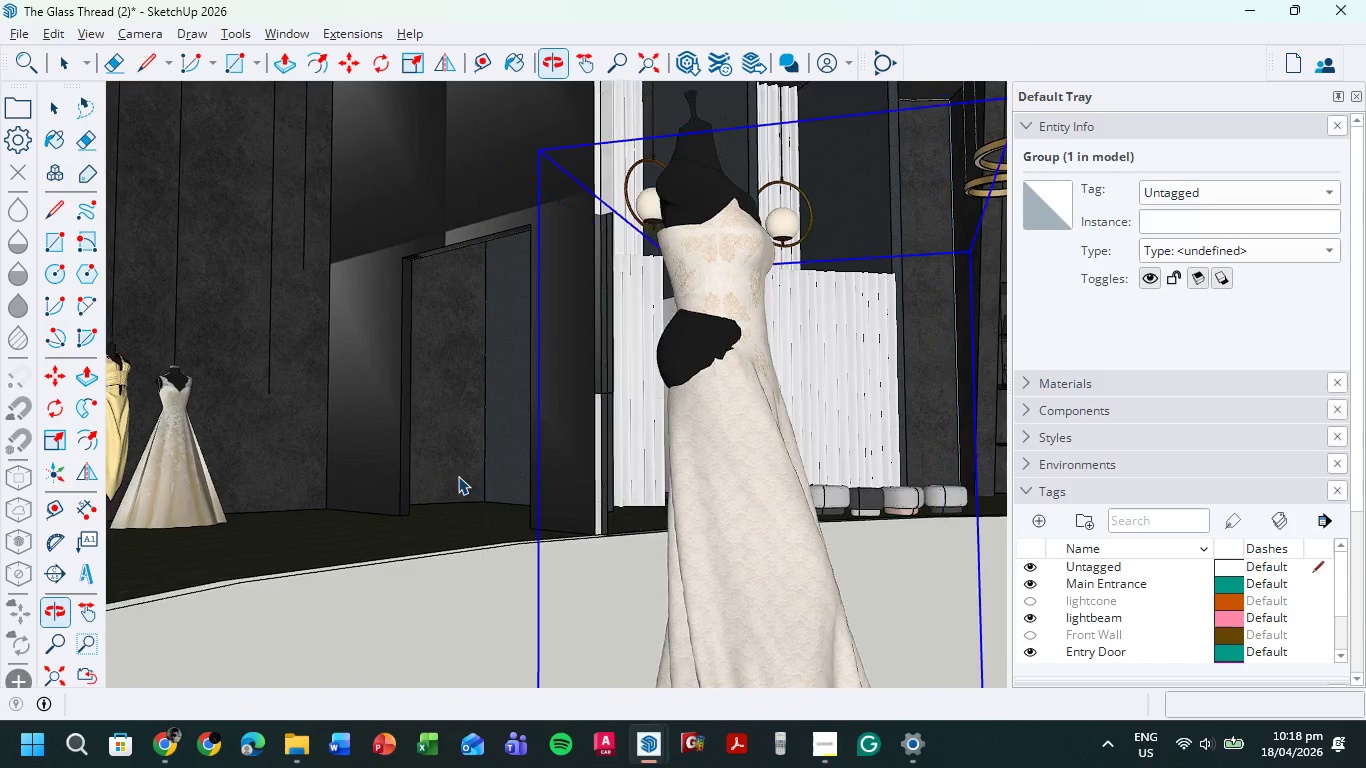 
type(ds)
 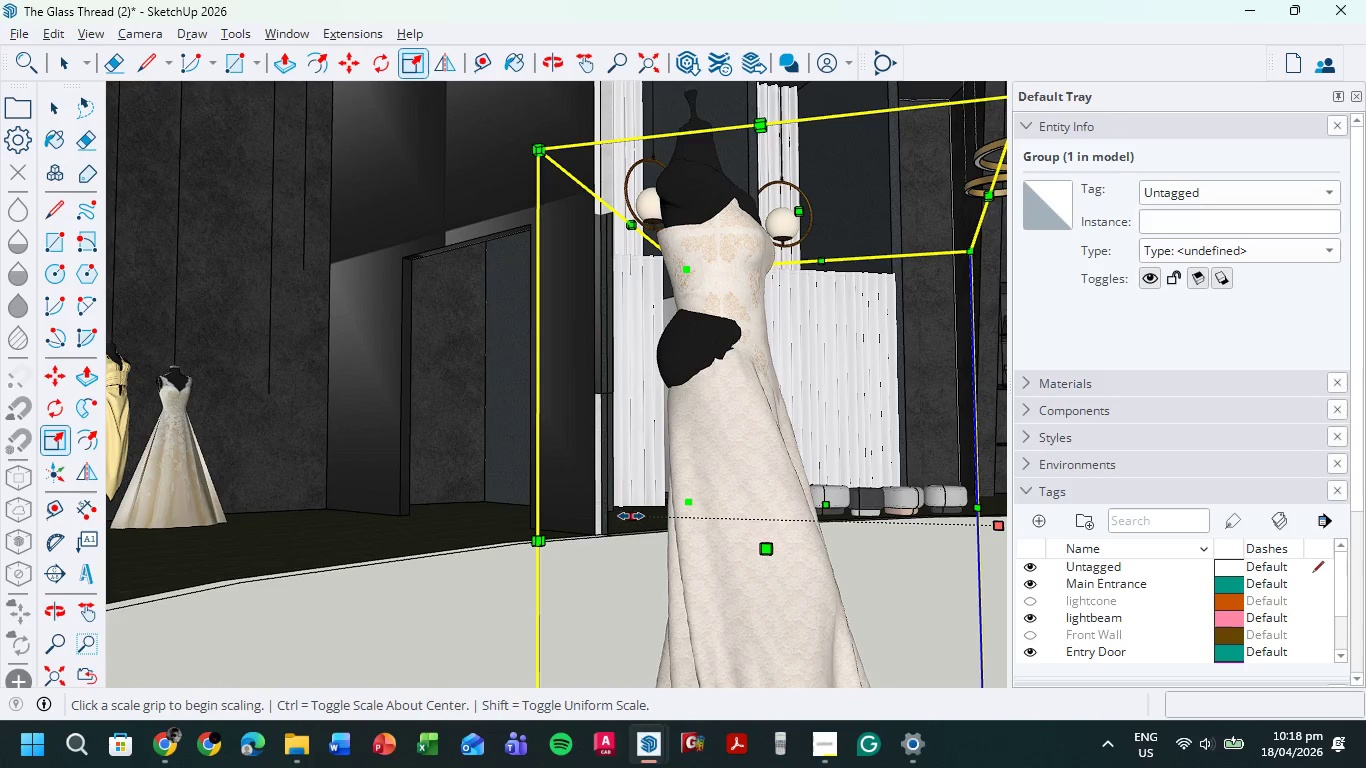 
left_click_drag(start_coordinate=[634, 516], to_coordinate=[679, 501])
 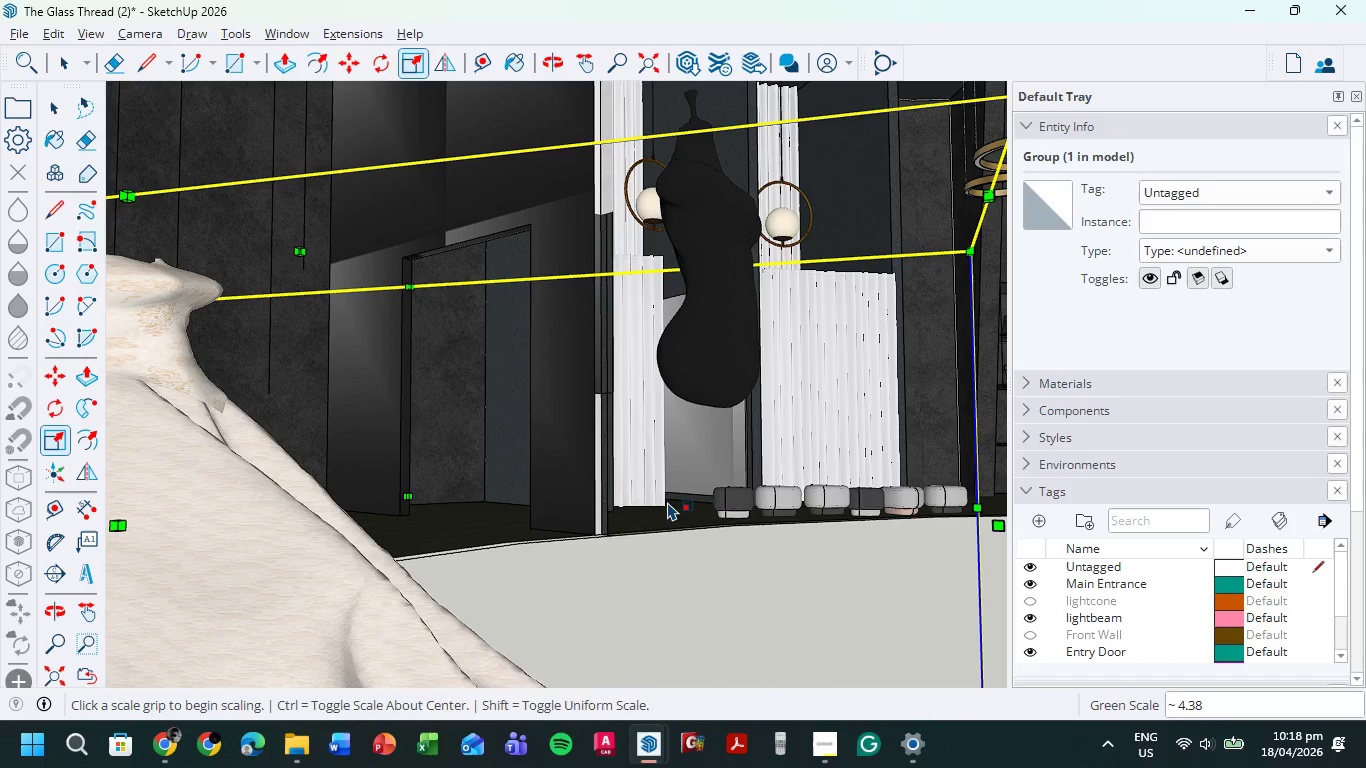 
key(Control+ControlLeft)
 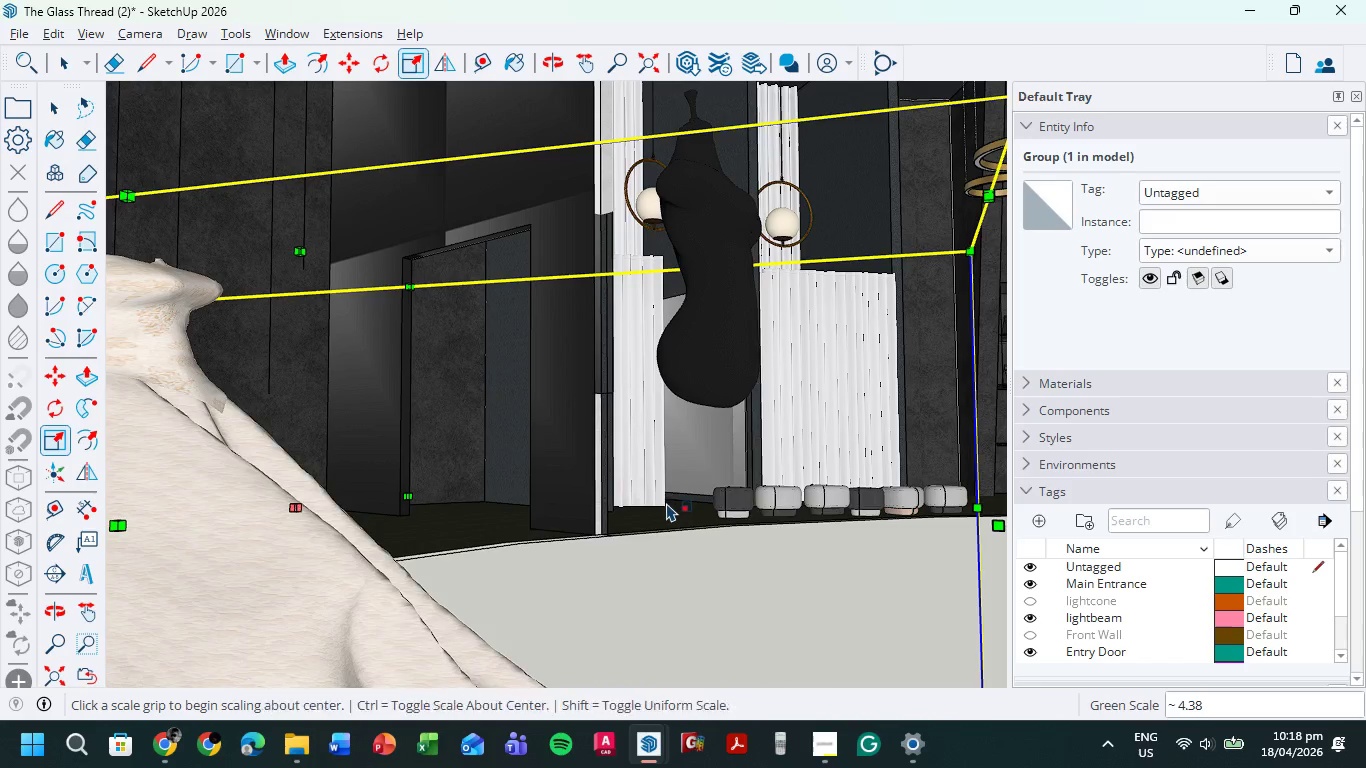 
key(Control+Z)
 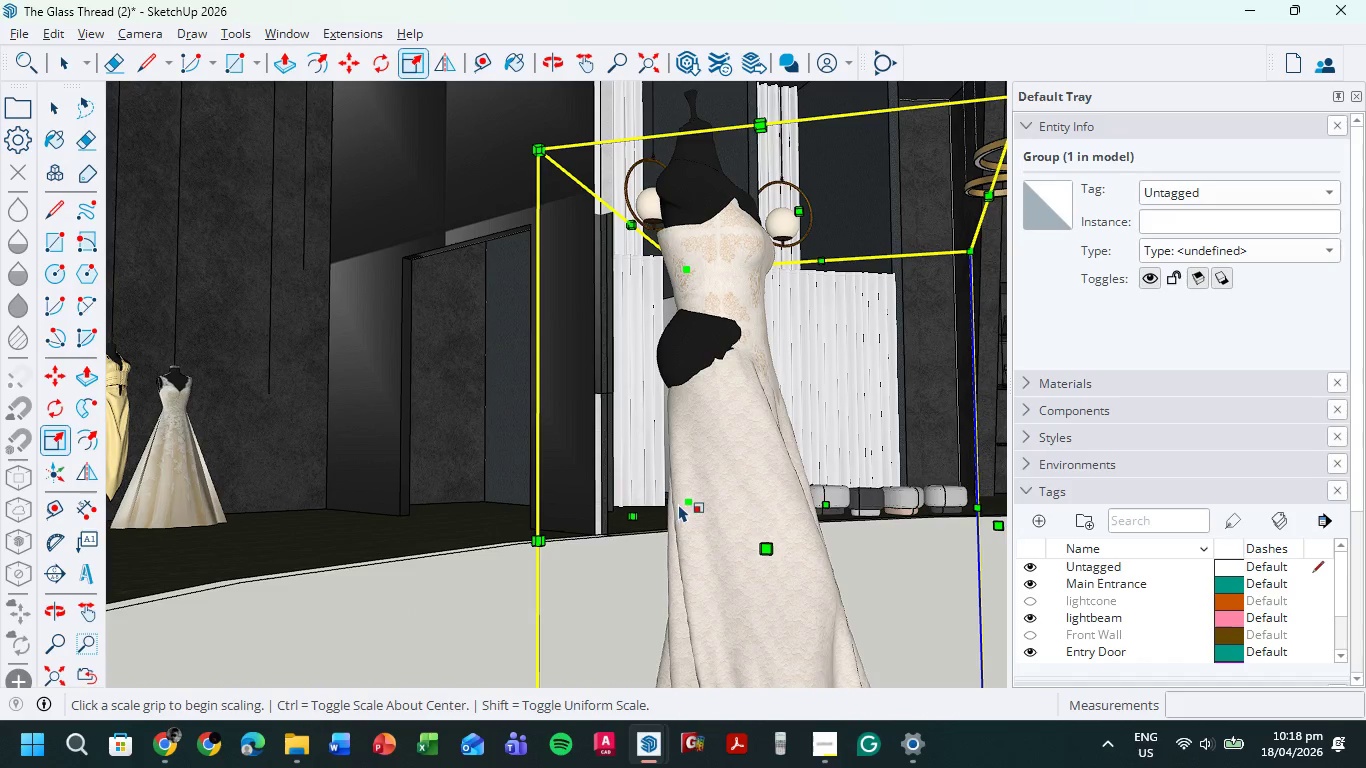 
scroll: coordinate [680, 503], scroll_direction: down, amount: 4.0
 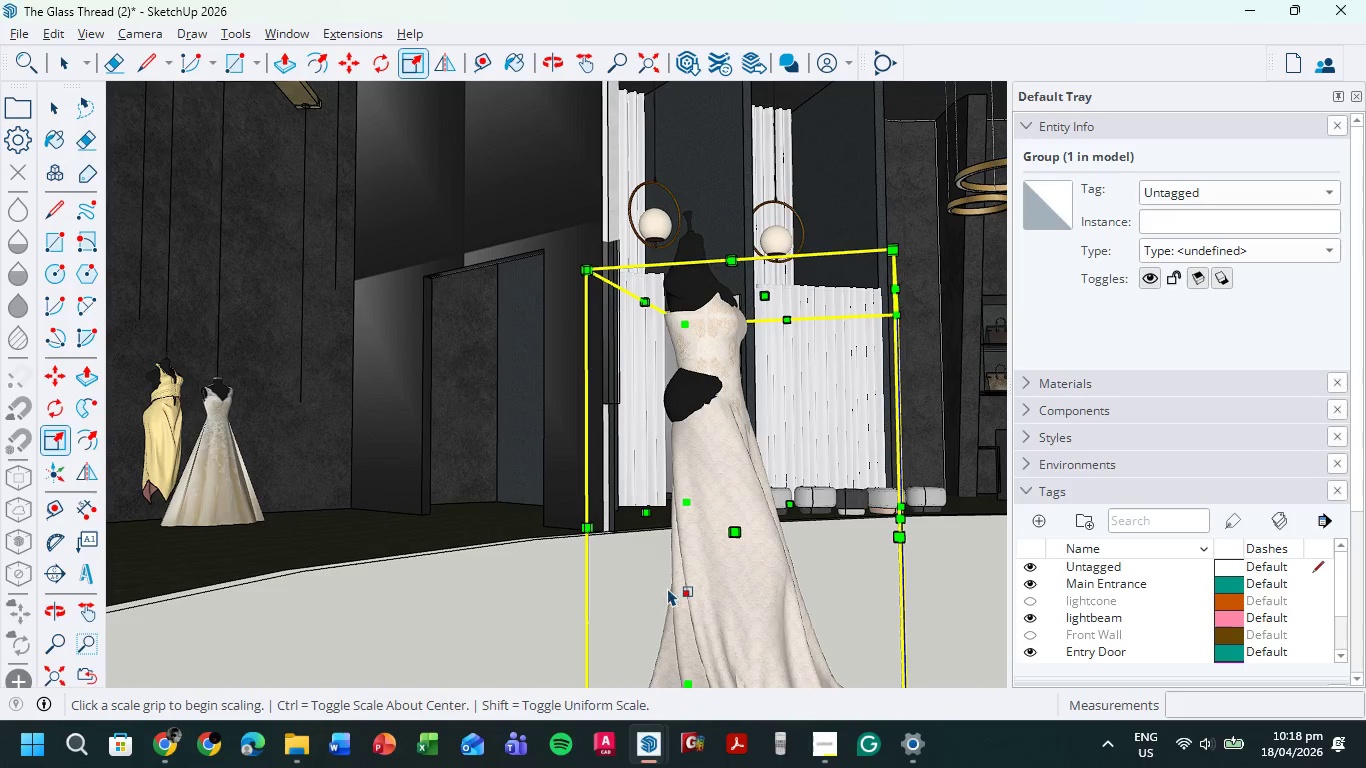 
hold_key(key=ShiftLeft, duration=0.52)
 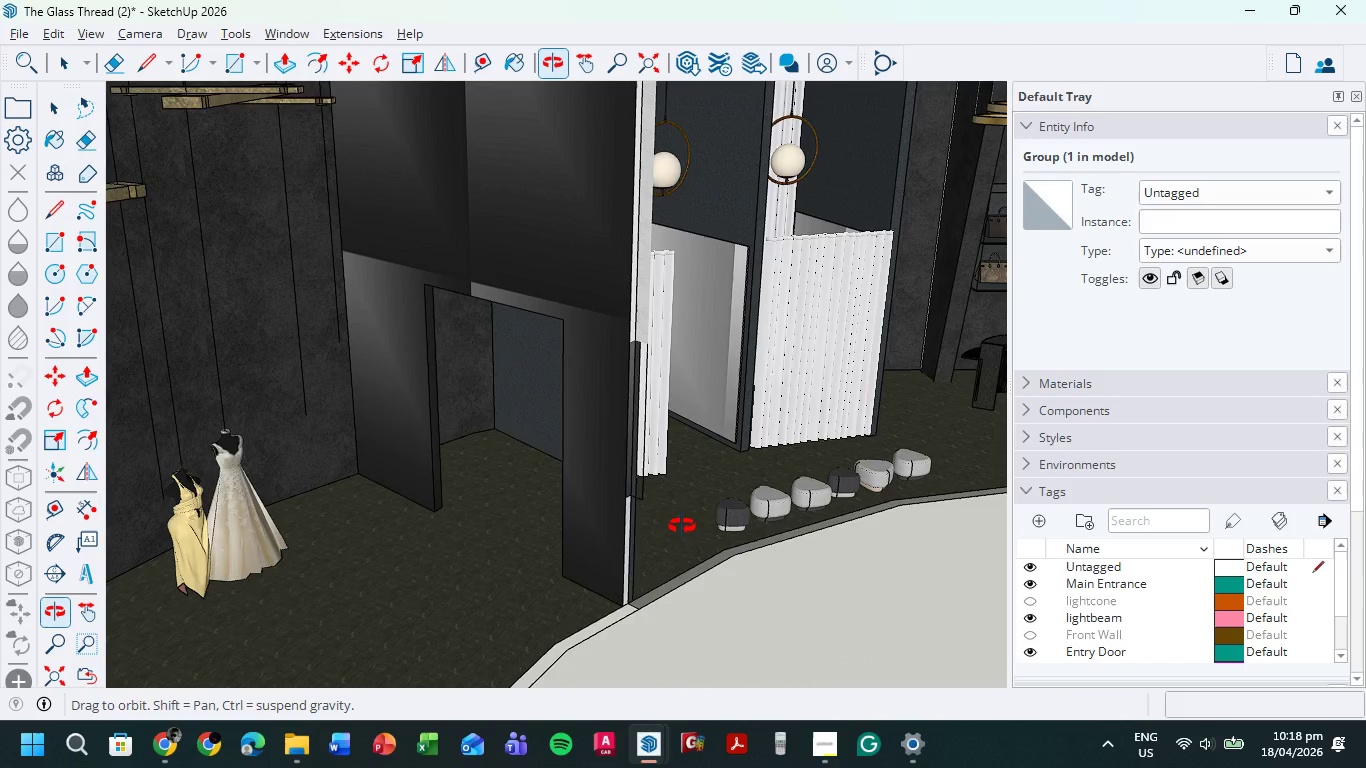 
hold_key(key=ShiftLeft, duration=0.92)
 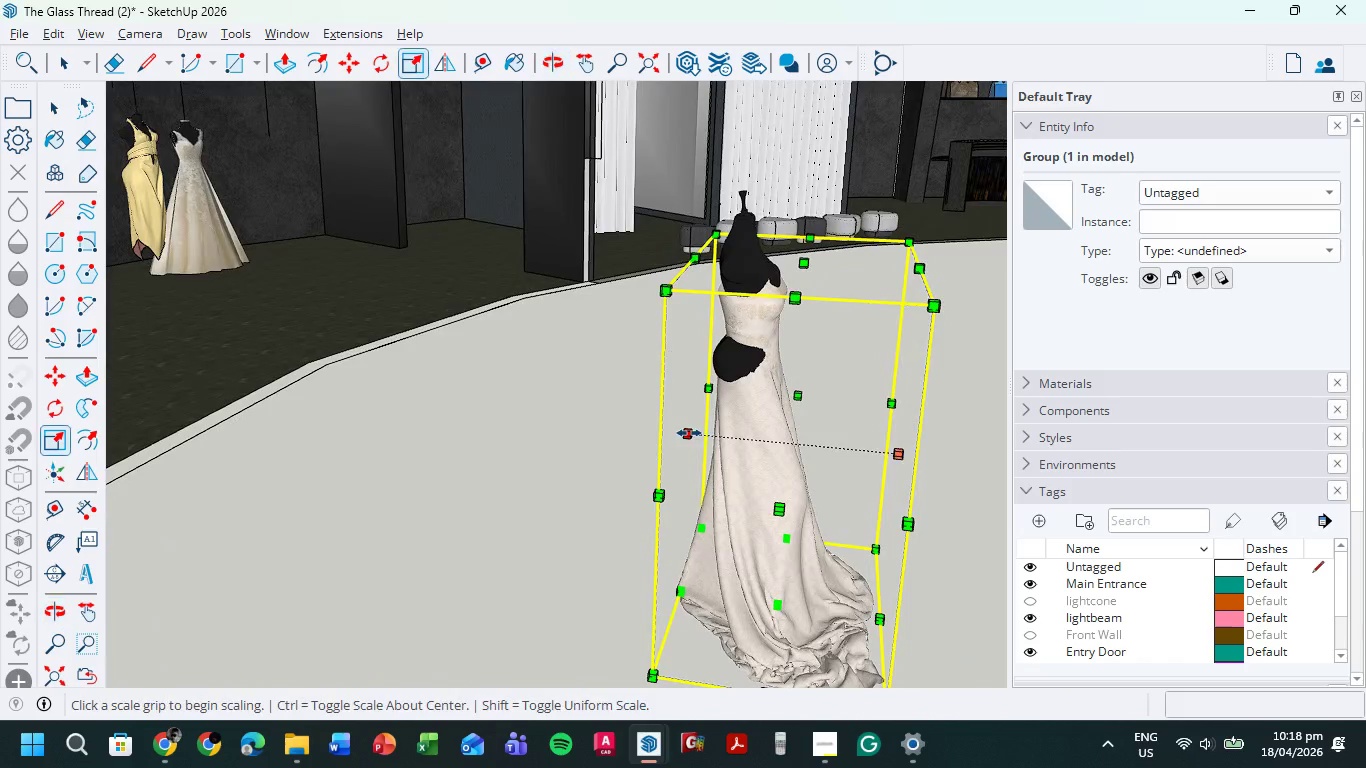 
scroll: coordinate [689, 432], scroll_direction: up, amount: 5.0
 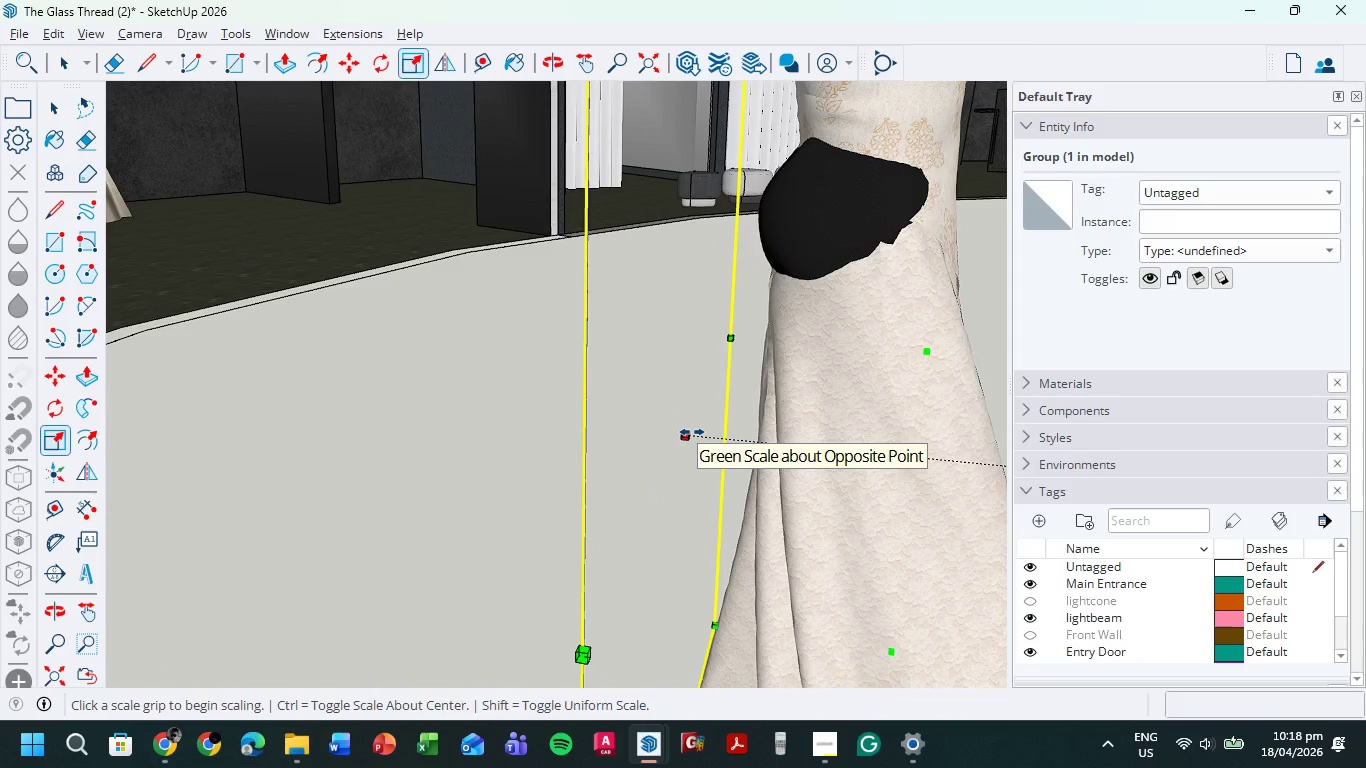 
left_click([688, 433])
 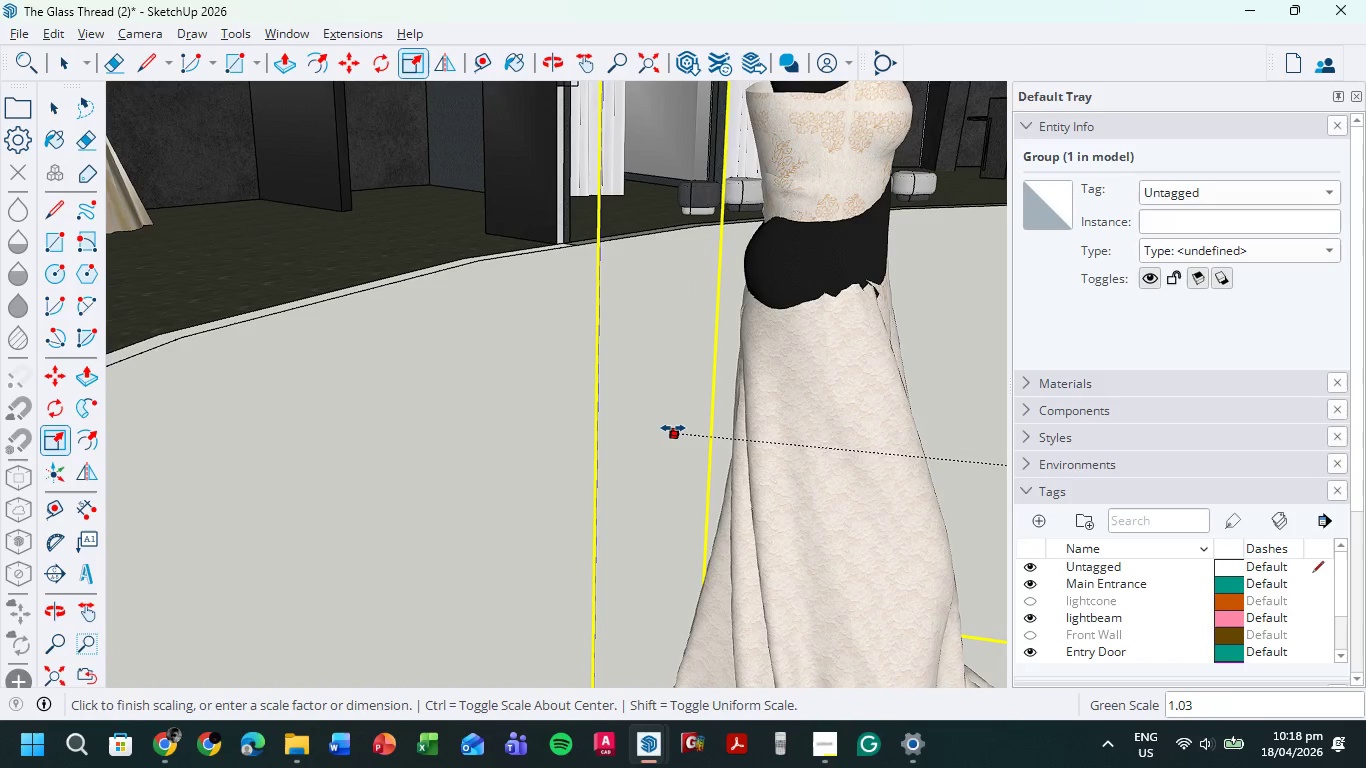 
scroll: coordinate [692, 432], scroll_direction: down, amount: 1.0
 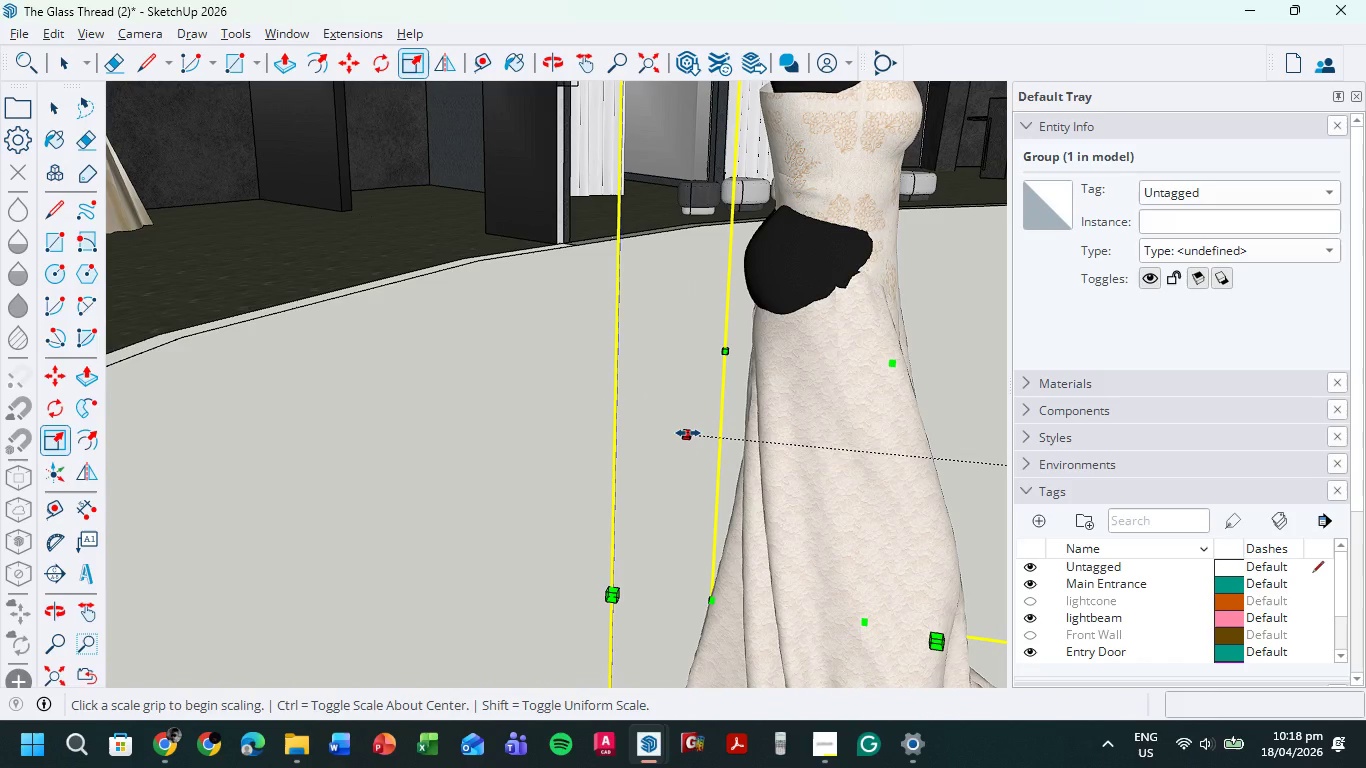 
left_click([674, 428])
 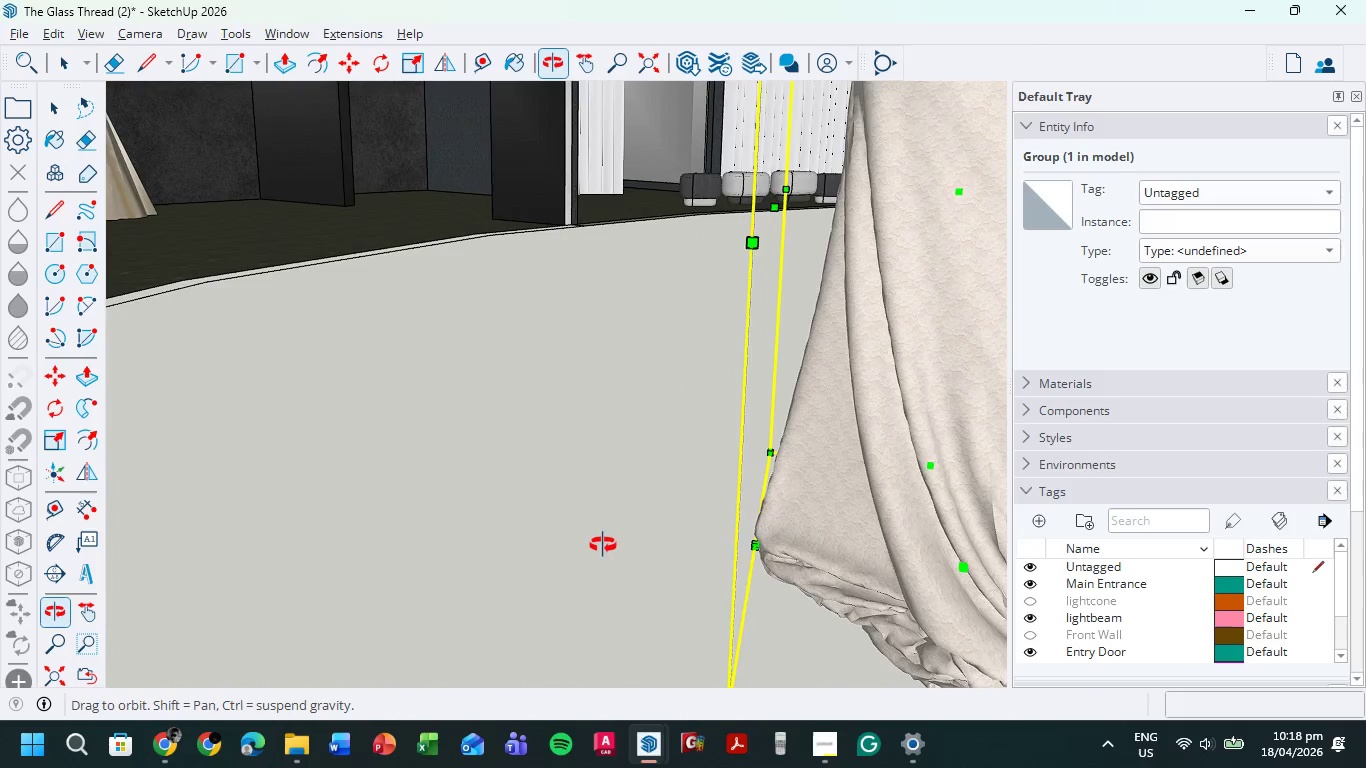 
scroll: coordinate [472, 532], scroll_direction: down, amount: 9.0
 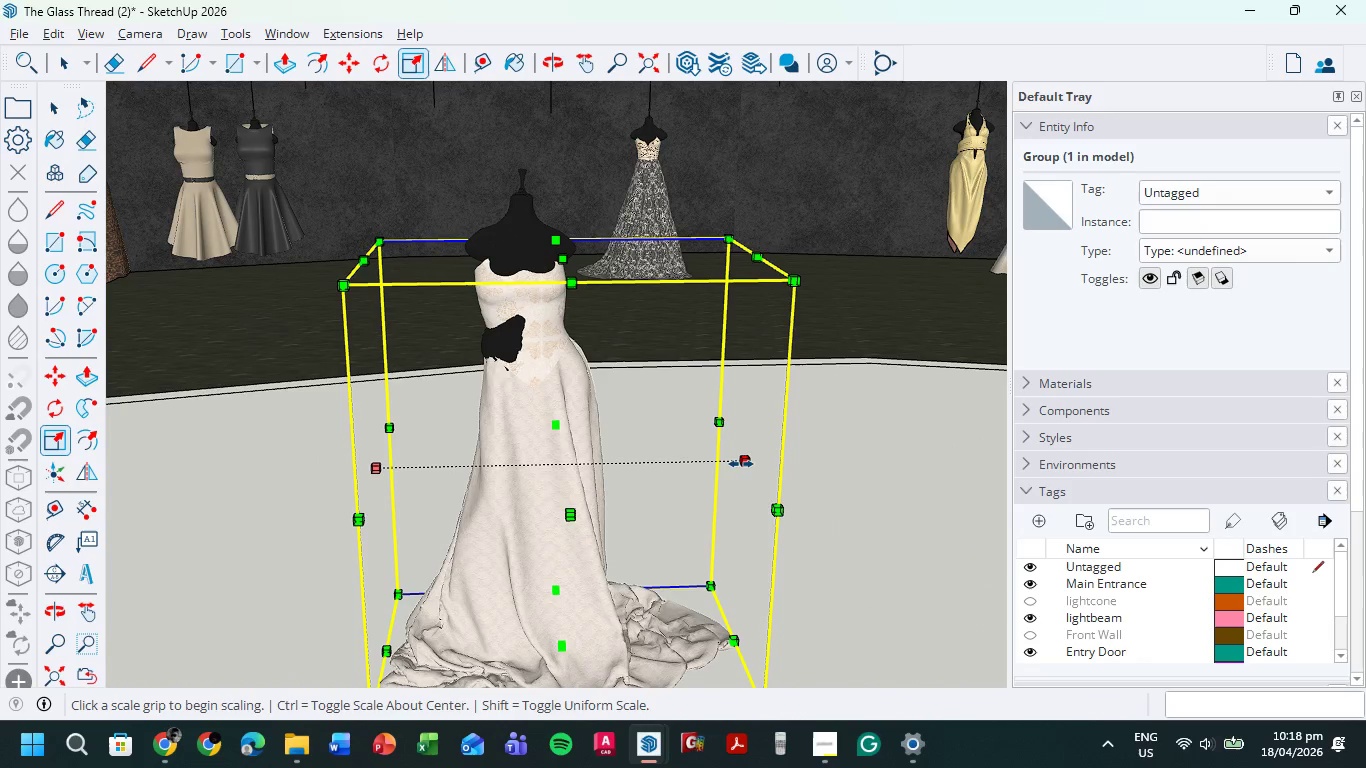 
left_click_drag(start_coordinate=[743, 463], to_coordinate=[731, 464])
 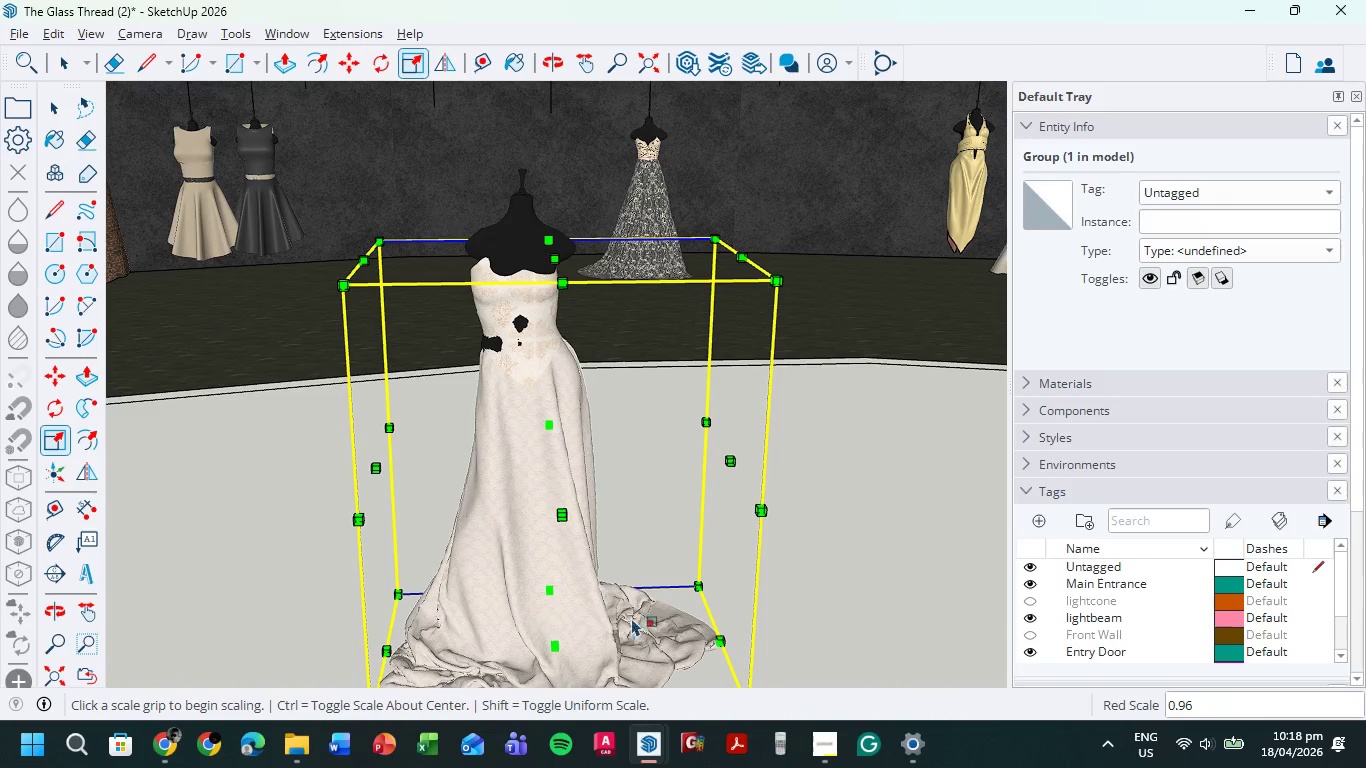 
hold_key(key=ShiftLeft, duration=0.89)
 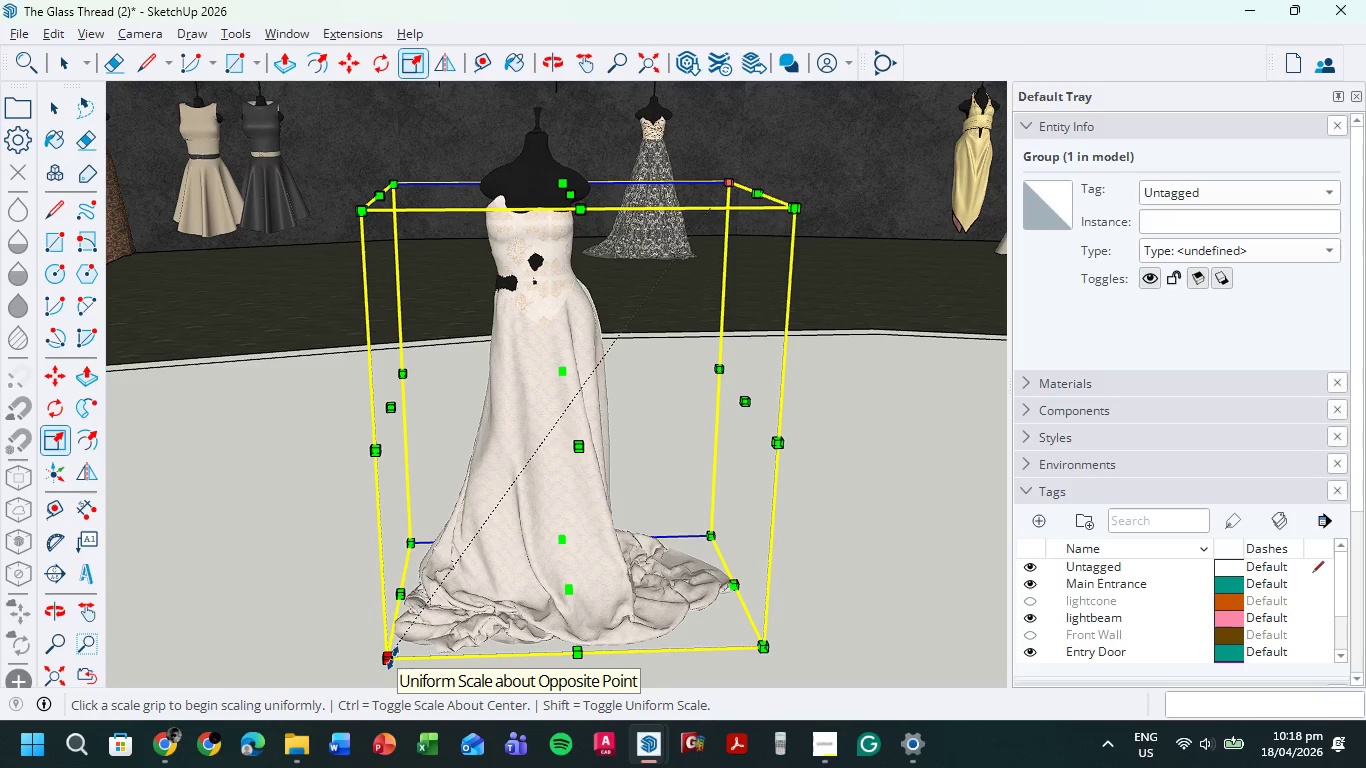 
left_click_drag(start_coordinate=[391, 658], to_coordinate=[382, 663])
 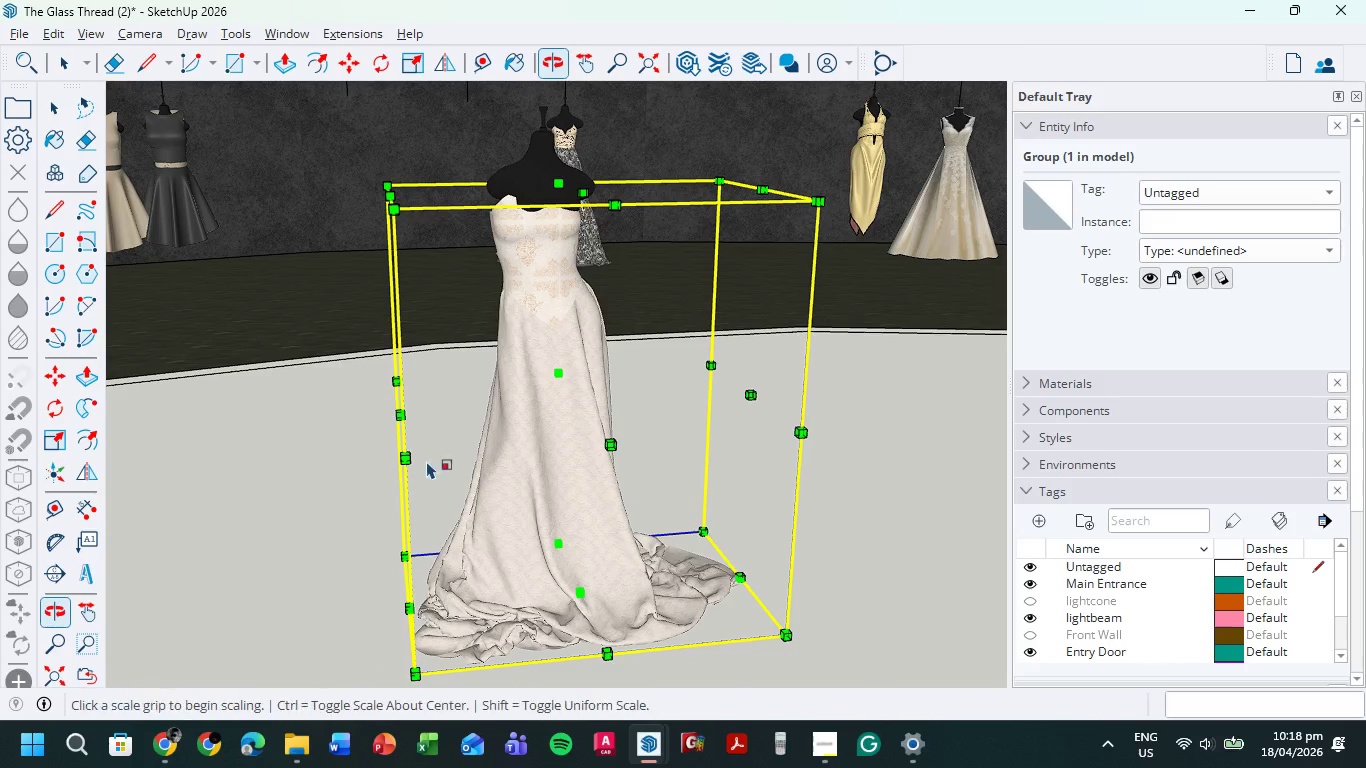 
scroll: coordinate [575, 241], scroll_direction: up, amount: 7.0
 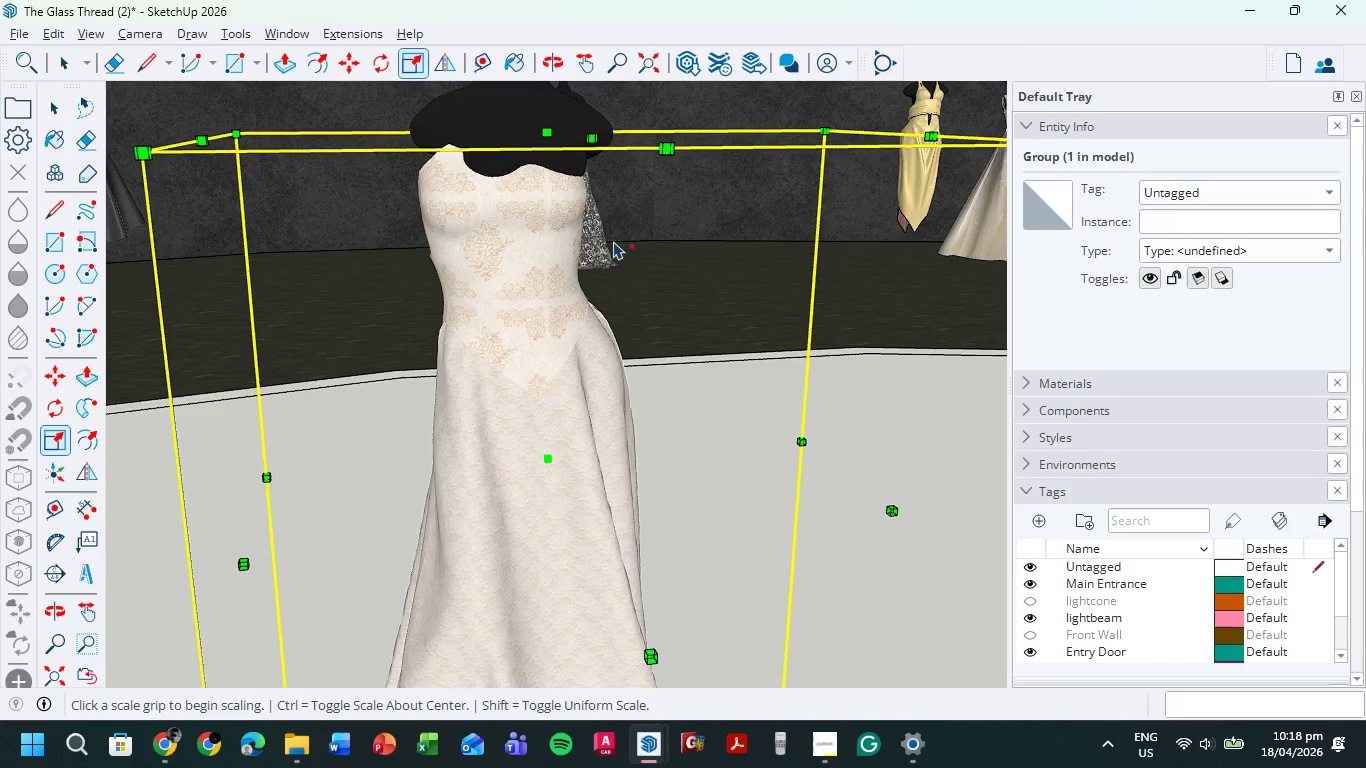 
scroll: coordinate [614, 239], scroll_direction: down, amount: 2.0
 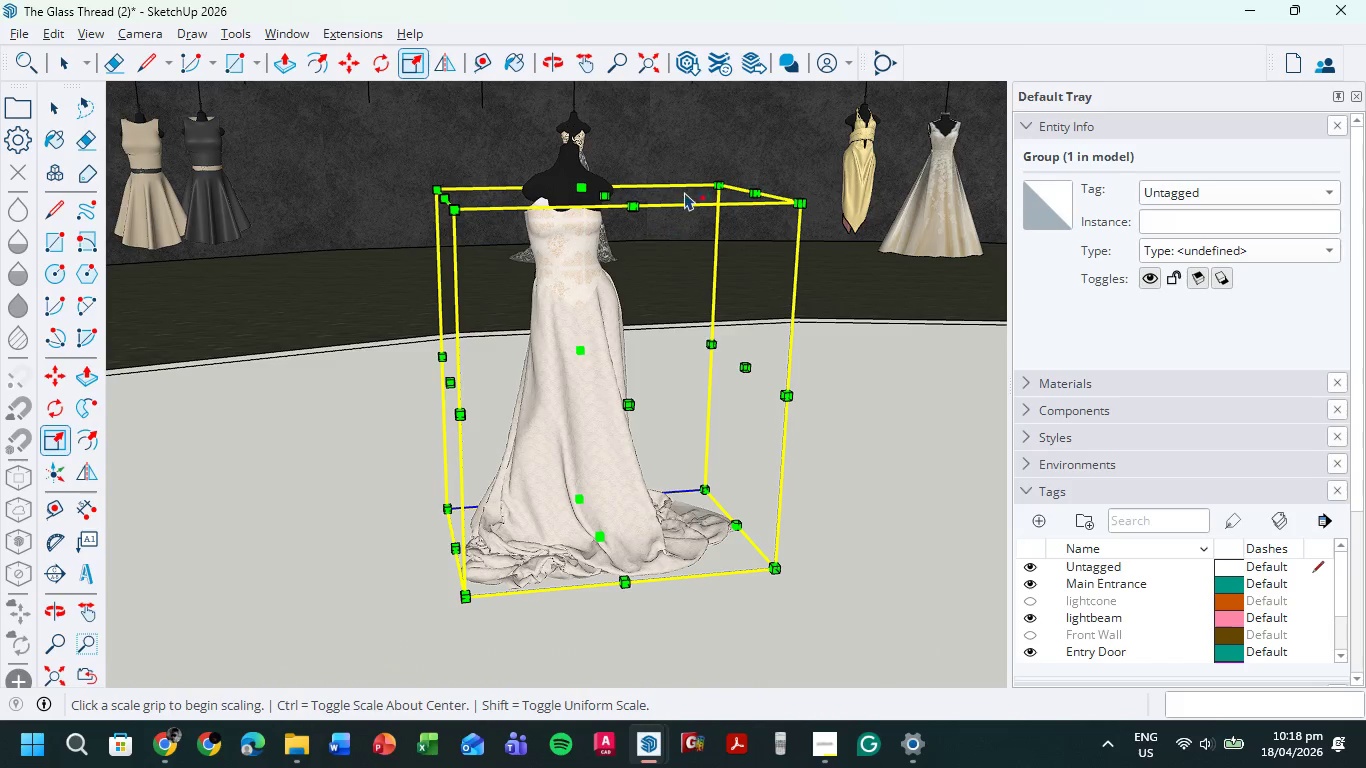 
scroll: coordinate [701, 195], scroll_direction: up, amount: 1.0
 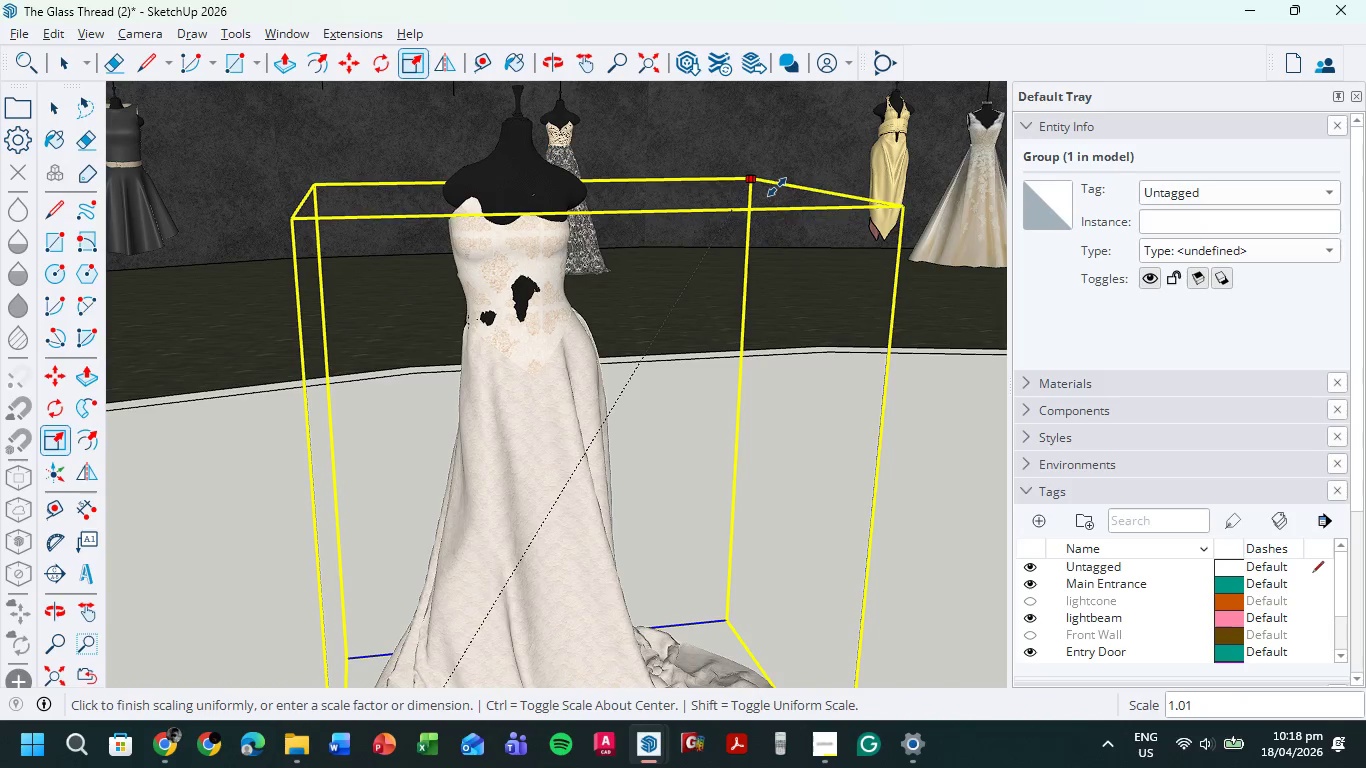 
left_click([771, 196])
 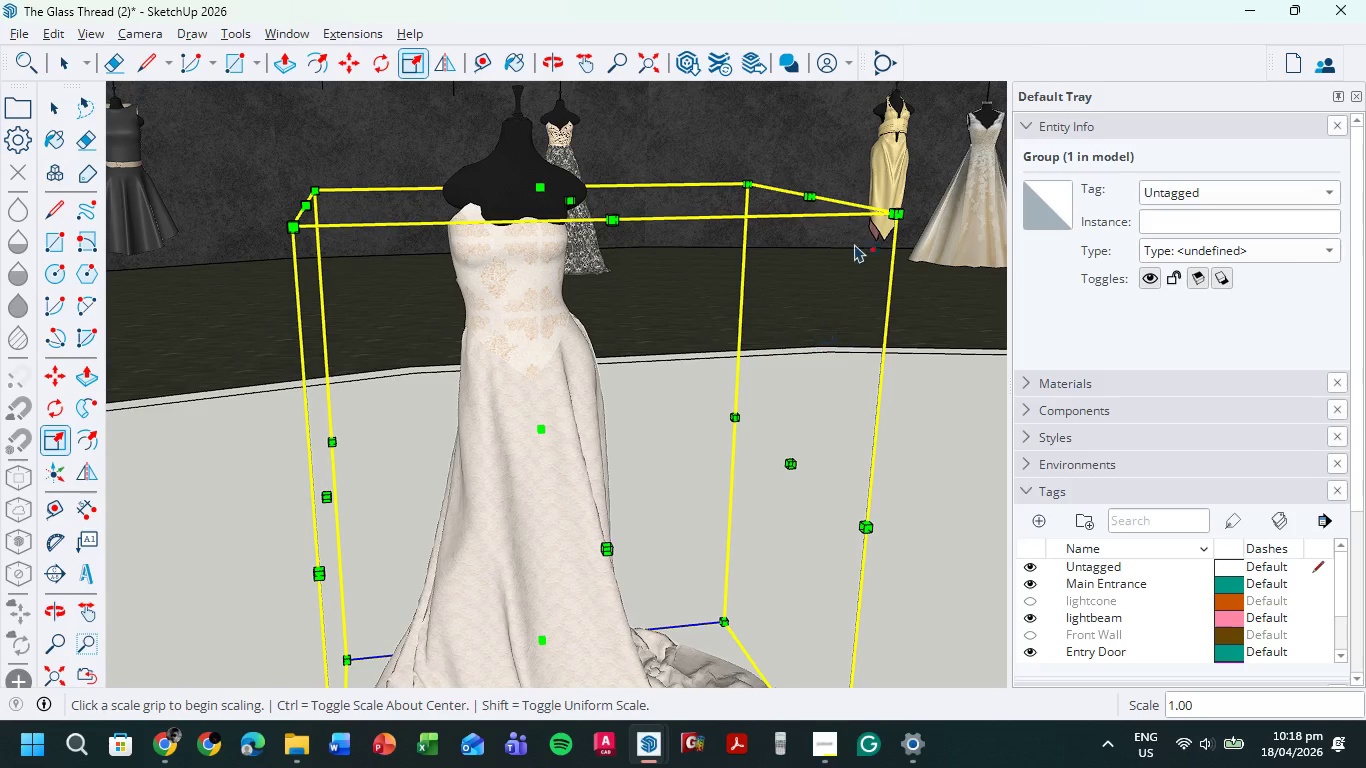 
left_click_drag(start_coordinate=[898, 213], to_coordinate=[923, 200])
 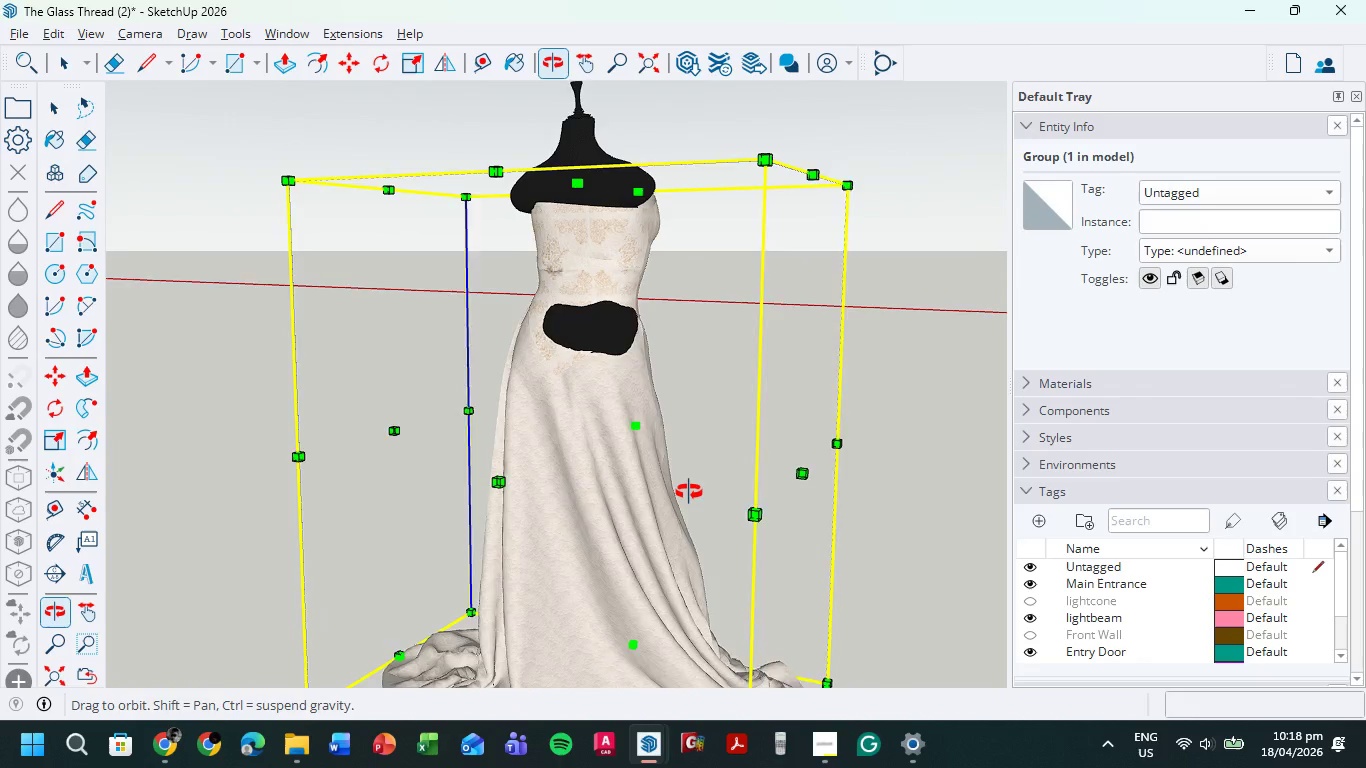 
scroll: coordinate [601, 372], scroll_direction: down, amount: 2.0
 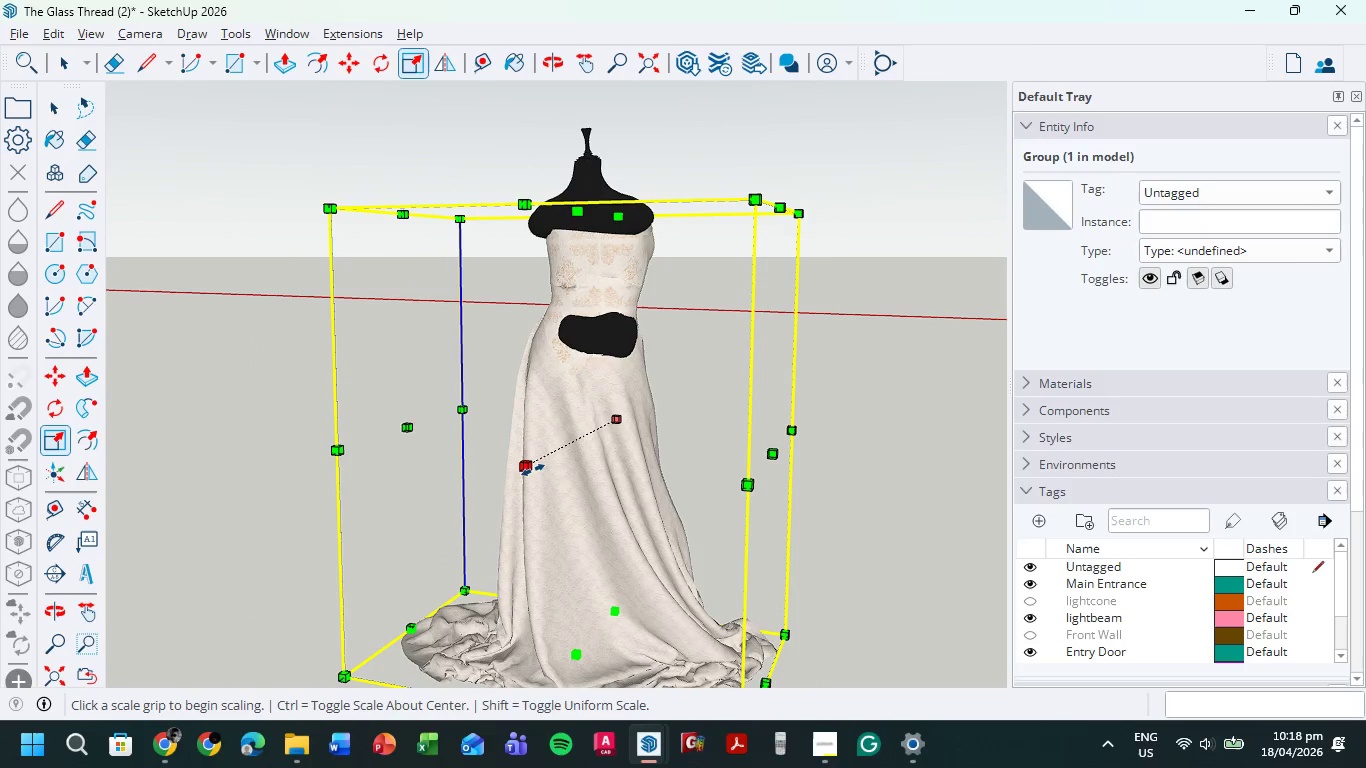 
left_click_drag(start_coordinate=[532, 470], to_coordinate=[517, 478])
 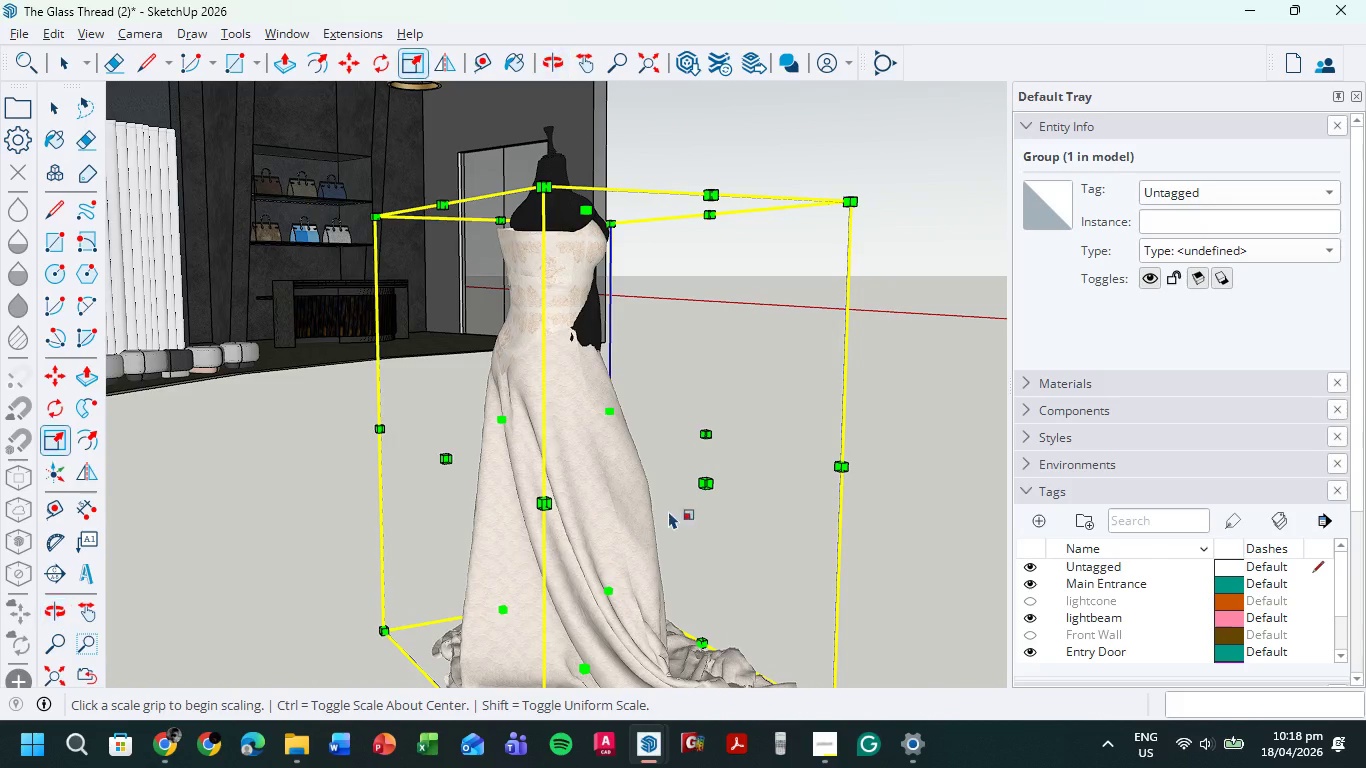 
left_click_drag(start_coordinate=[705, 484], to_coordinate=[732, 491])
 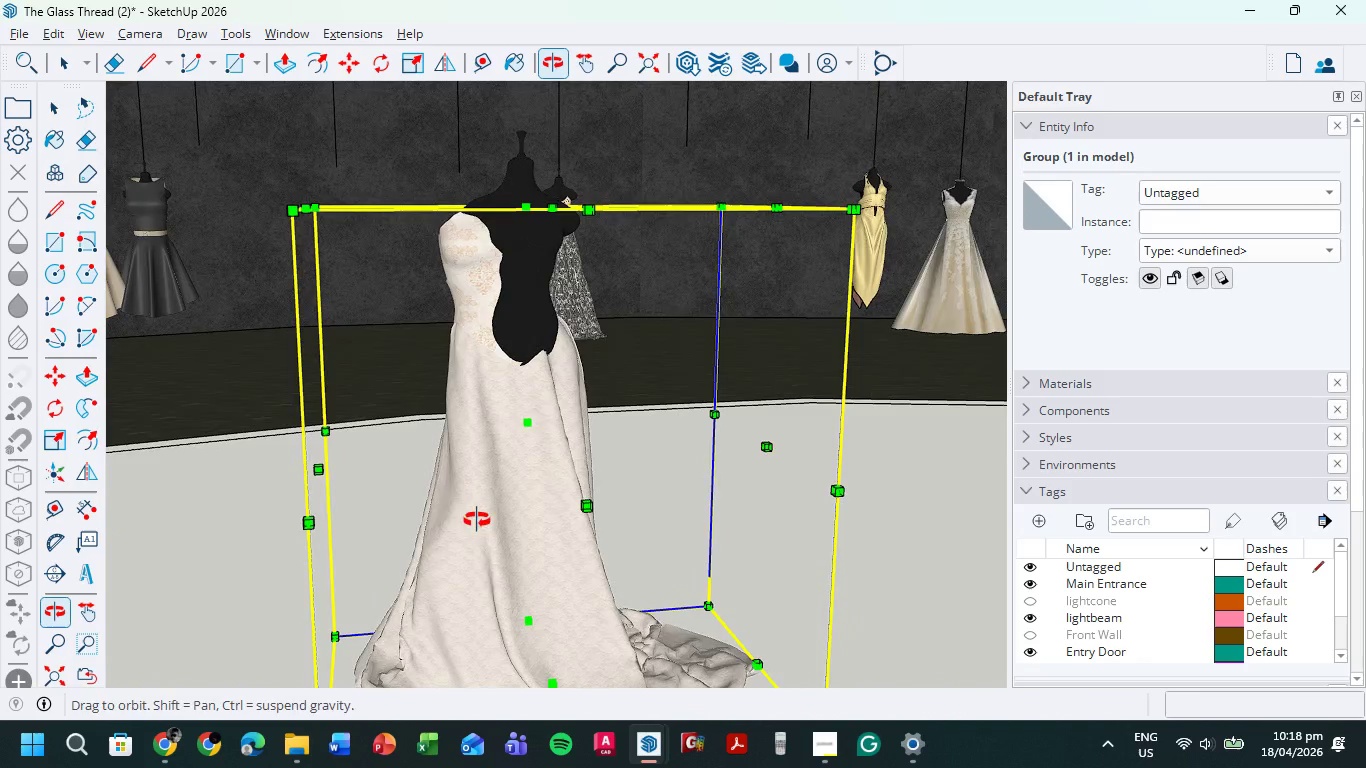 
left_click_drag(start_coordinate=[776, 448], to_coordinate=[816, 449])
 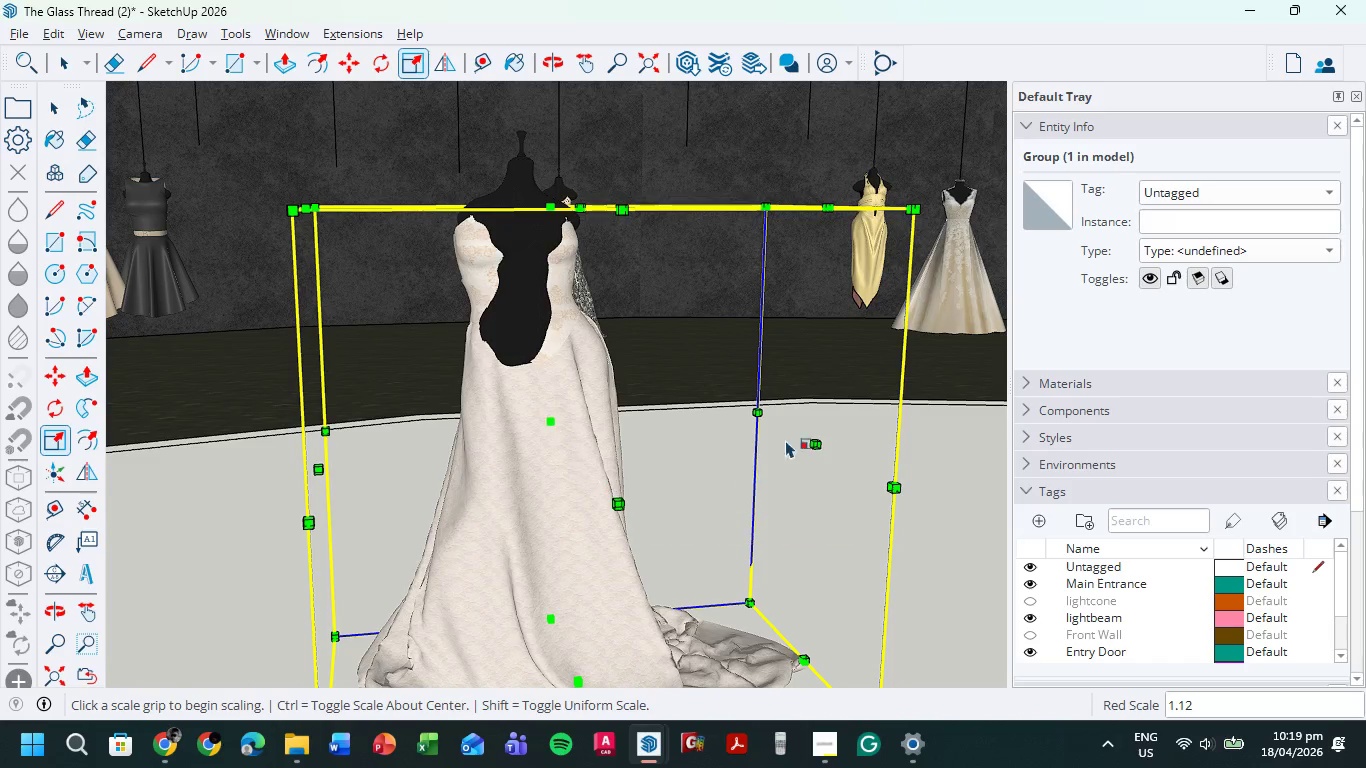 
left_click_drag(start_coordinate=[758, 410], to_coordinate=[748, 419])
 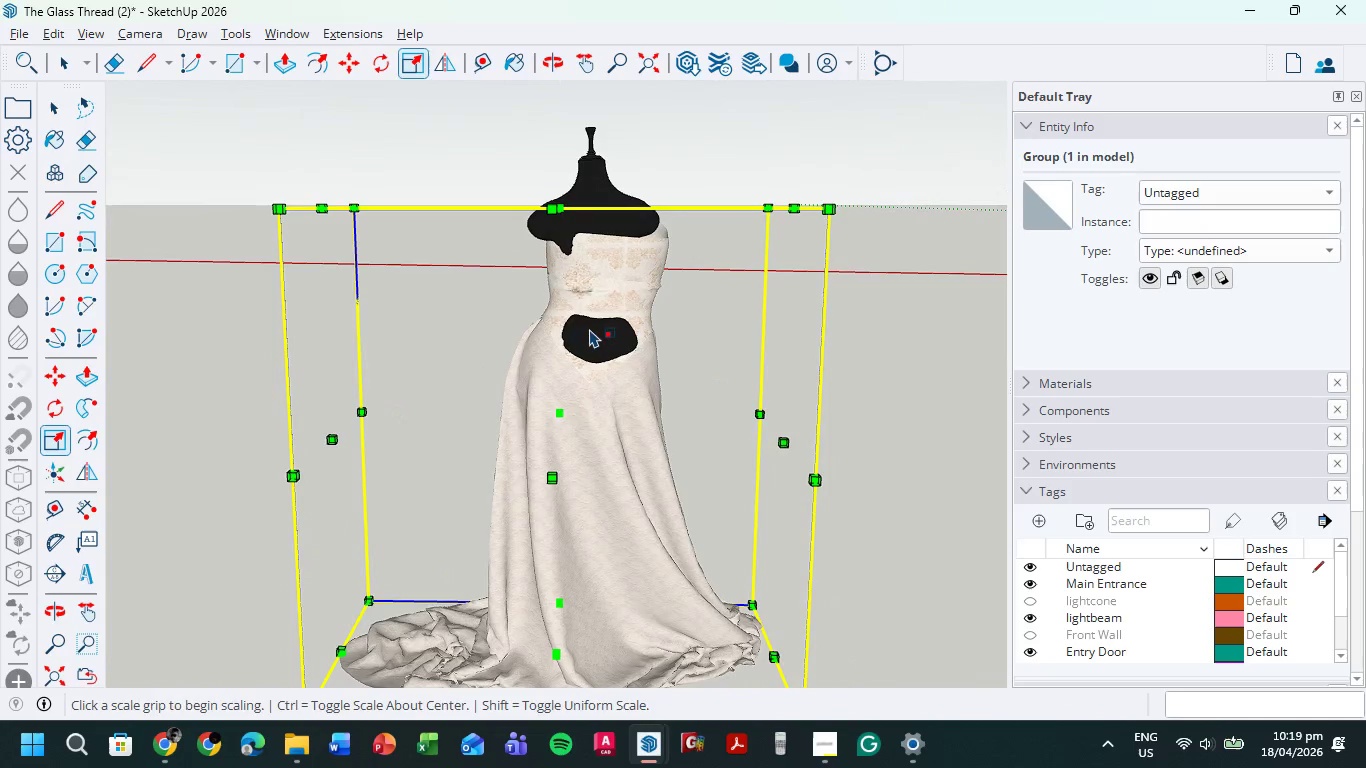 
wait(5.95)
 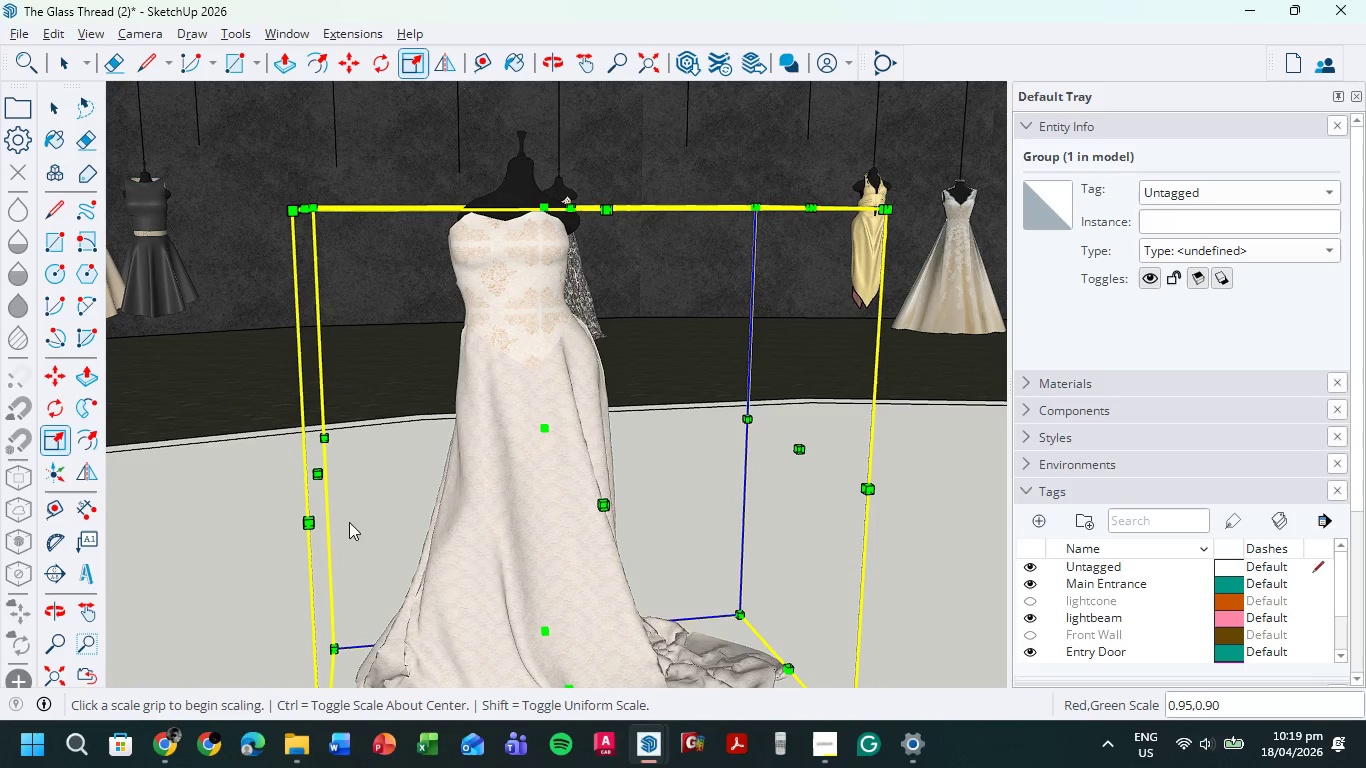 
scroll: coordinate [599, 305], scroll_direction: up, amount: 4.0
 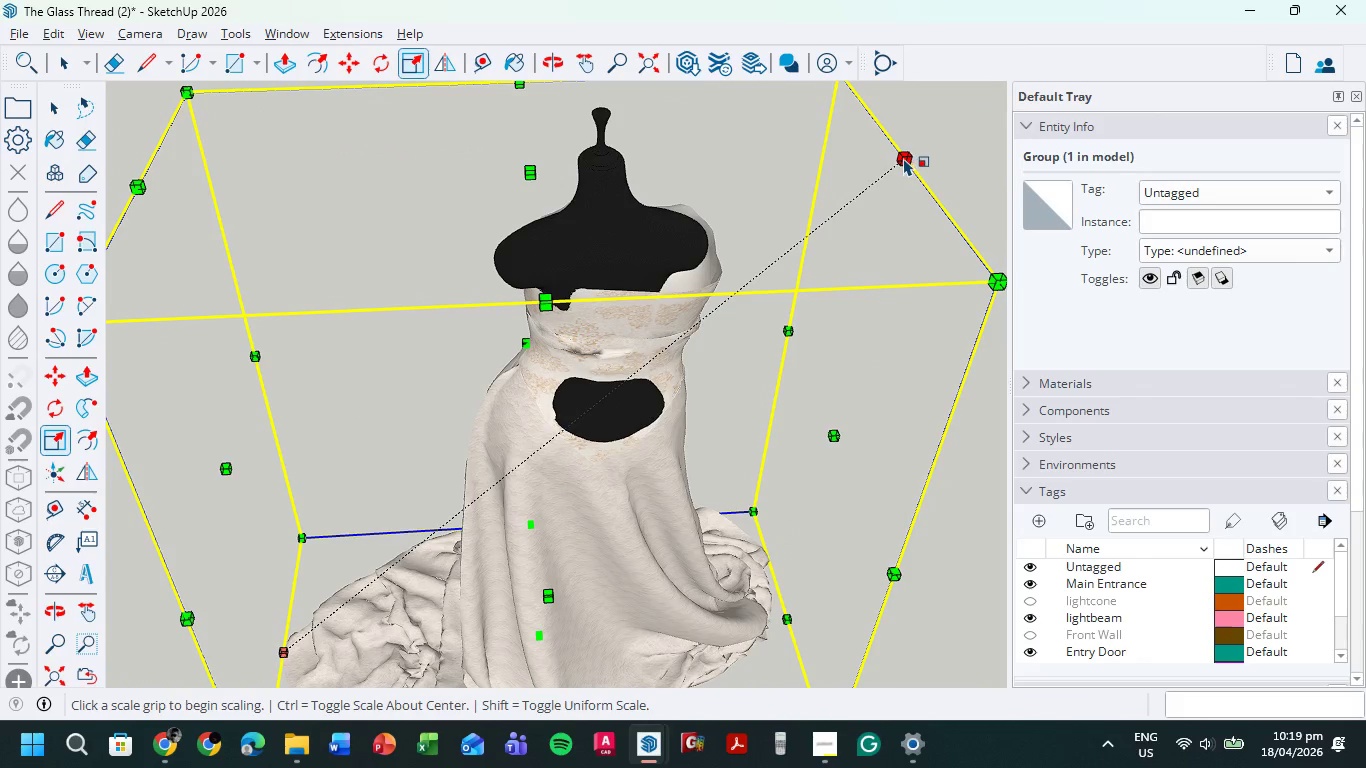 
left_click_drag(start_coordinate=[903, 158], to_coordinate=[864, 162])
 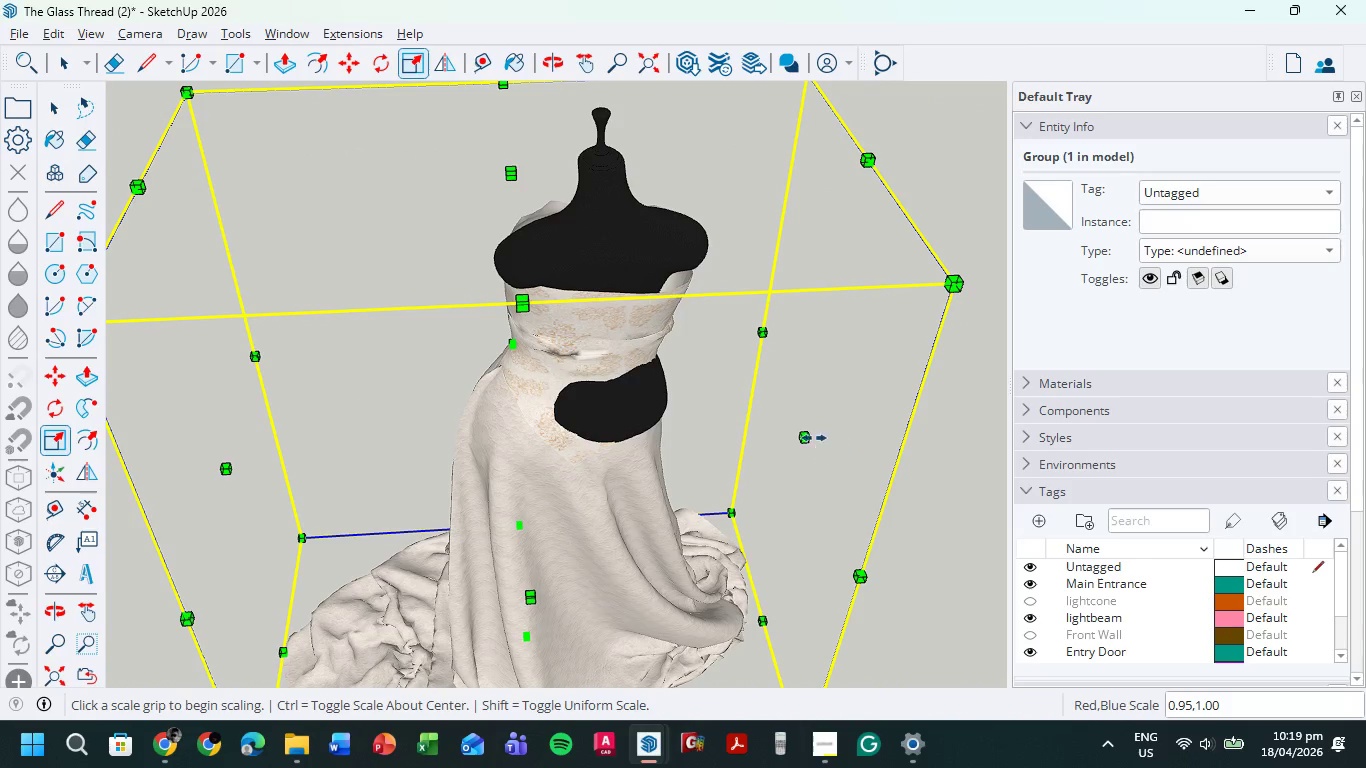 
left_click_drag(start_coordinate=[807, 437], to_coordinate=[802, 439])
 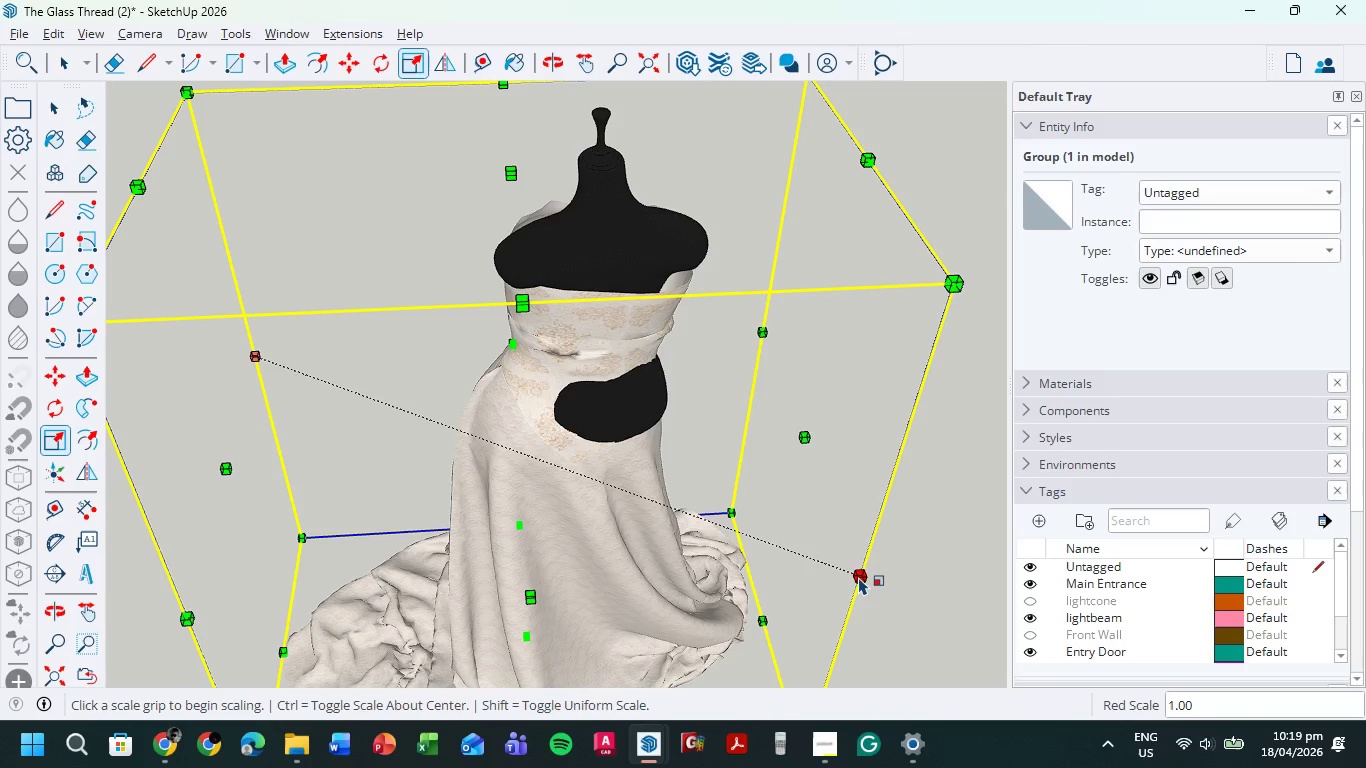 
left_click_drag(start_coordinate=[858, 577], to_coordinate=[862, 547])
 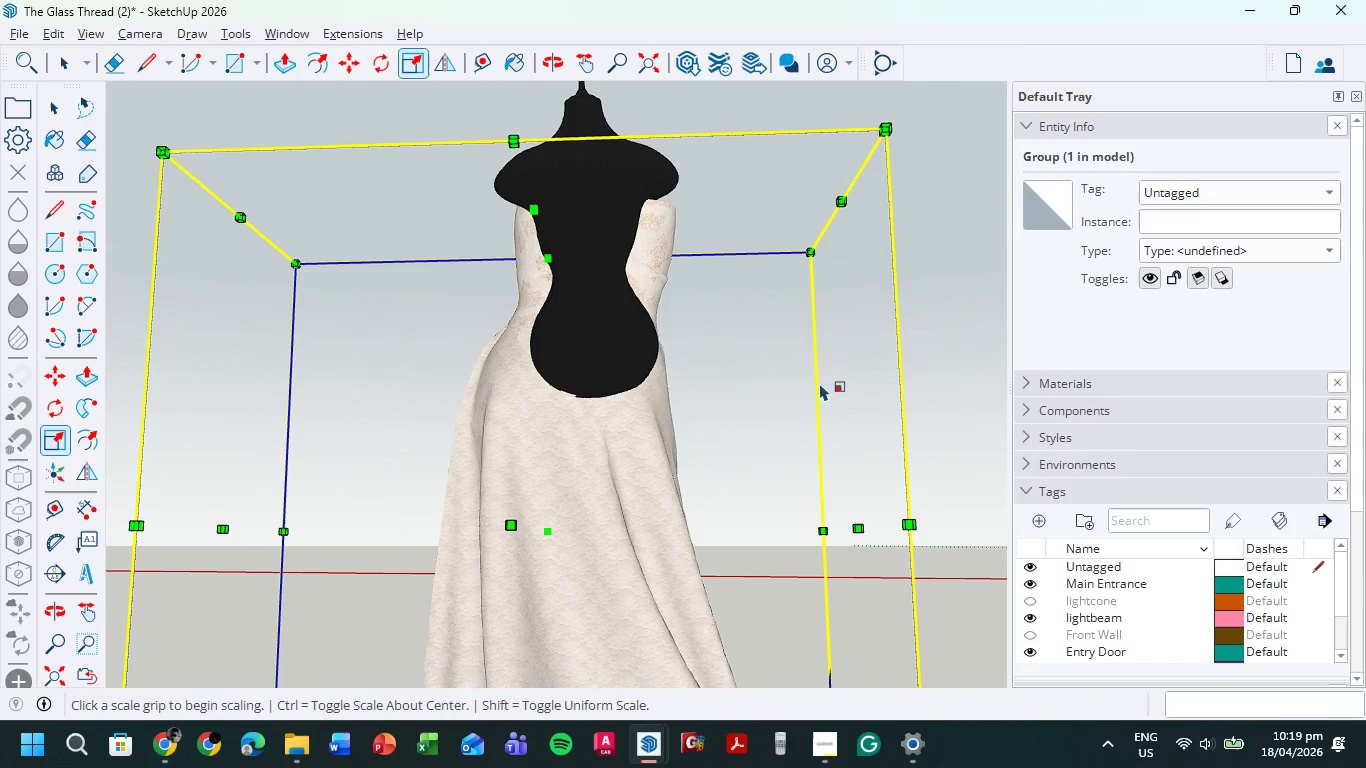 
key(Shift+ShiftLeft)
 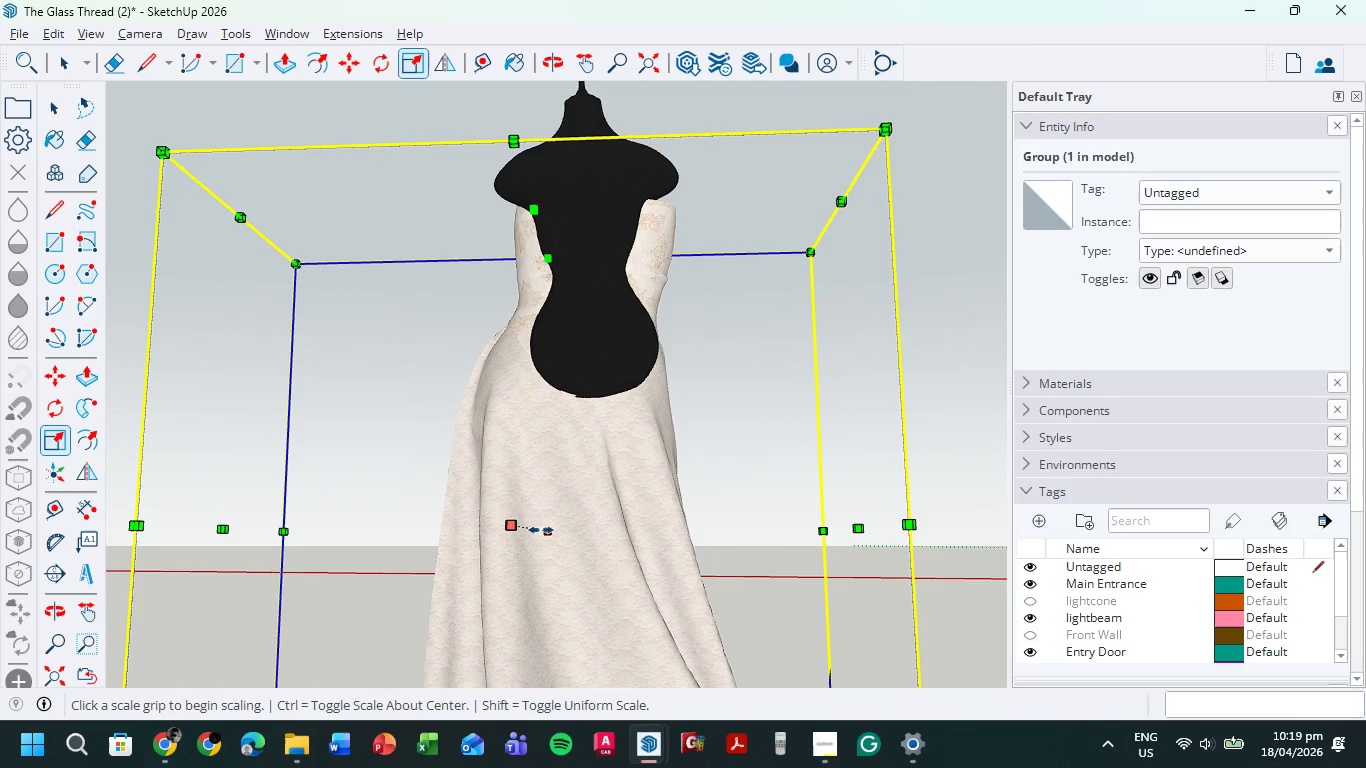 
left_click_drag(start_coordinate=[543, 532], to_coordinate=[524, 530])
 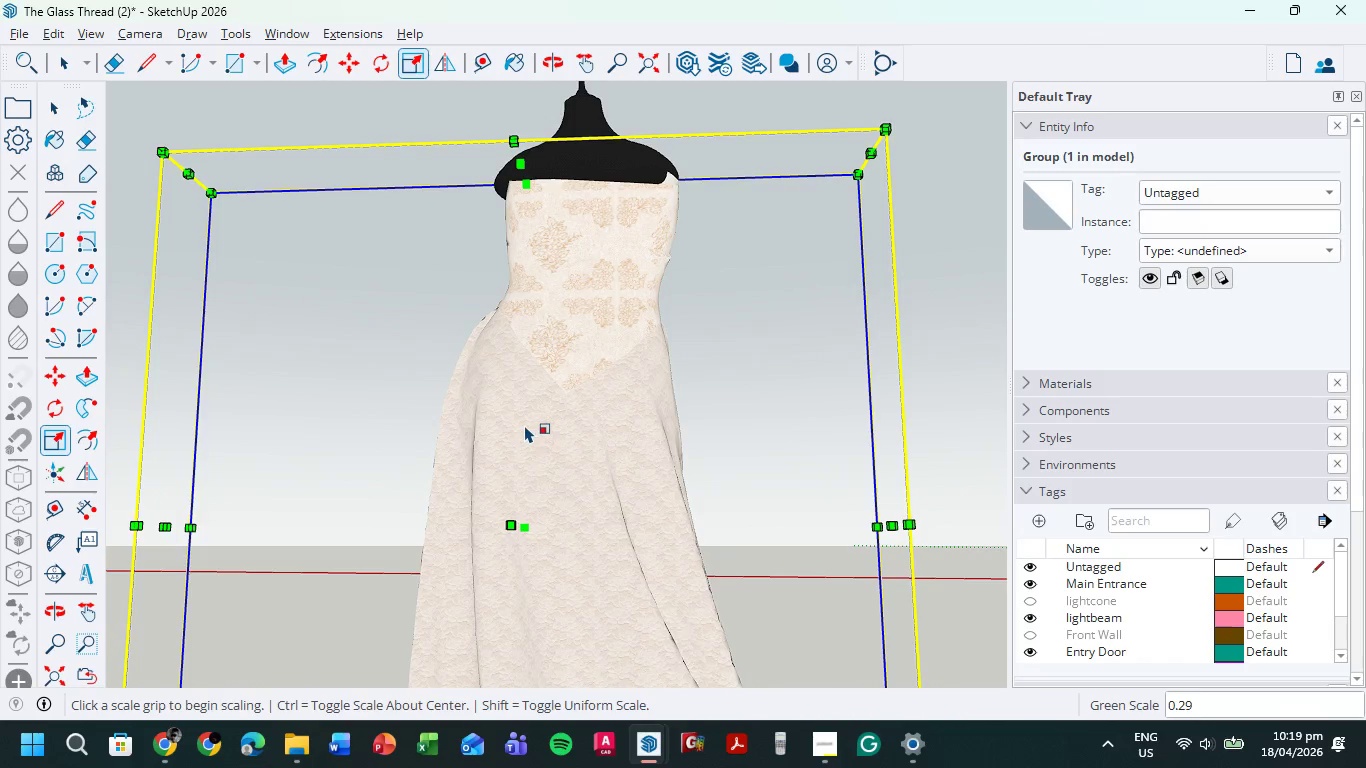 
scroll: coordinate [523, 425], scroll_direction: down, amount: 4.0
 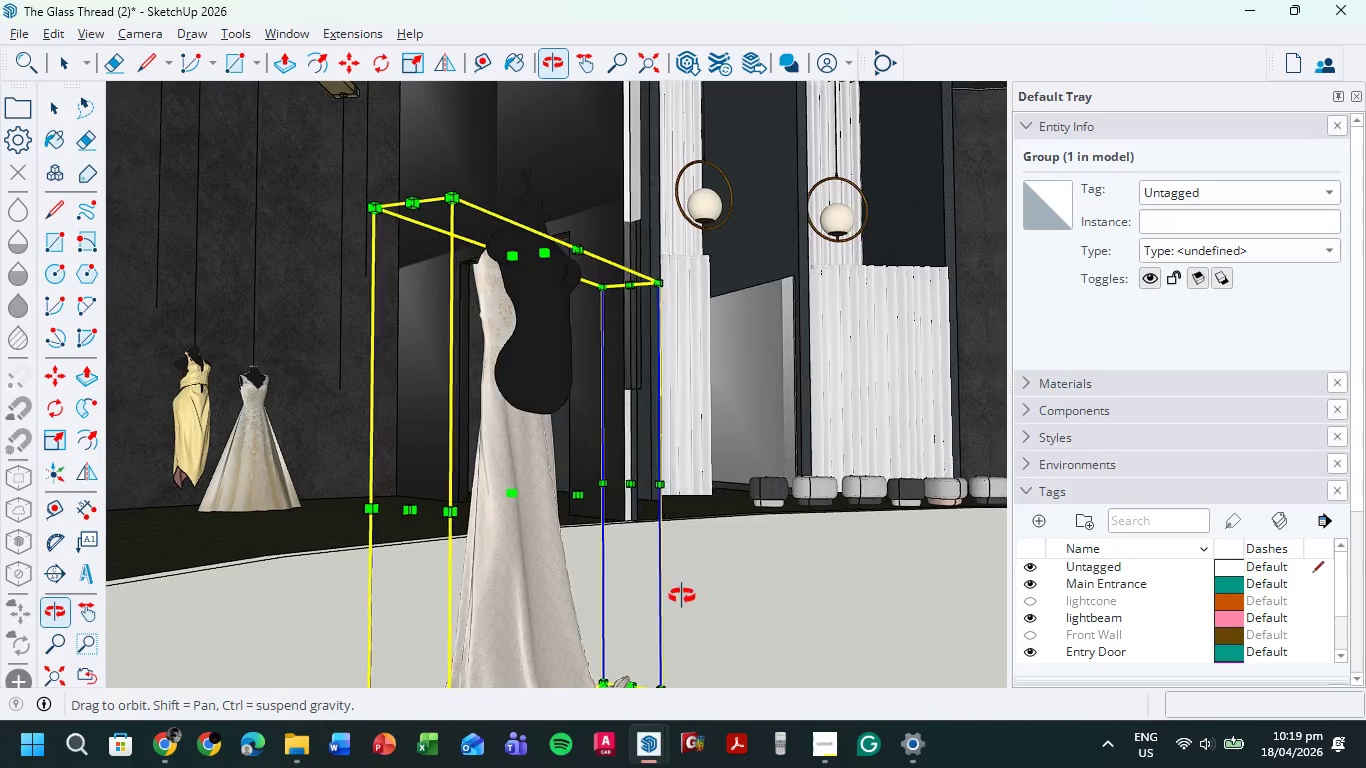 
left_click_drag(start_coordinate=[576, 497], to_coordinate=[709, 528])
 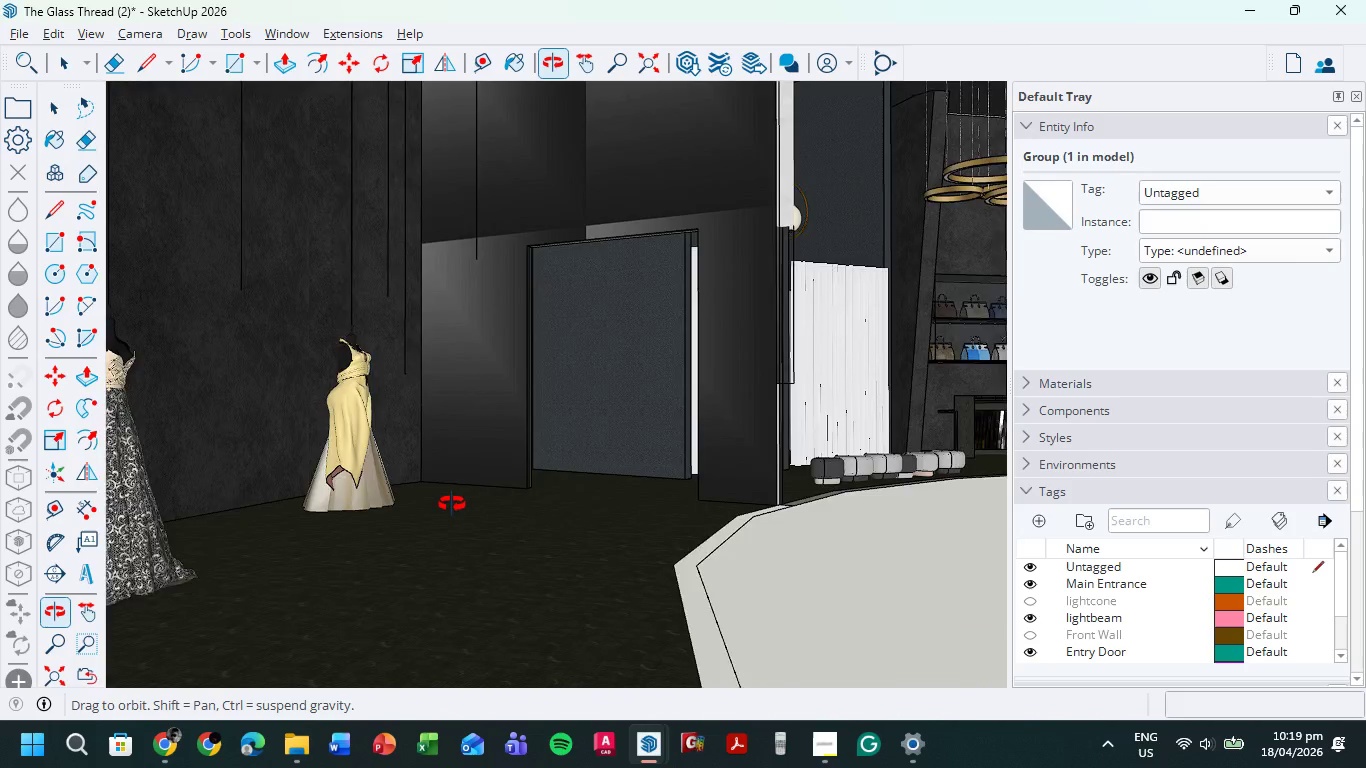 
scroll: coordinate [508, 523], scroll_direction: down, amount: 7.0
 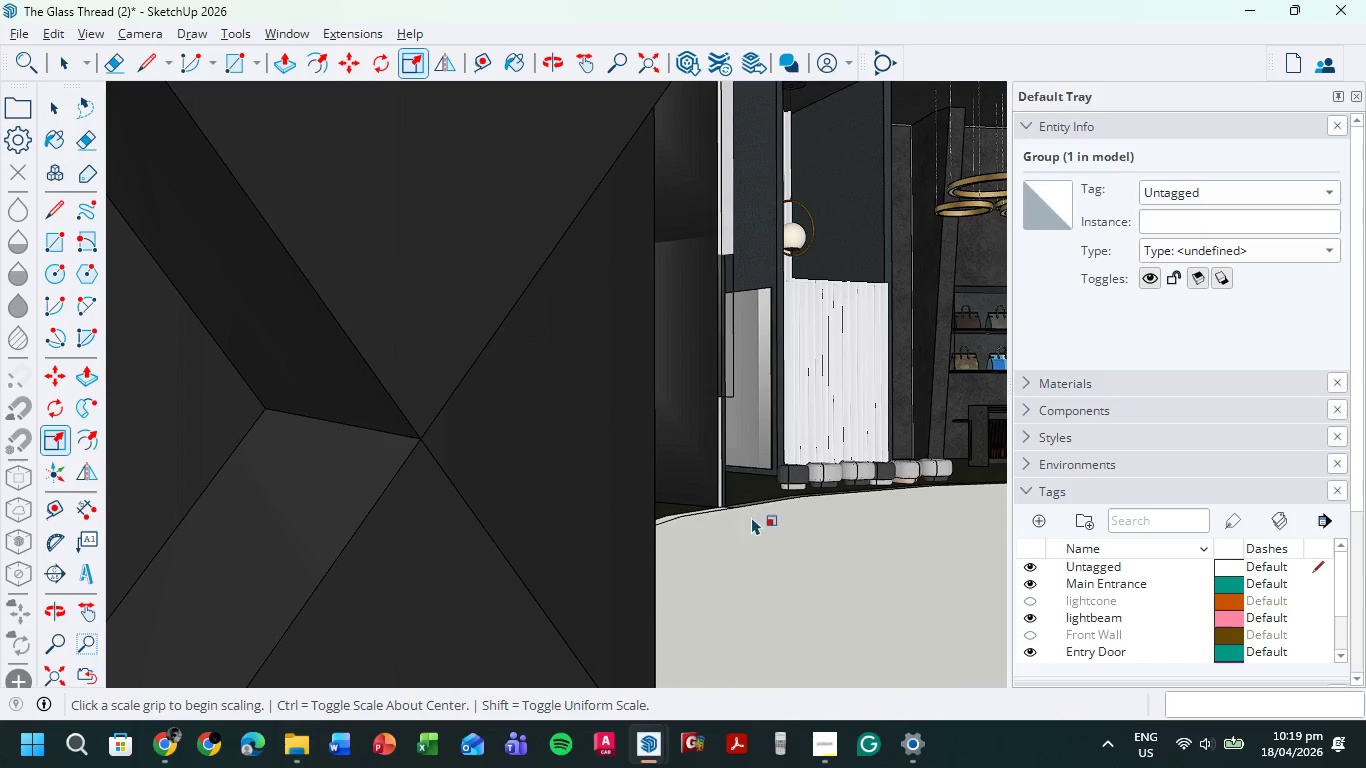 
hold_key(key=ShiftLeft, duration=1.09)
 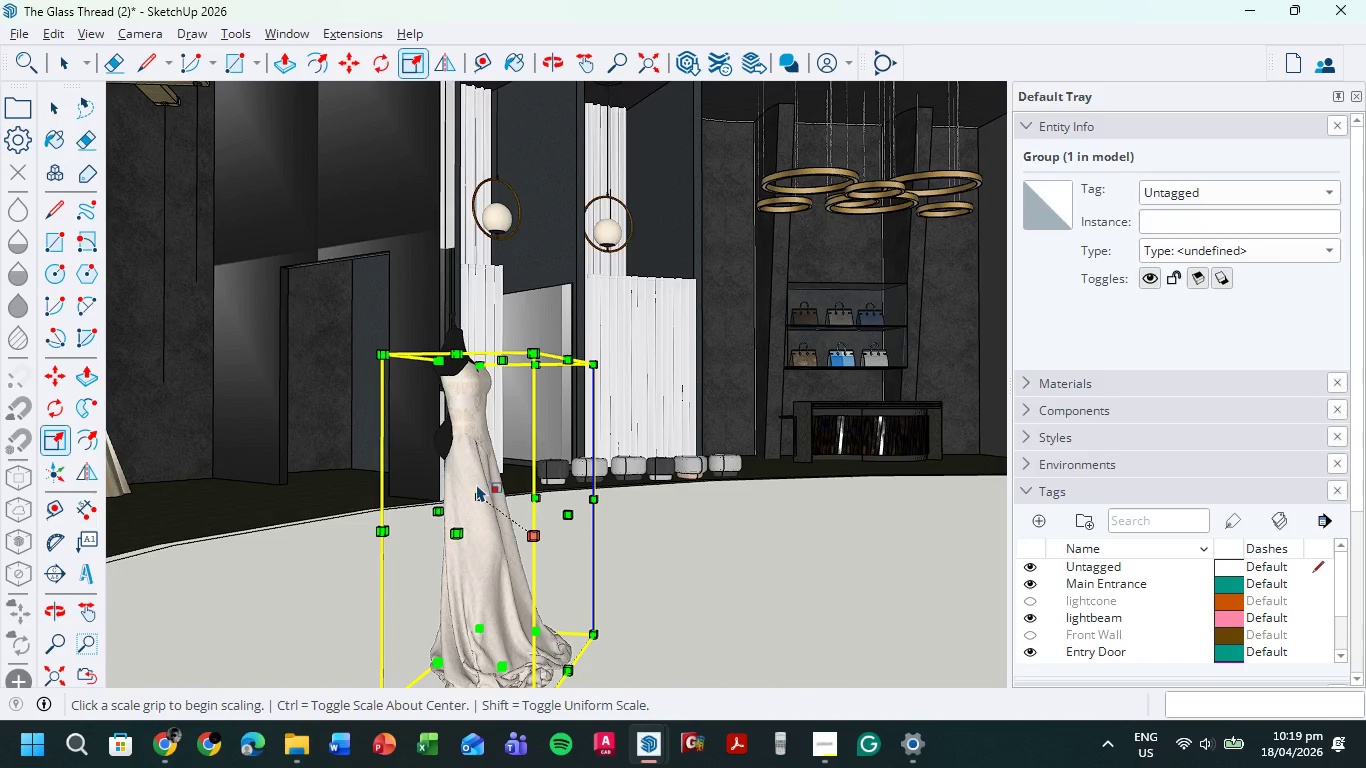 
scroll: coordinate [464, 477], scroll_direction: up, amount: 5.0
 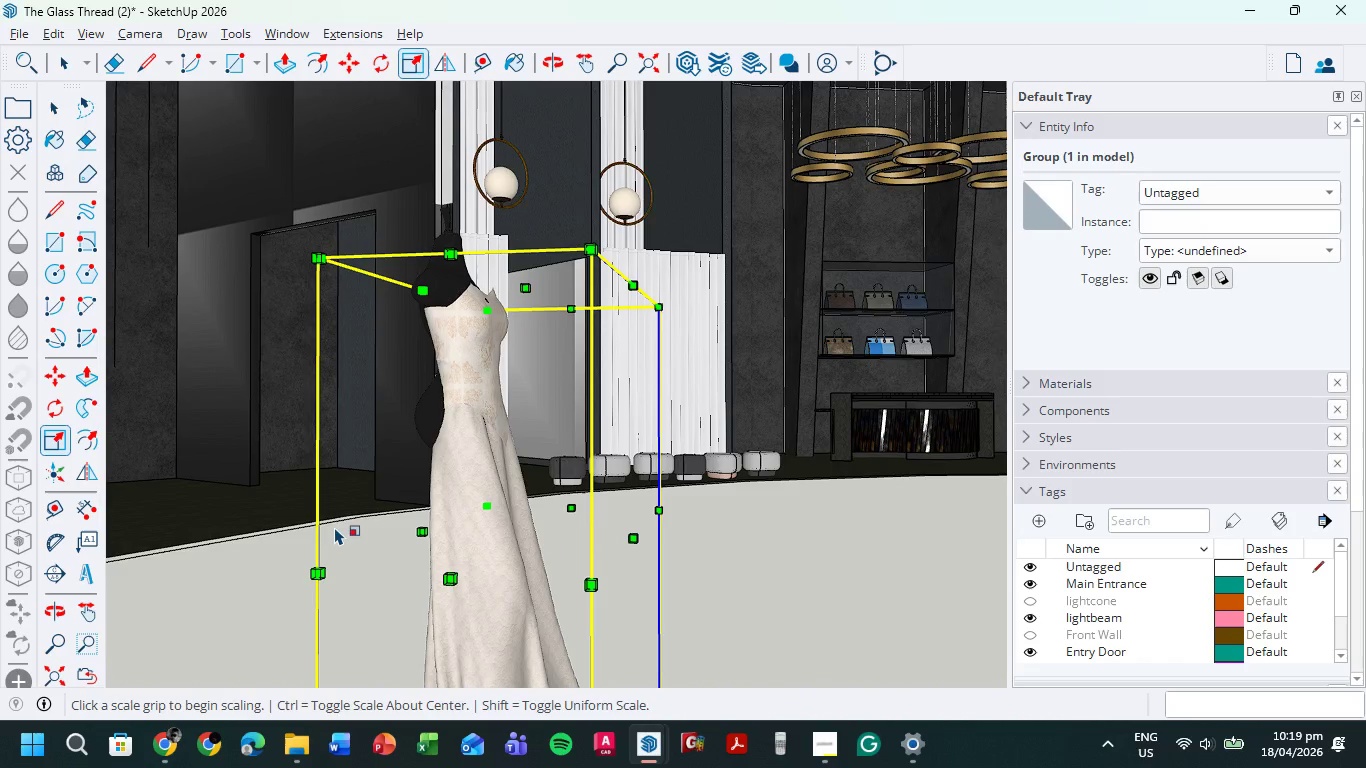 
hold_key(key=ShiftLeft, duration=0.67)
 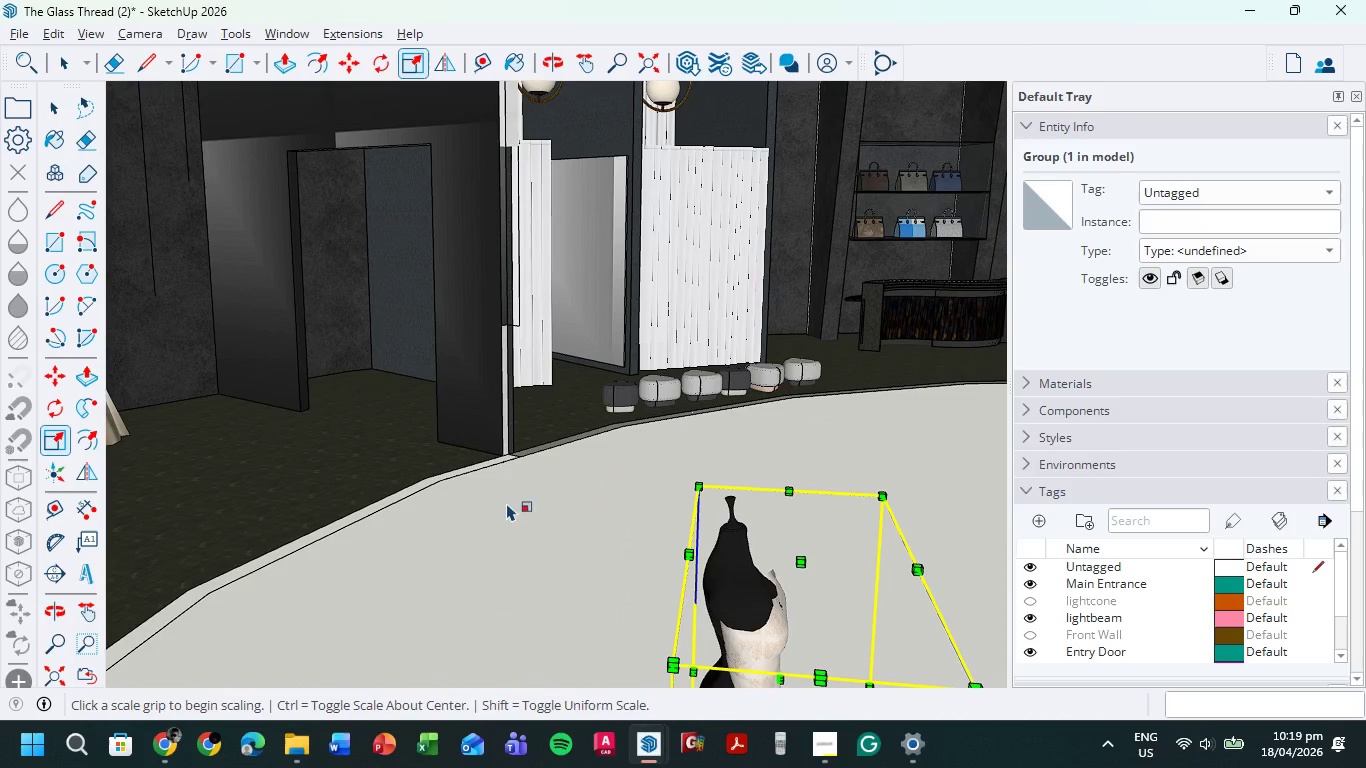 
hold_key(key=ShiftLeft, duration=0.83)
 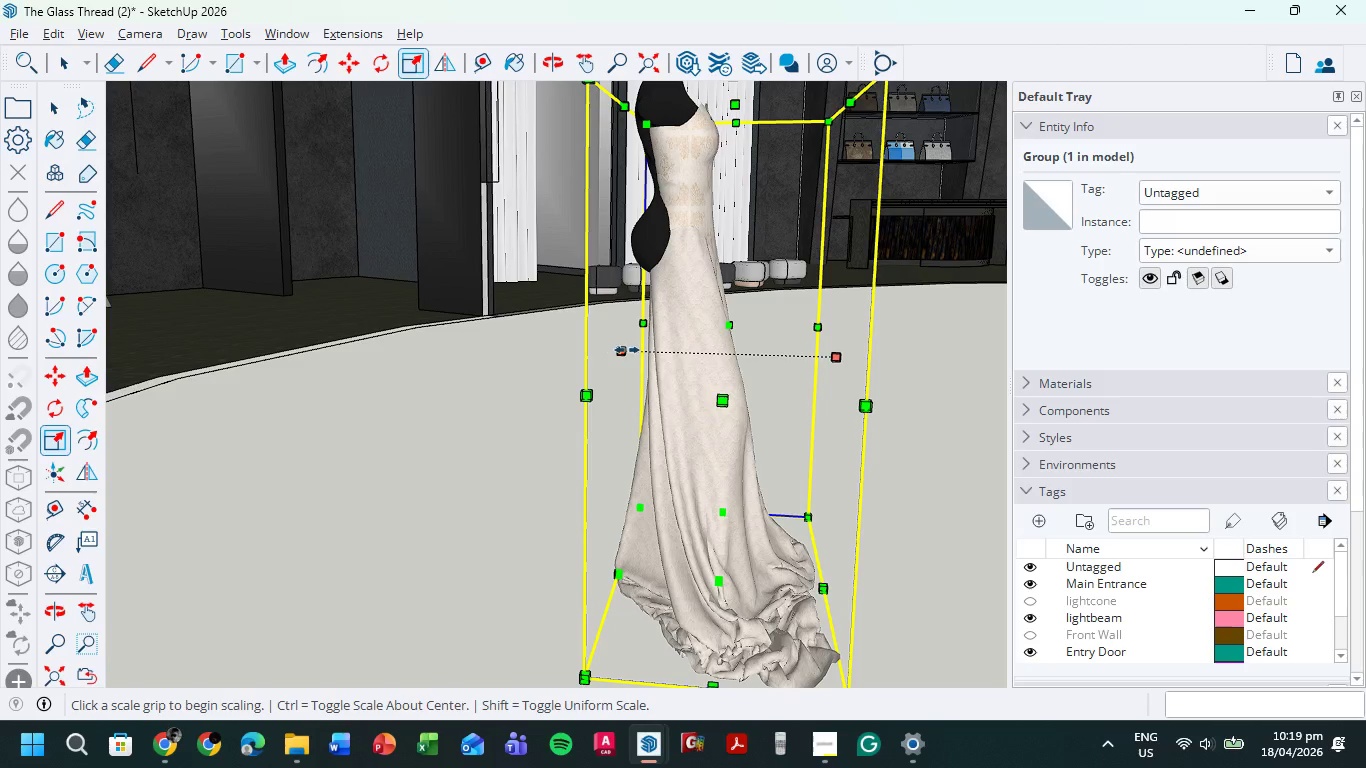 
left_click_drag(start_coordinate=[628, 351], to_coordinate=[603, 351])
 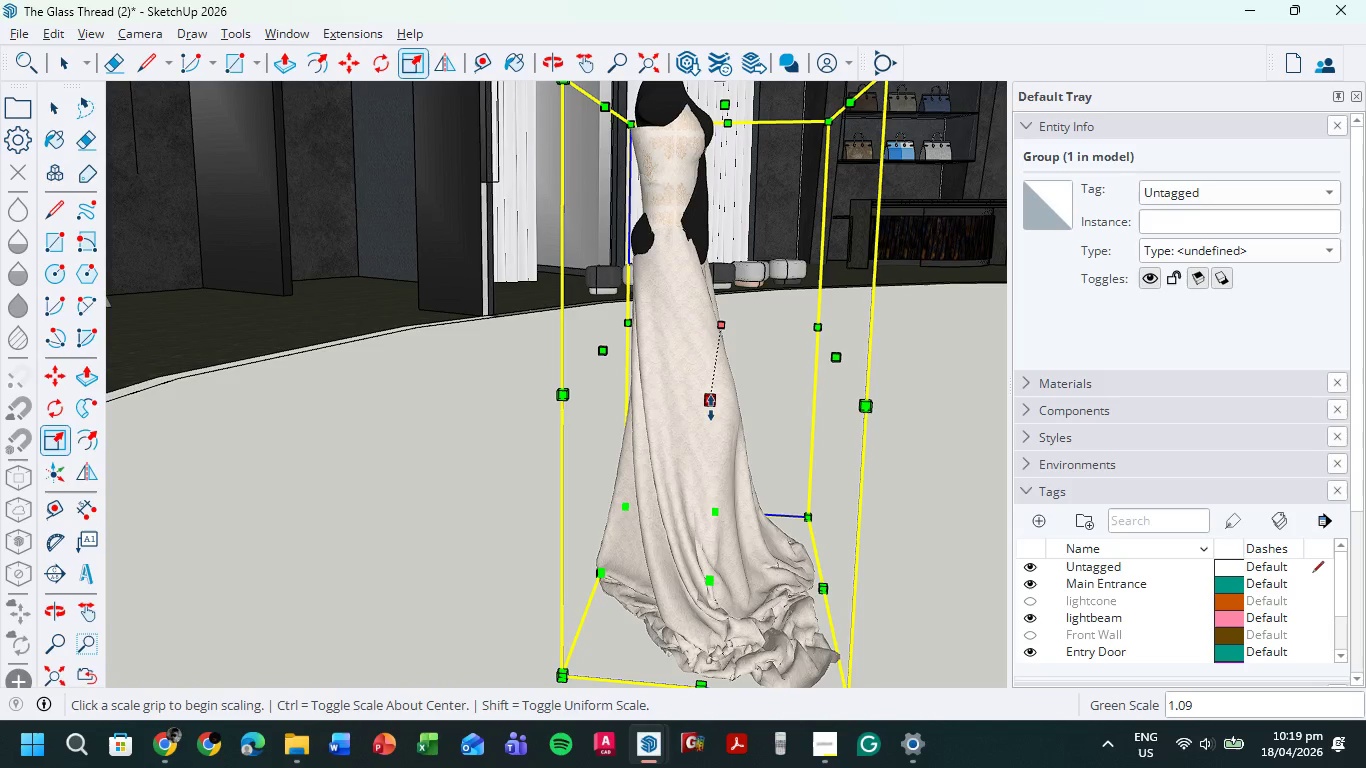 
left_click_drag(start_coordinate=[712, 408], to_coordinate=[704, 423])
 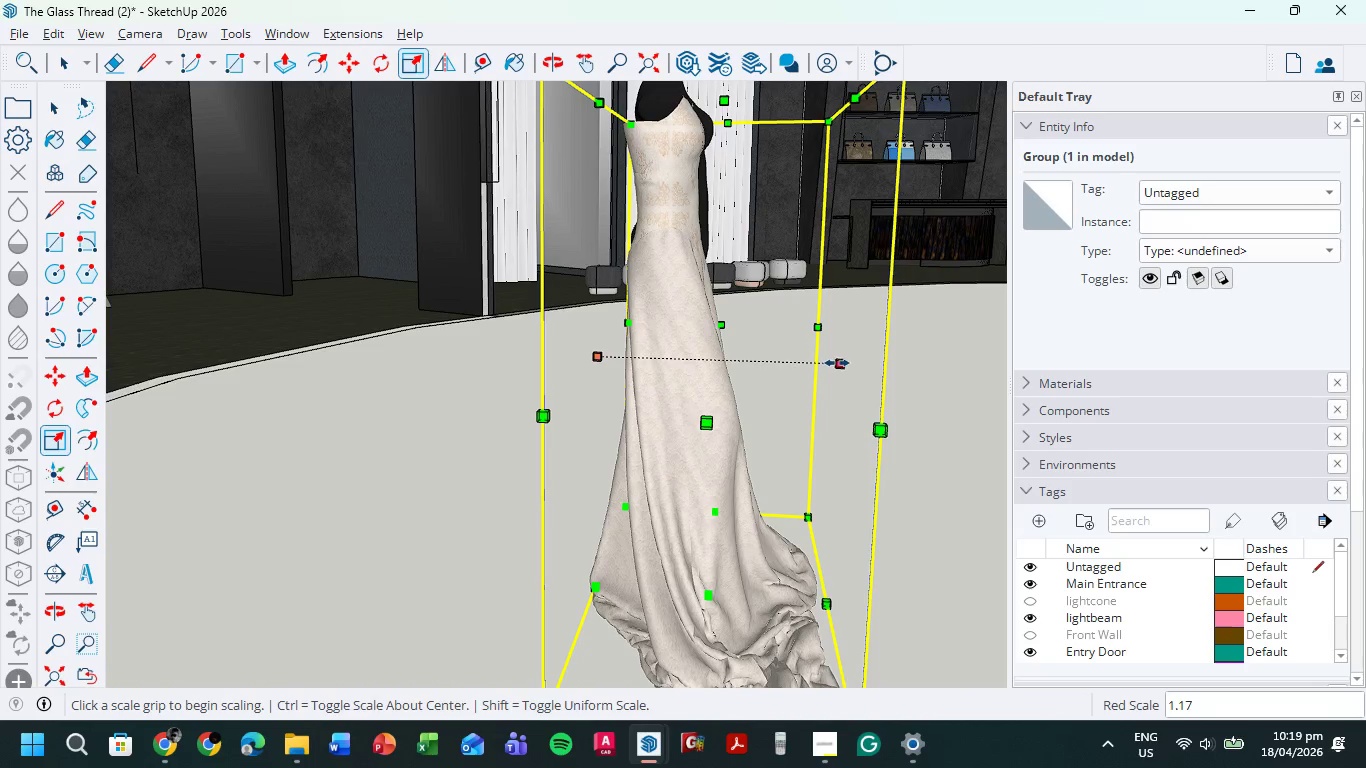 
left_click_drag(start_coordinate=[837, 363], to_coordinate=[877, 368])
 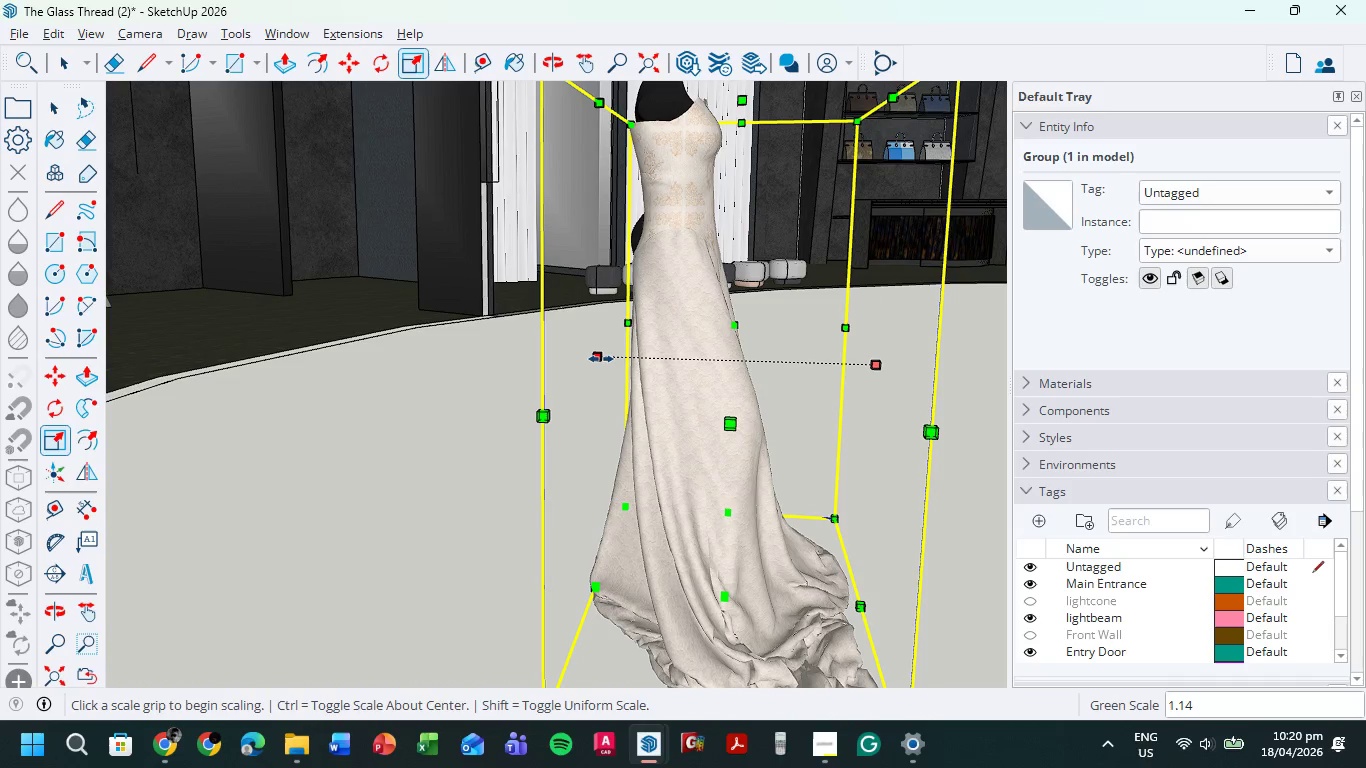 
left_click_drag(start_coordinate=[601, 359], to_coordinate=[593, 355])
 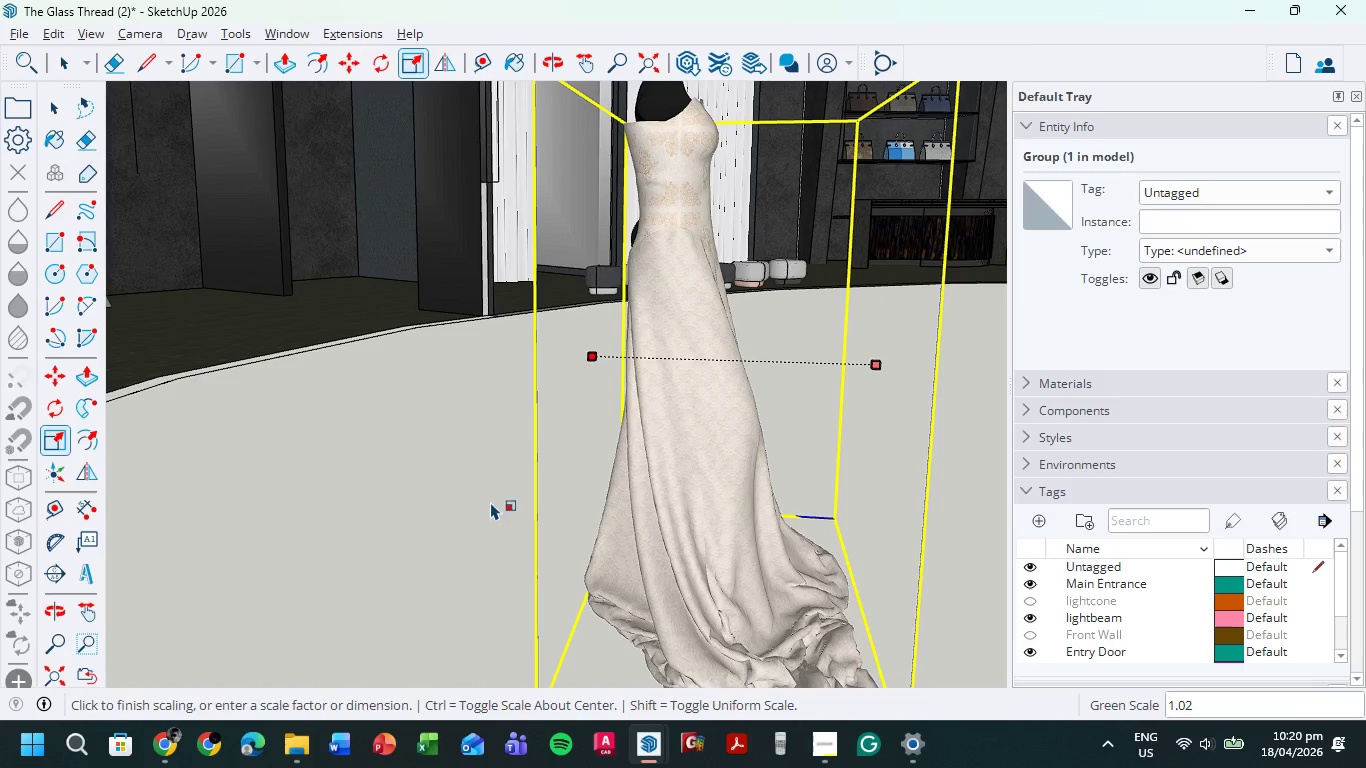 
hold_key(key=ShiftLeft, duration=0.73)
 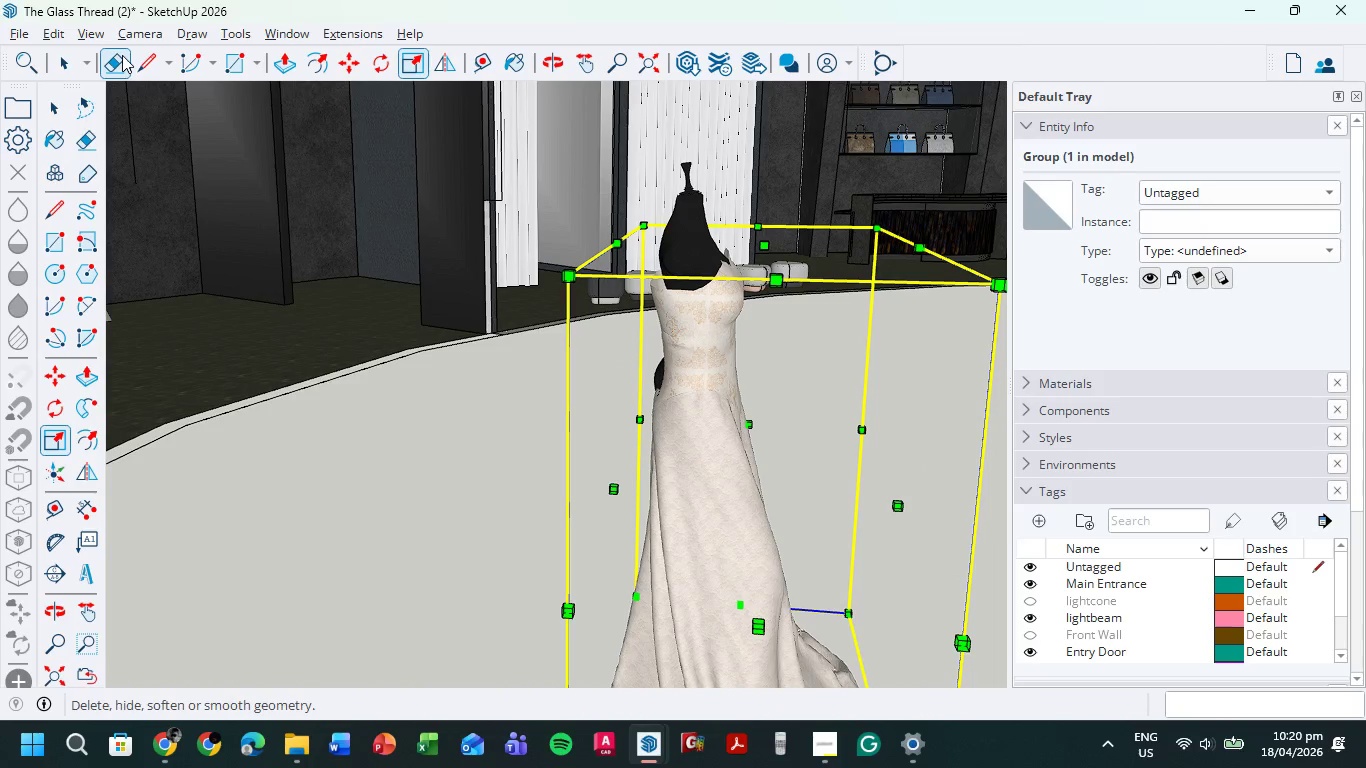 
left_click([56, 63])
 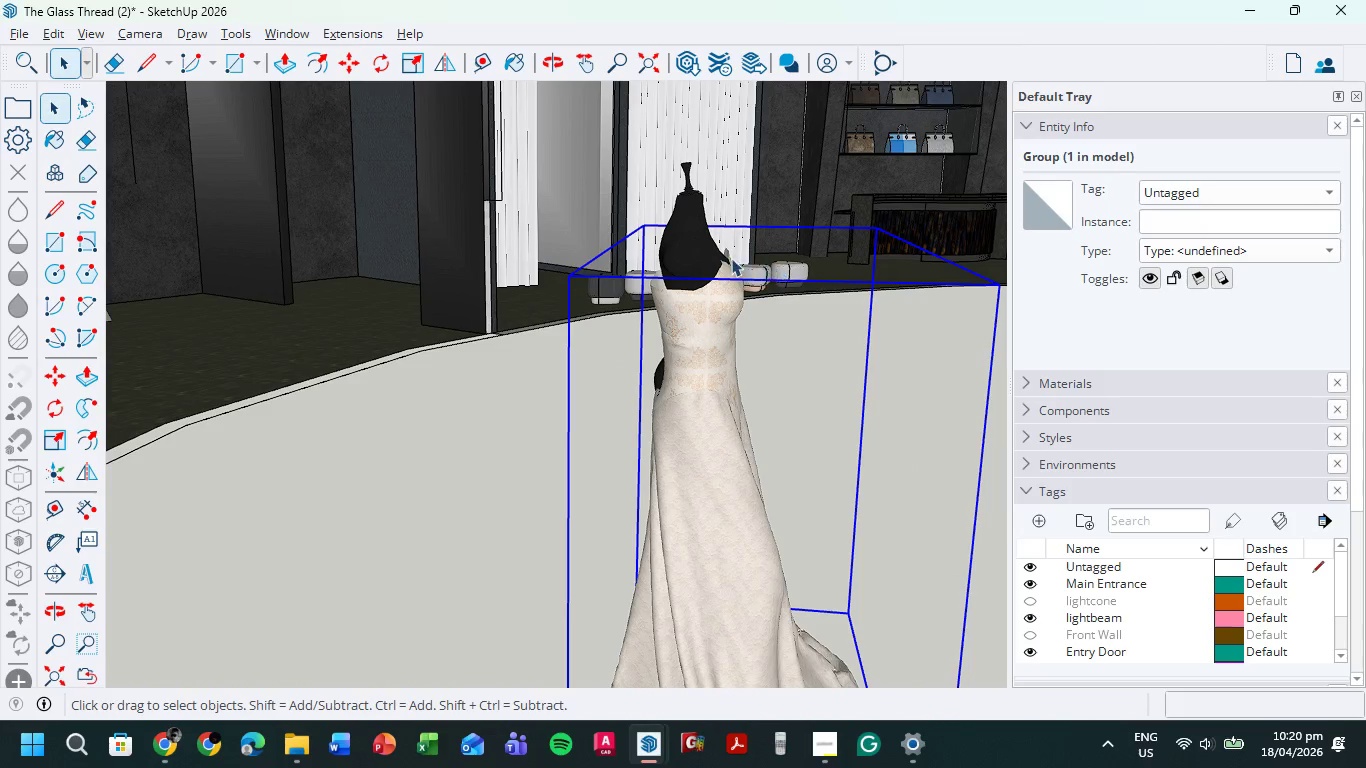 
left_click([687, 253])
 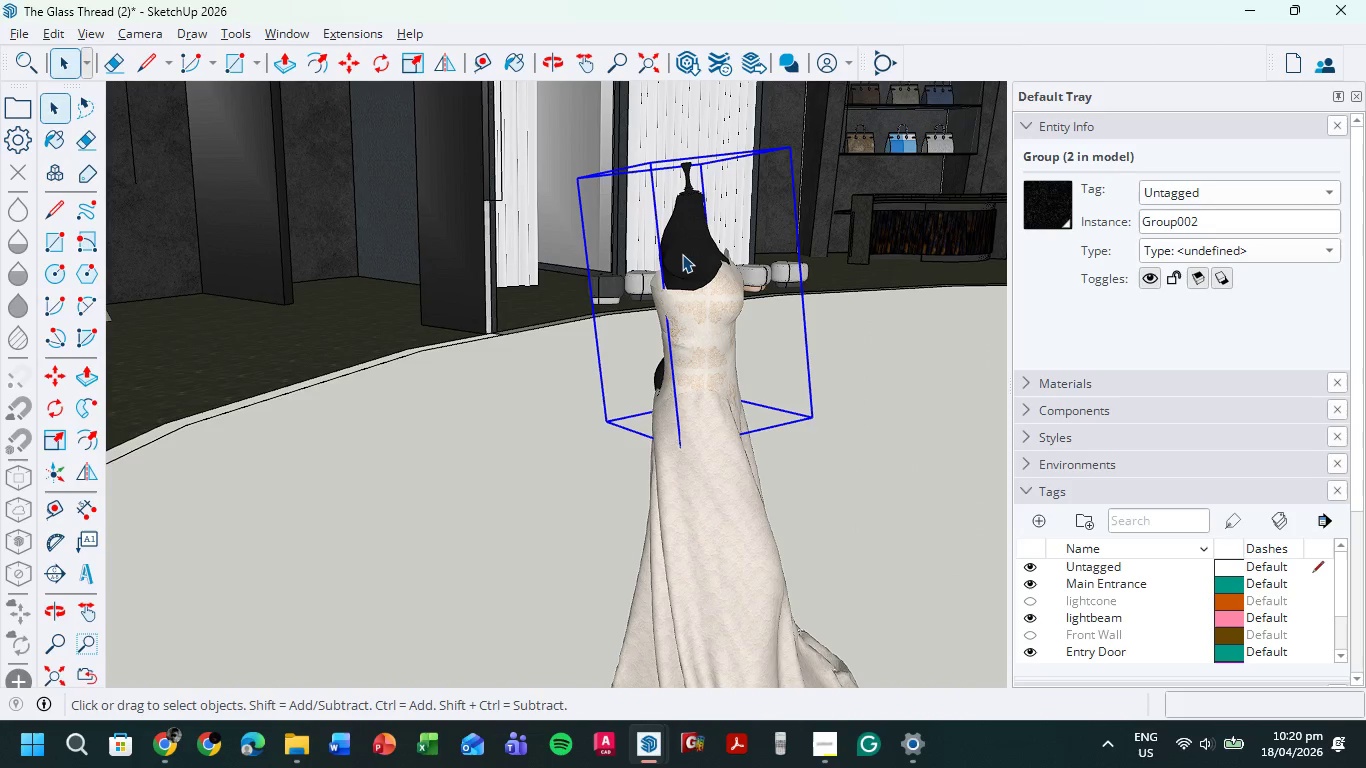 
key(S)
 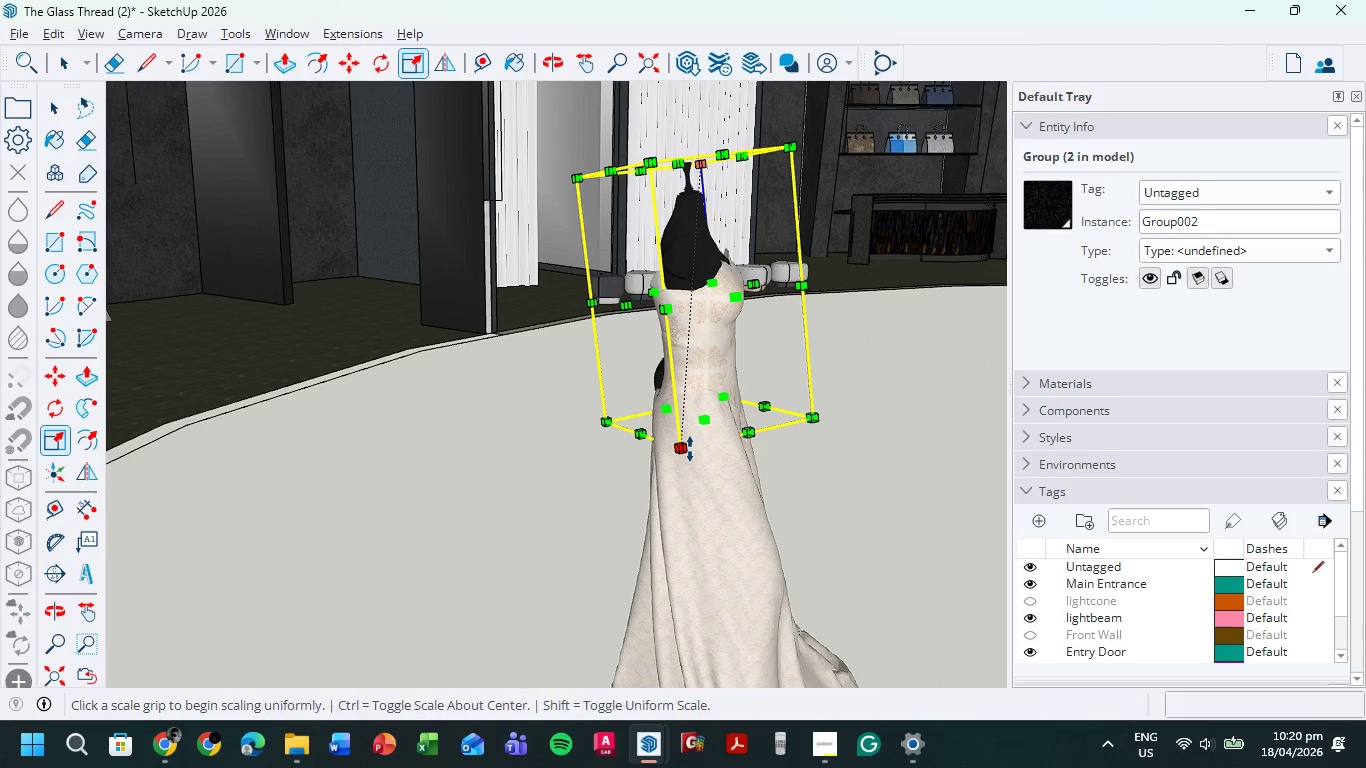 
left_click_drag(start_coordinate=[686, 451], to_coordinate=[721, 463])
 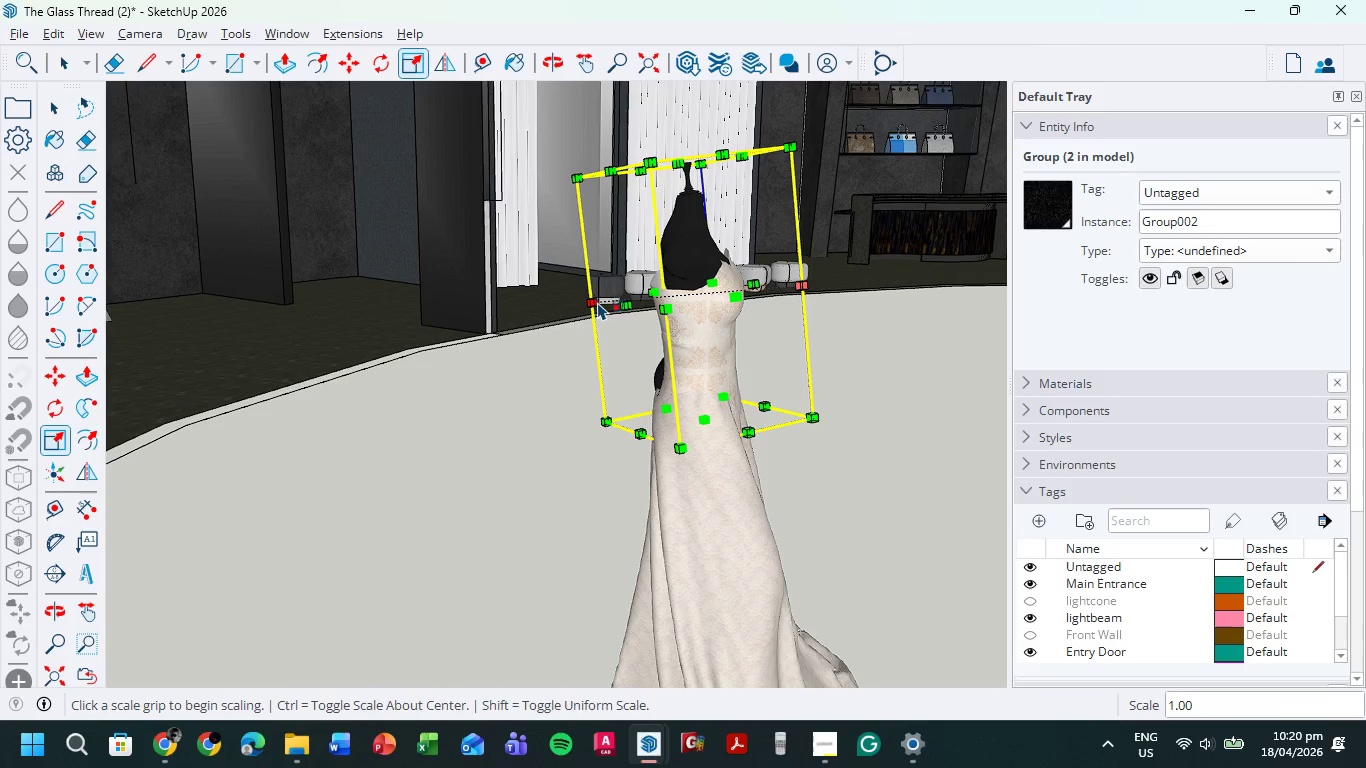 
left_click_drag(start_coordinate=[593, 301], to_coordinate=[608, 317])
 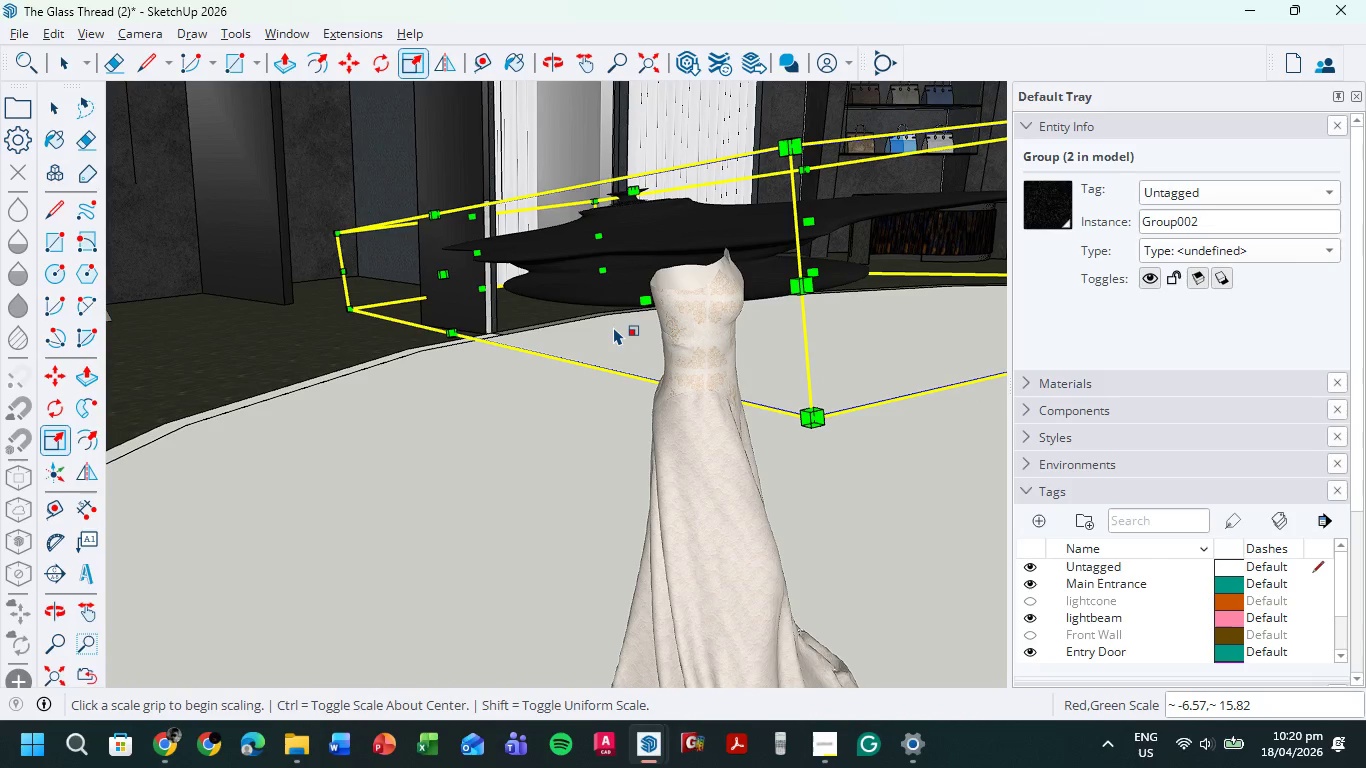 
key(Control+ControlLeft)
 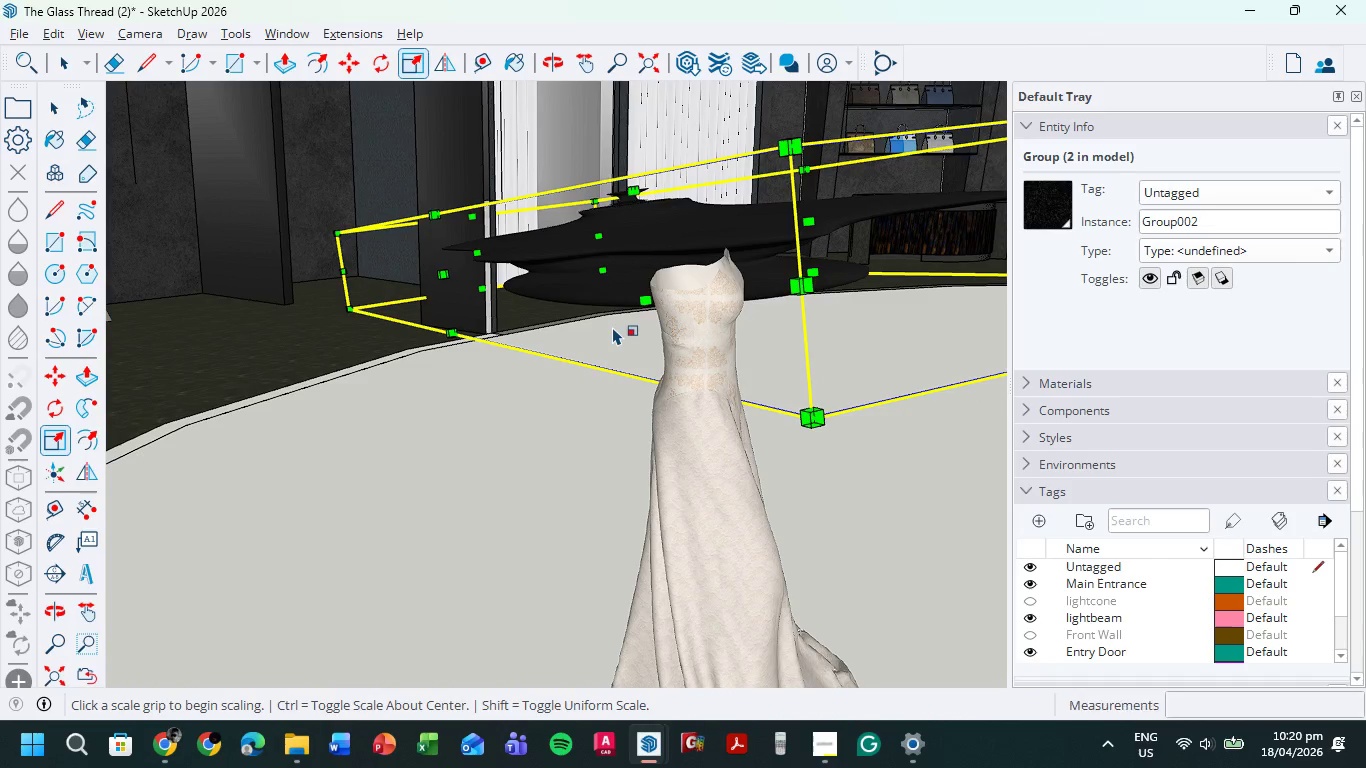 
key(Control+Z)
 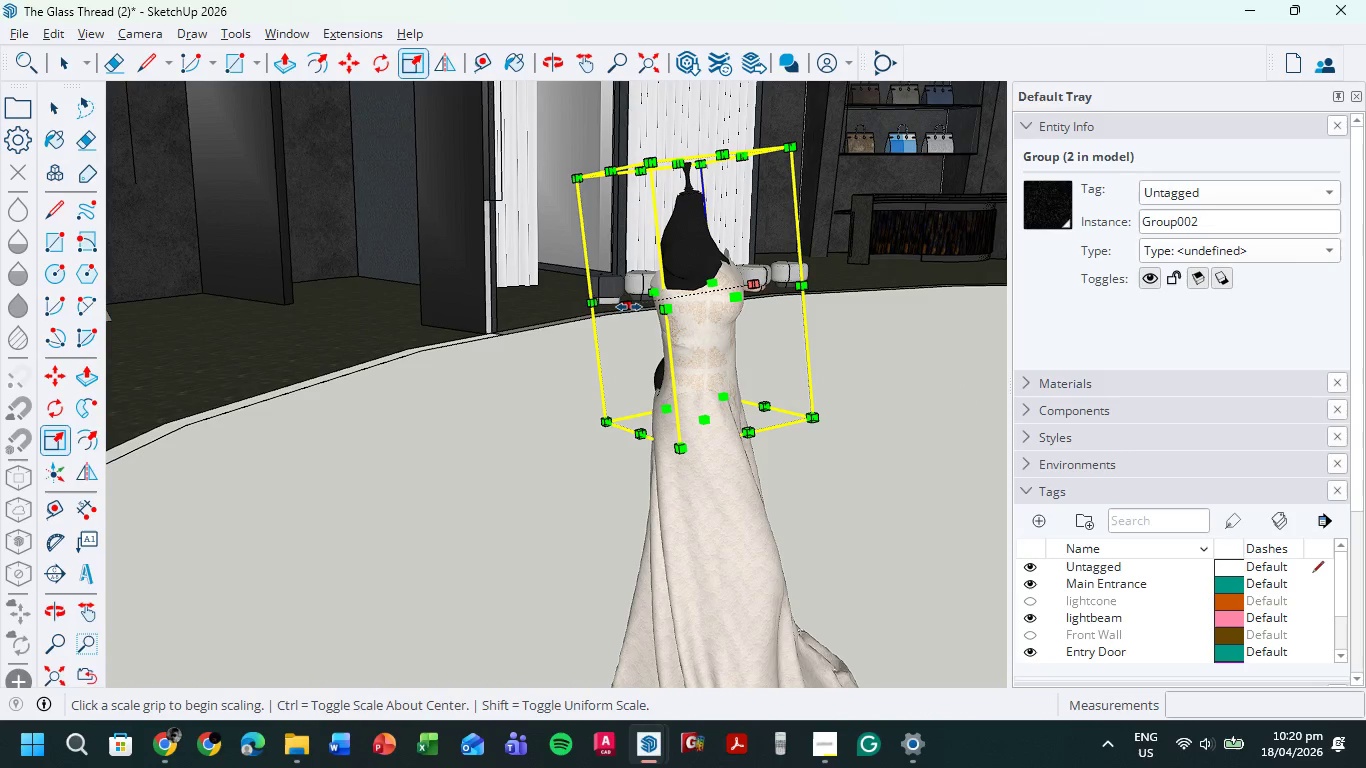 
left_click_drag(start_coordinate=[629, 307], to_coordinate=[642, 313])
 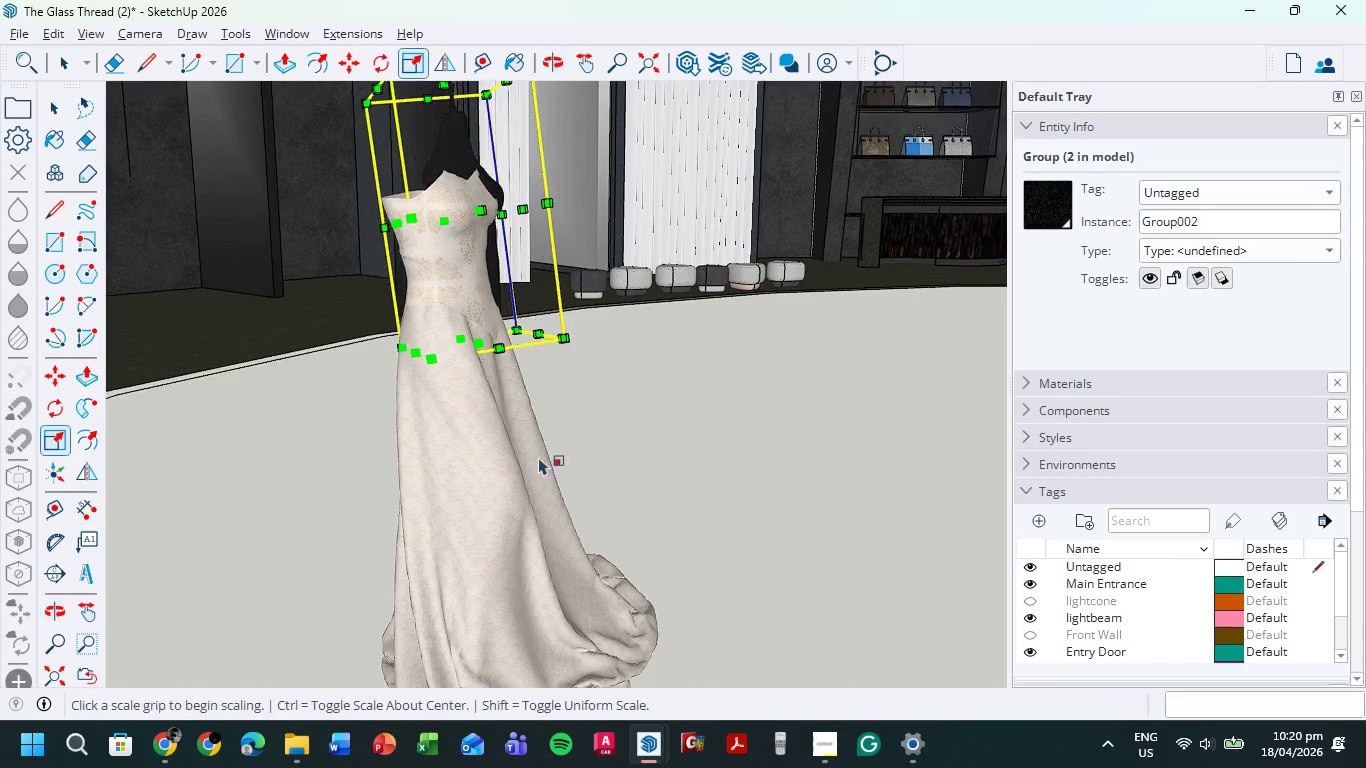 
hold_key(key=ShiftLeft, duration=0.55)
 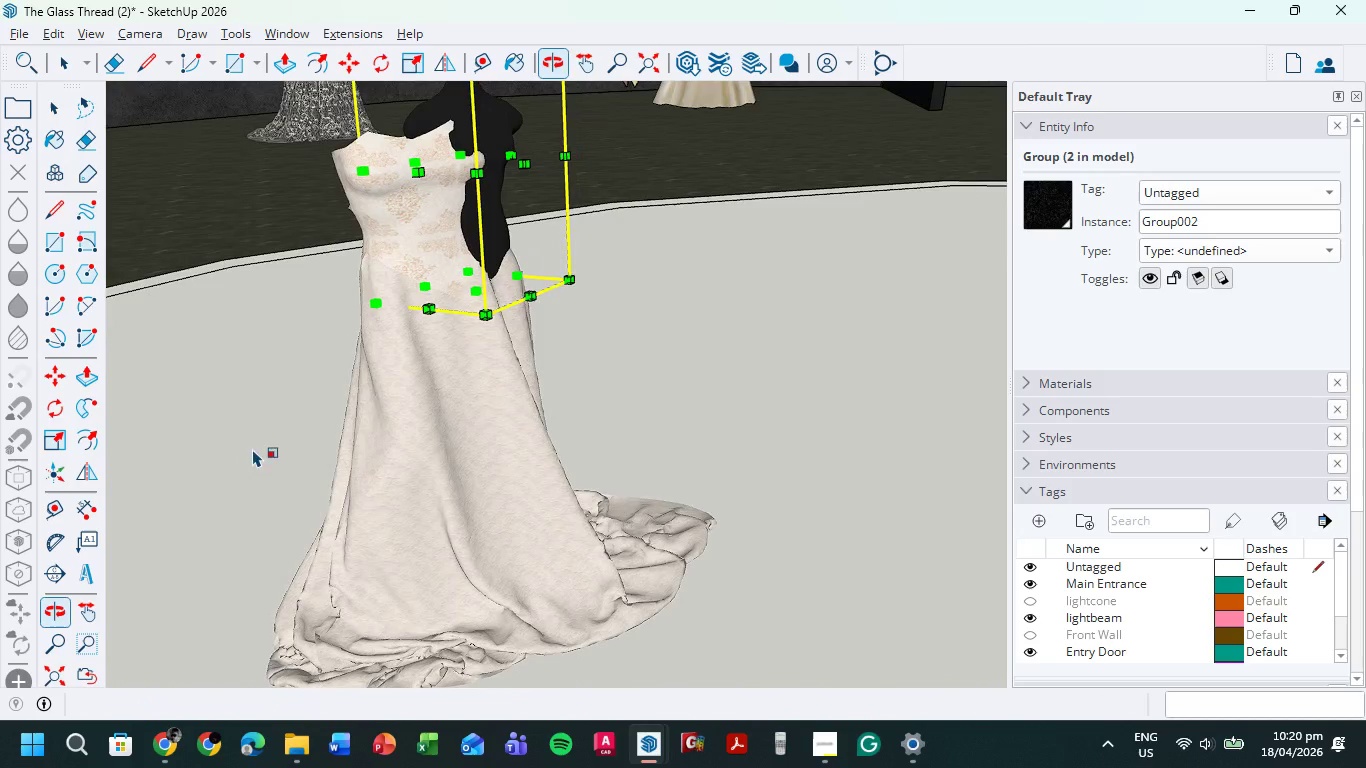 
hold_key(key=ShiftLeft, duration=0.56)
 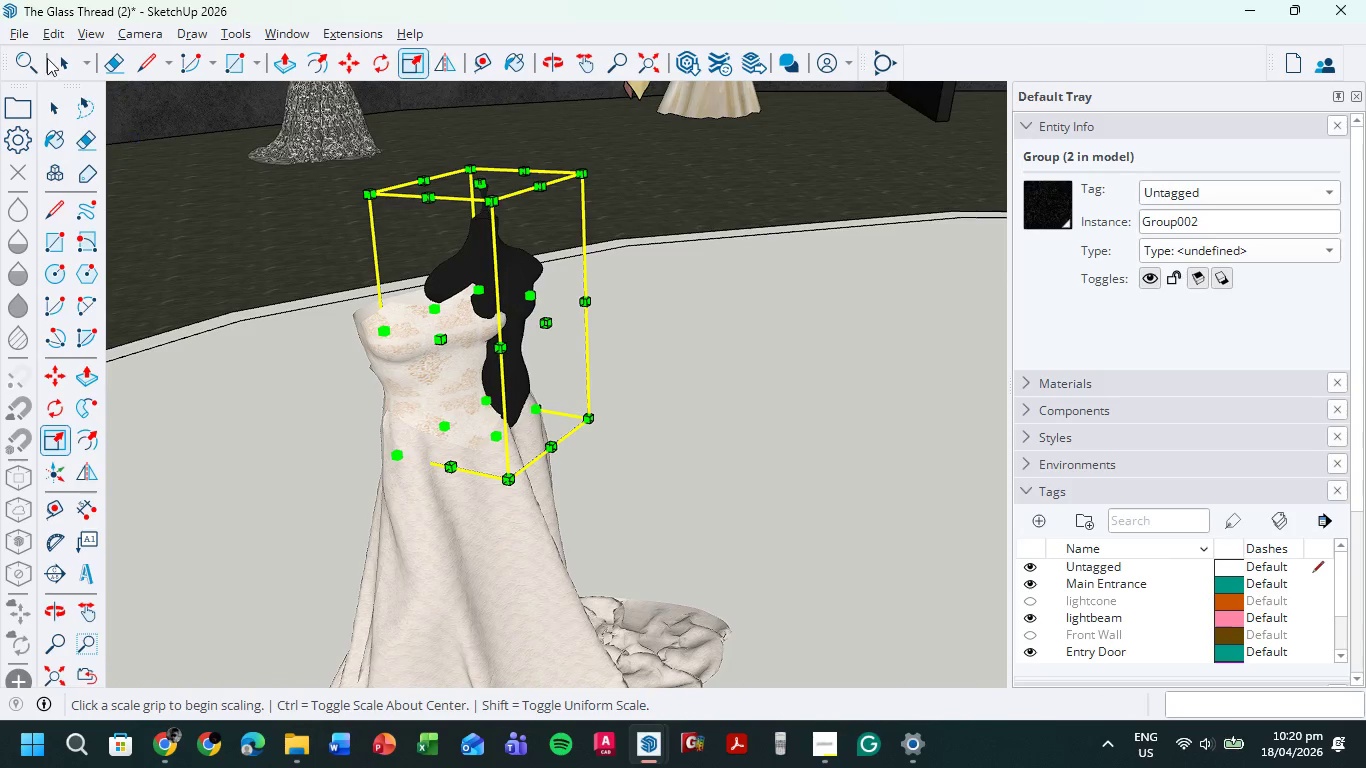 
left_click([52, 52])
 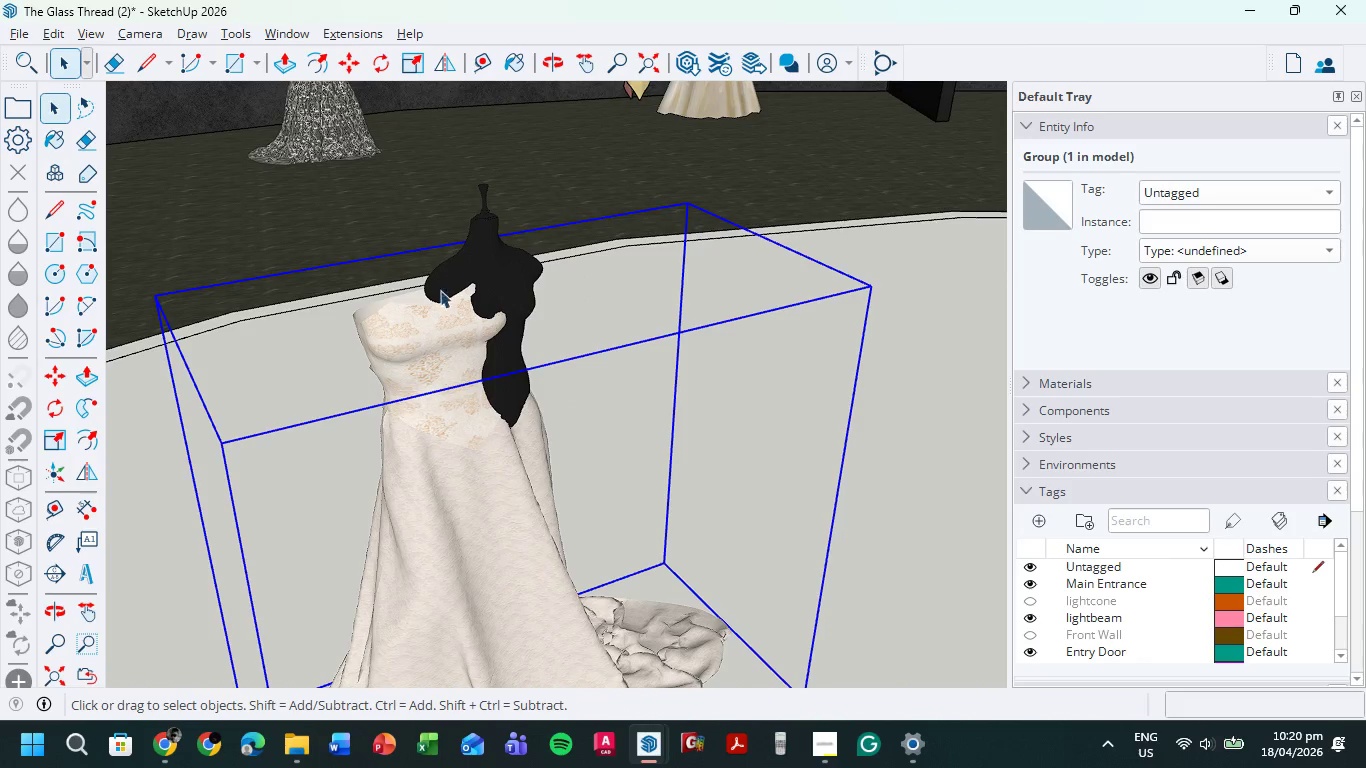 
key(S)
 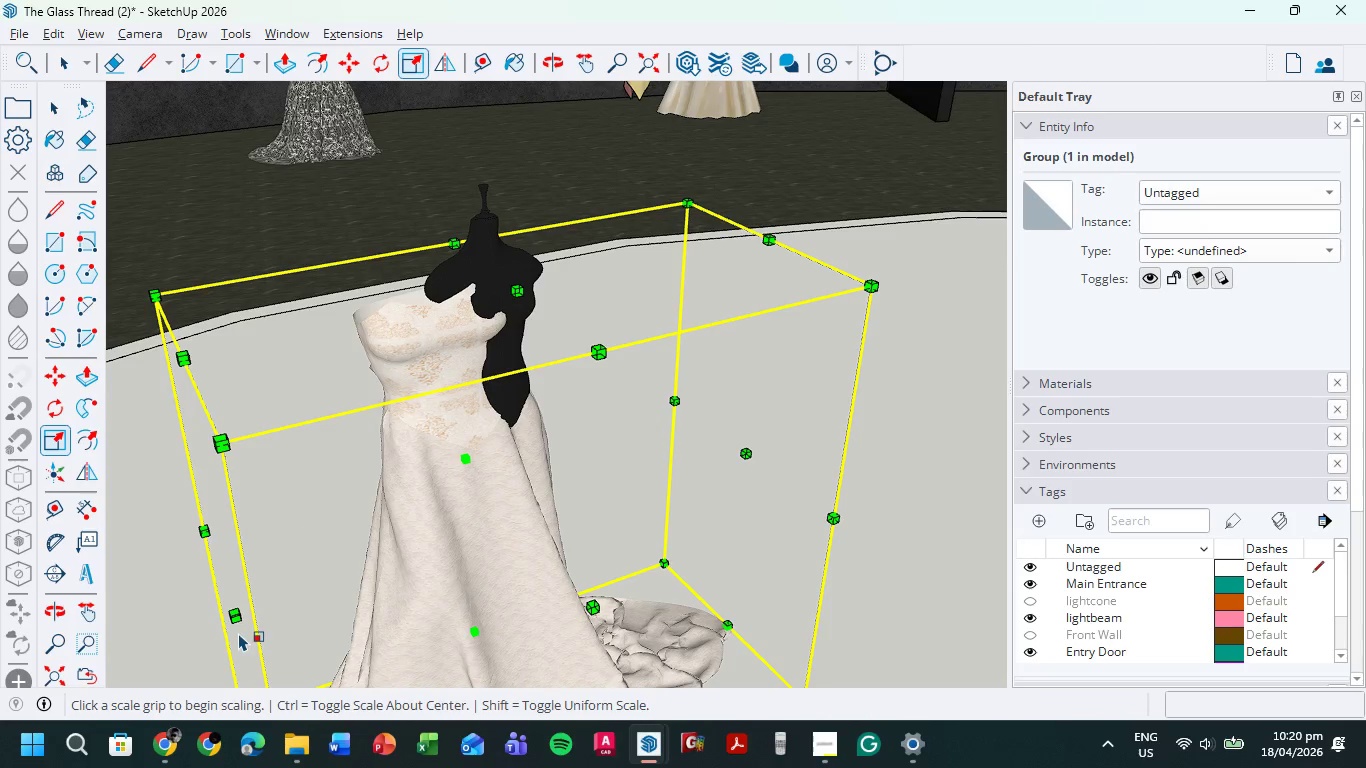 
left_click_drag(start_coordinate=[232, 619], to_coordinate=[344, 616])
 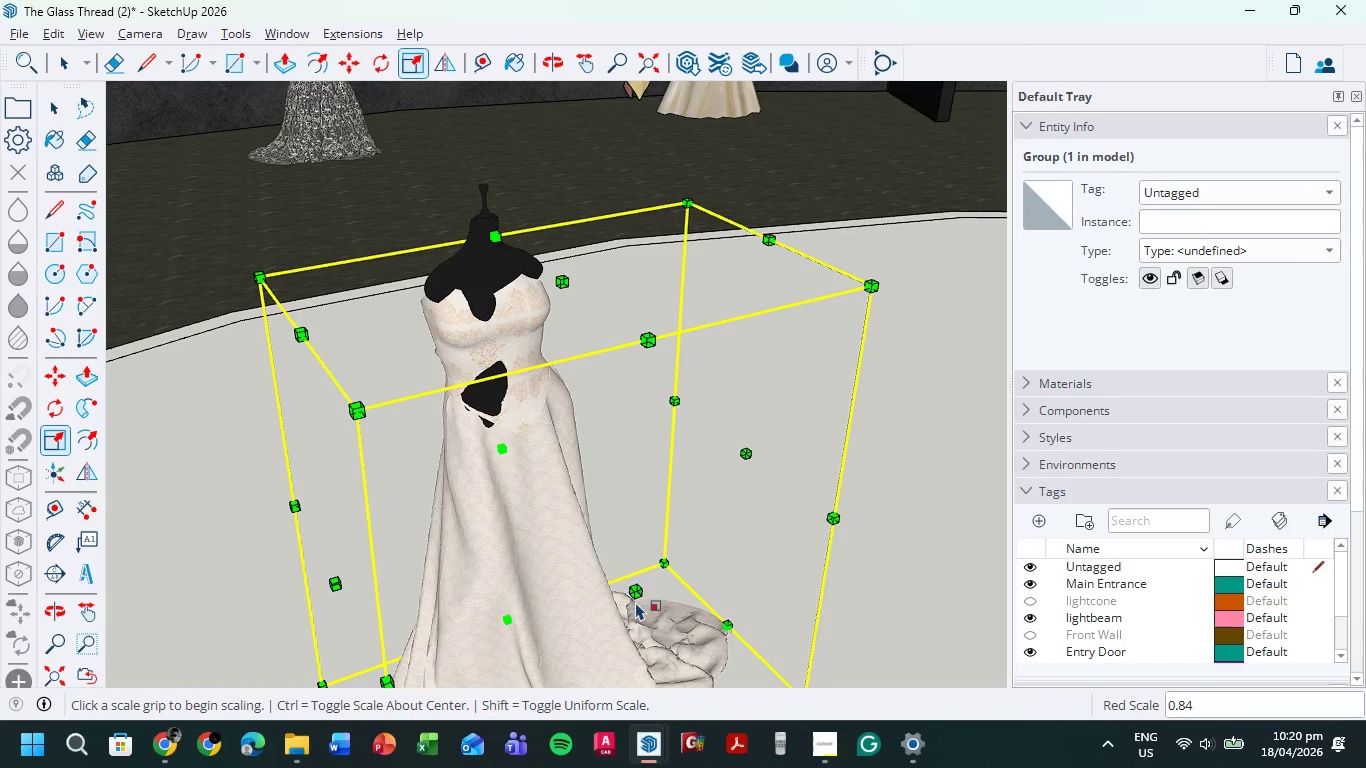 
left_click_drag(start_coordinate=[638, 596], to_coordinate=[646, 603])
 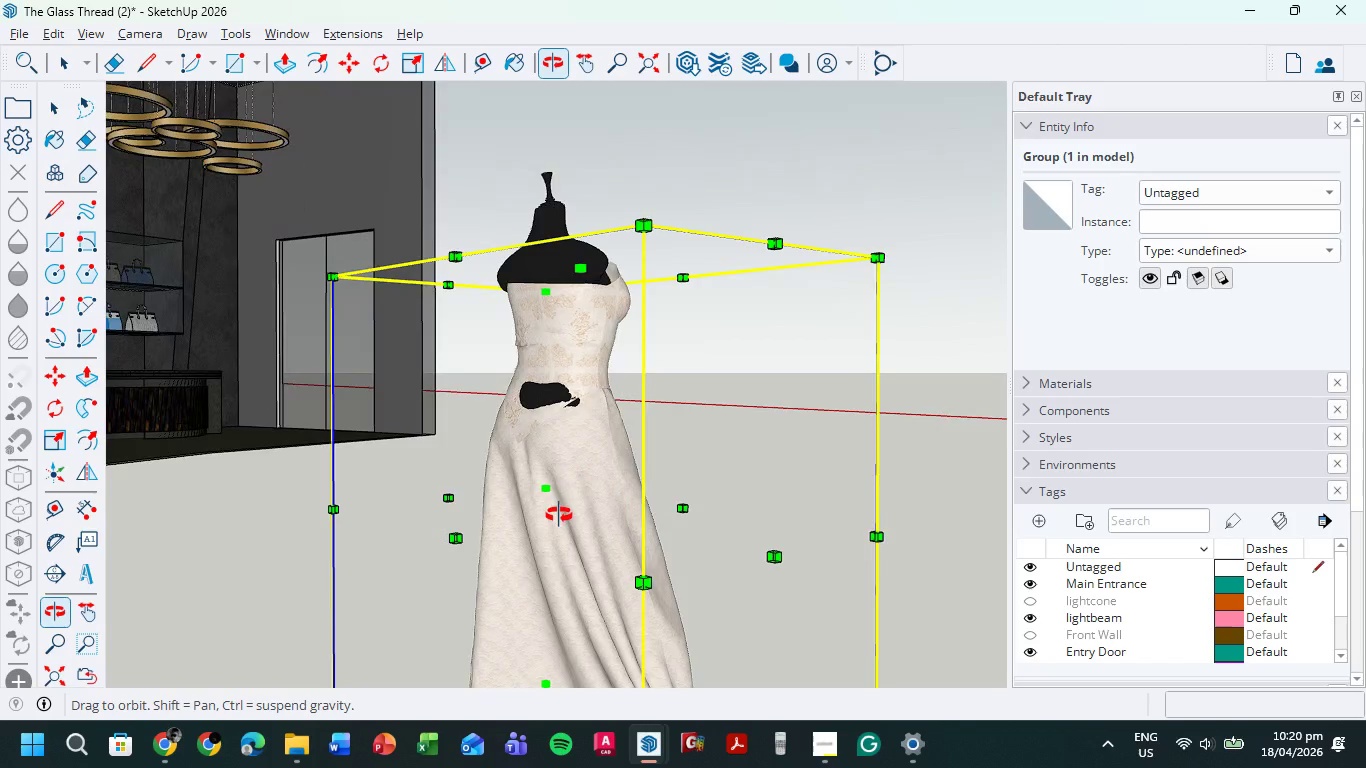 
left_click_drag(start_coordinate=[456, 536], to_coordinate=[449, 533])
 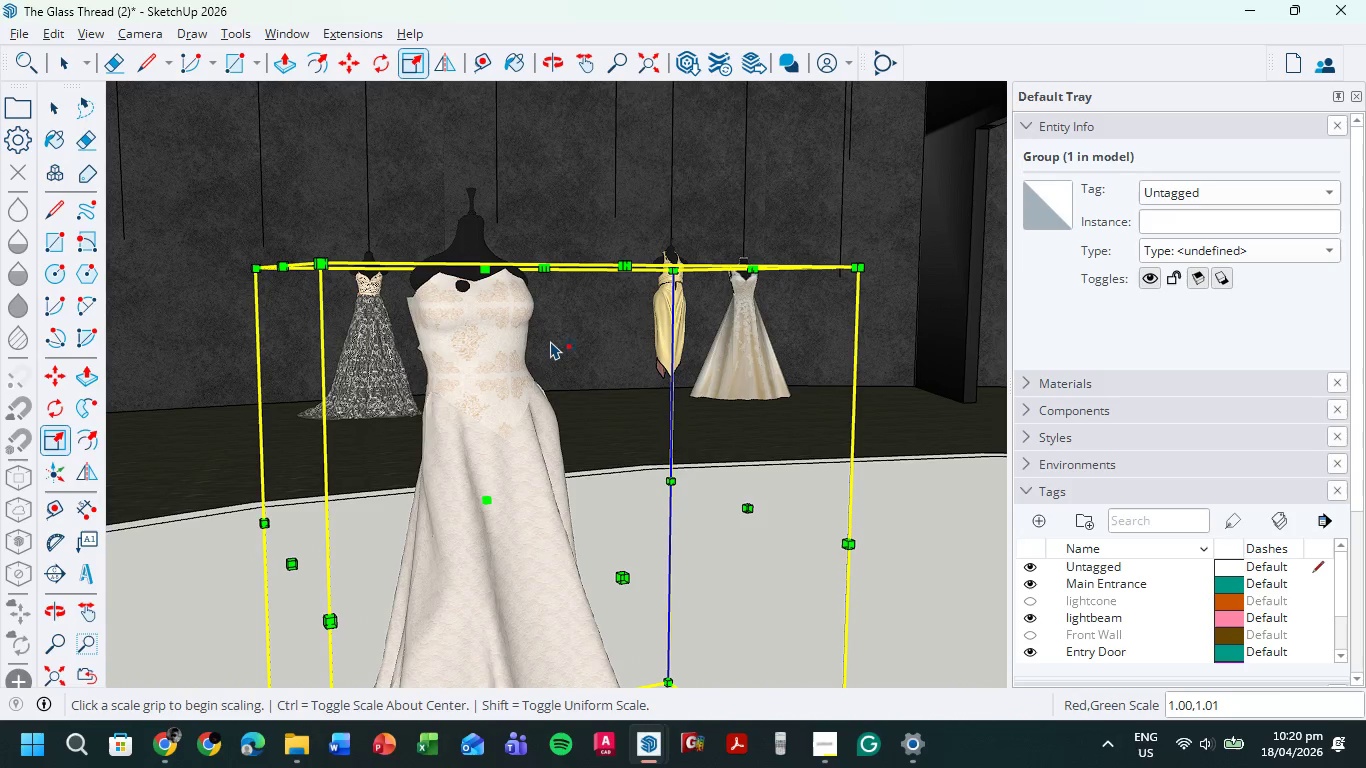 
wait(10.78)
 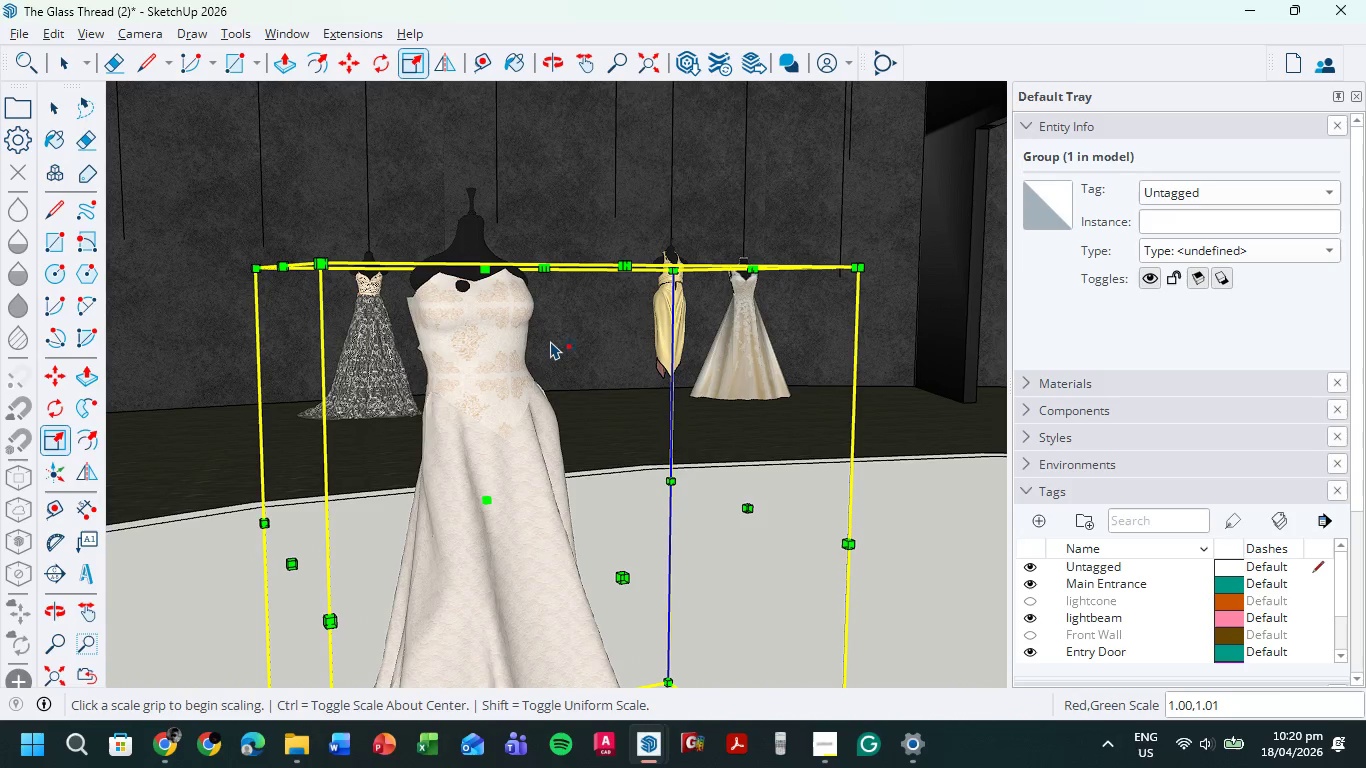 
key(Escape)
 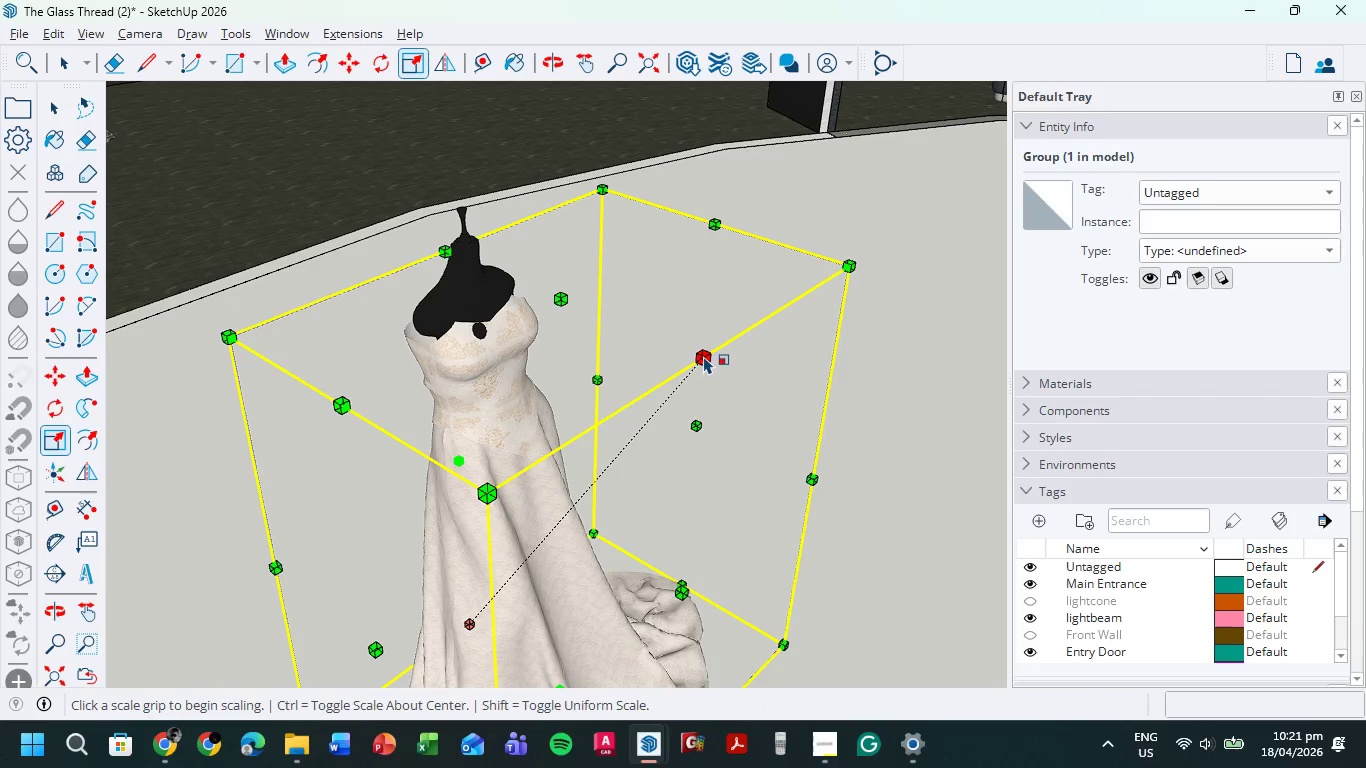 
left_click_drag(start_coordinate=[703, 356], to_coordinate=[710, 357])
 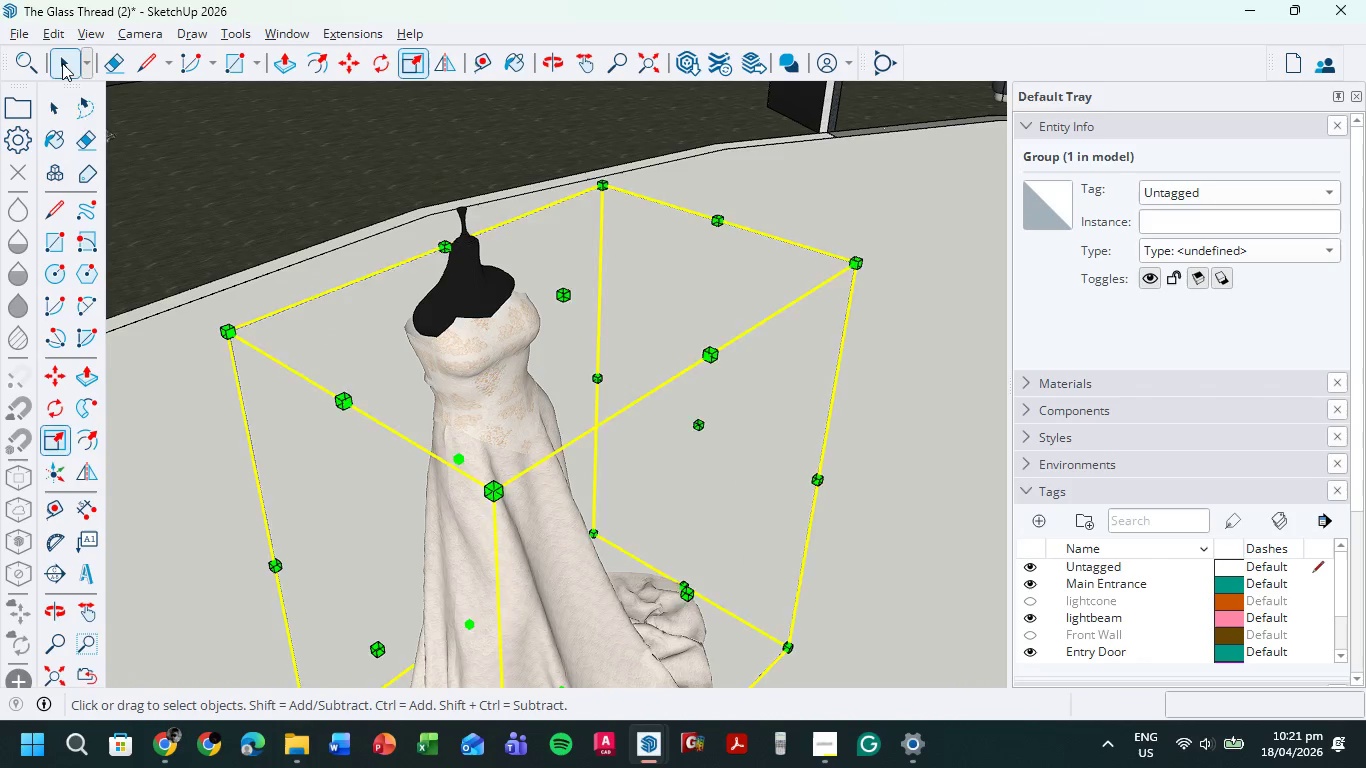 
double_click([182, 436])
 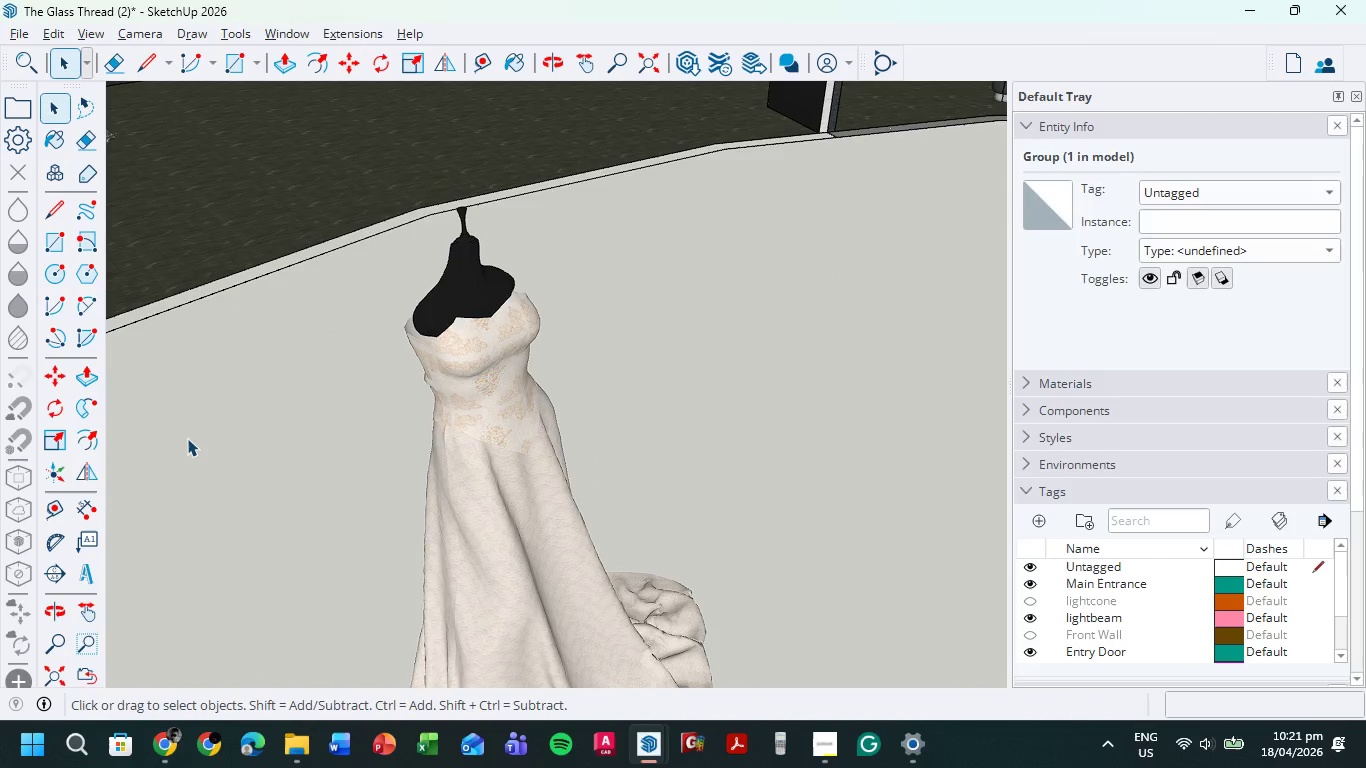 
scroll: coordinate [404, 570], scroll_direction: down, amount: 9.0
 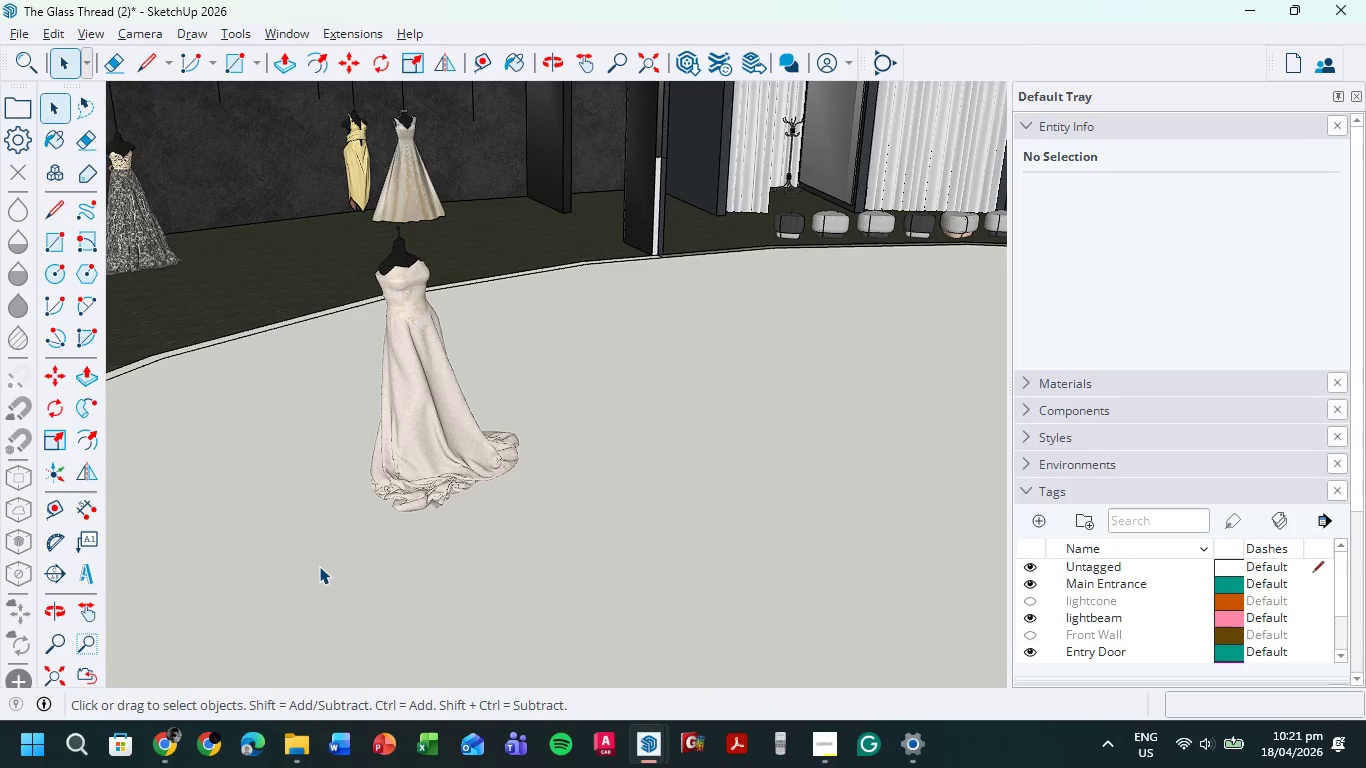 
hold_key(key=ShiftLeft, duration=0.47)
 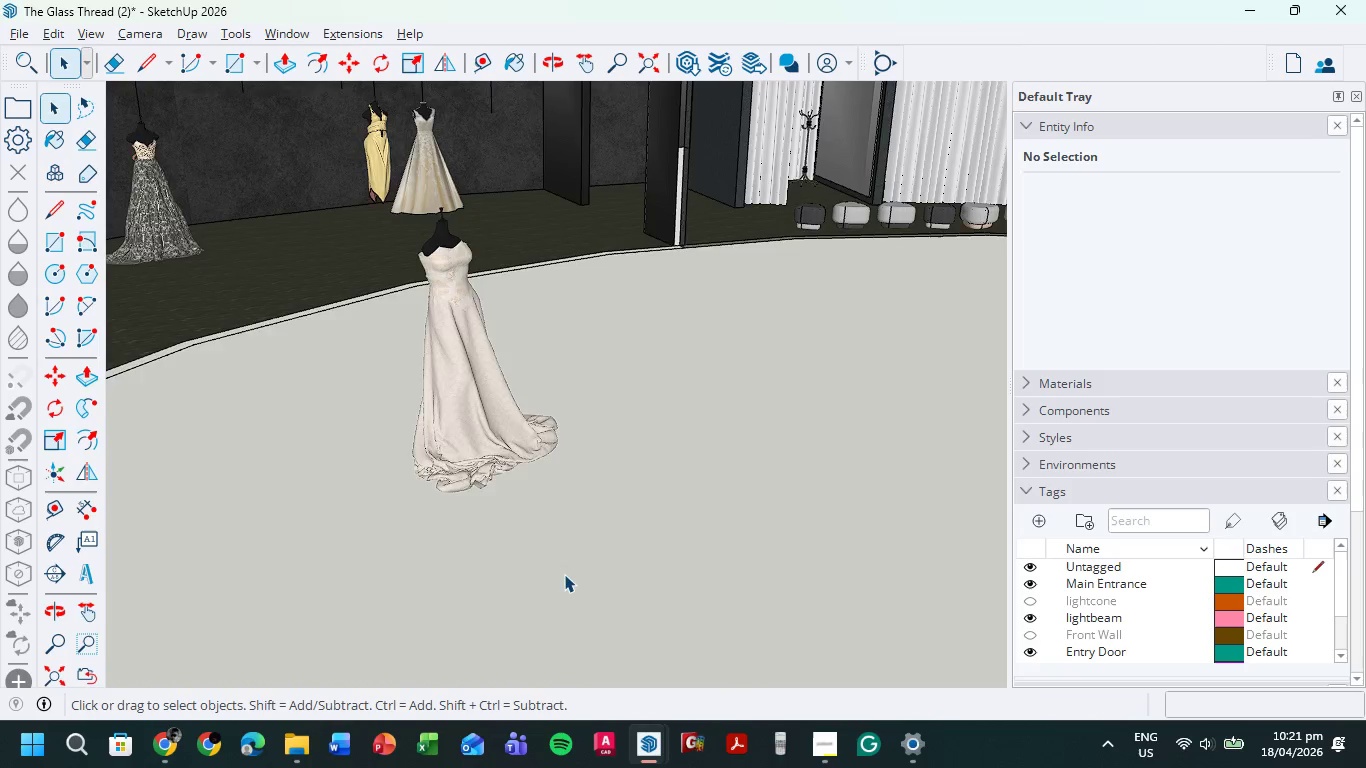 
left_click([492, 425])
 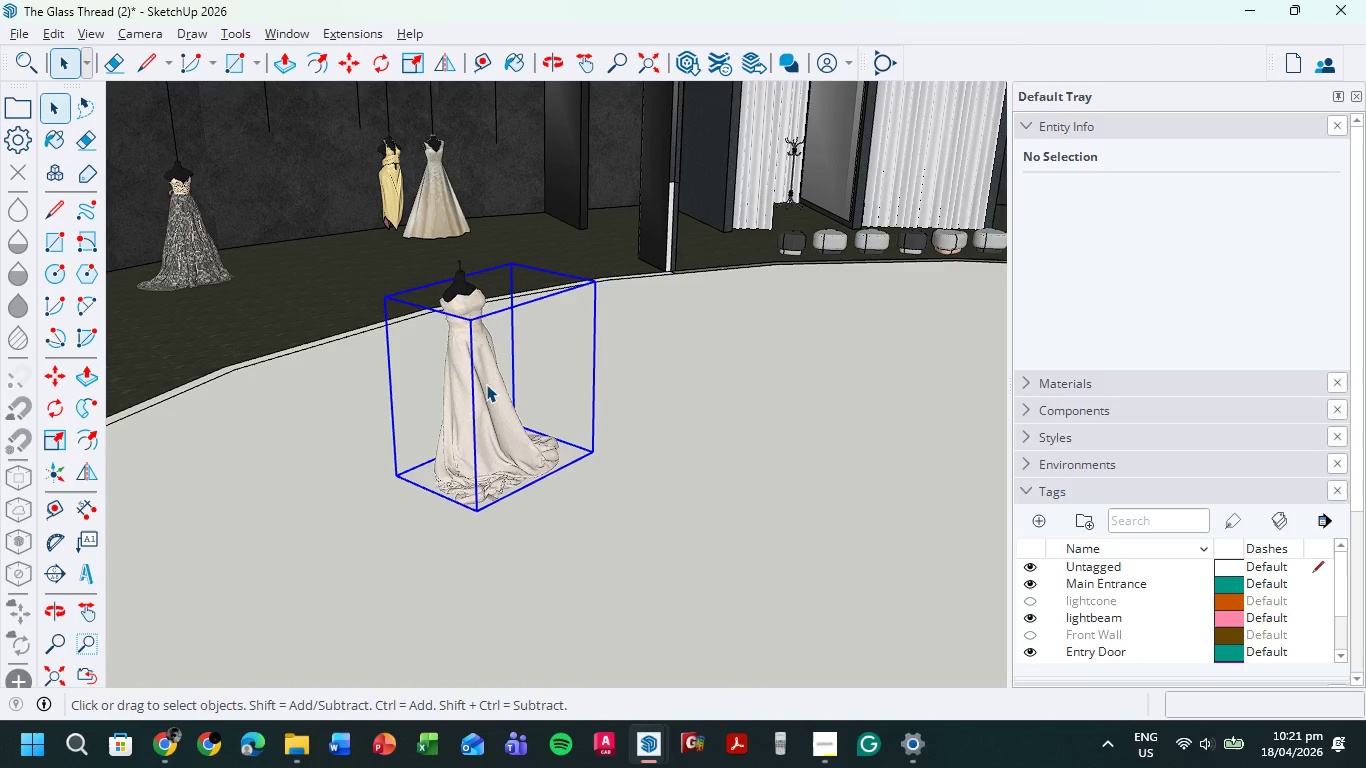 
scroll: coordinate [568, 573], scroll_direction: down, amount: 2.0
 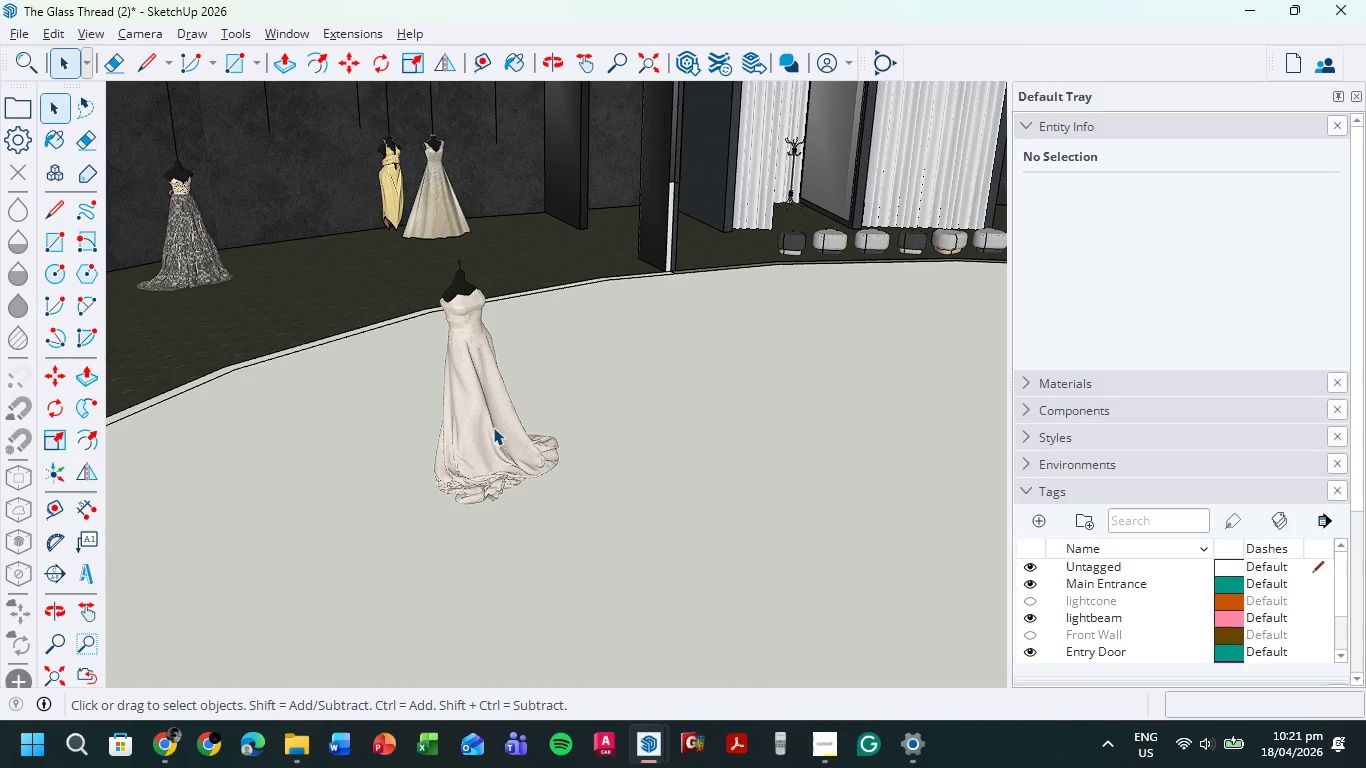 
hold_key(key=ShiftLeft, duration=0.66)
left_click([462, 288])
 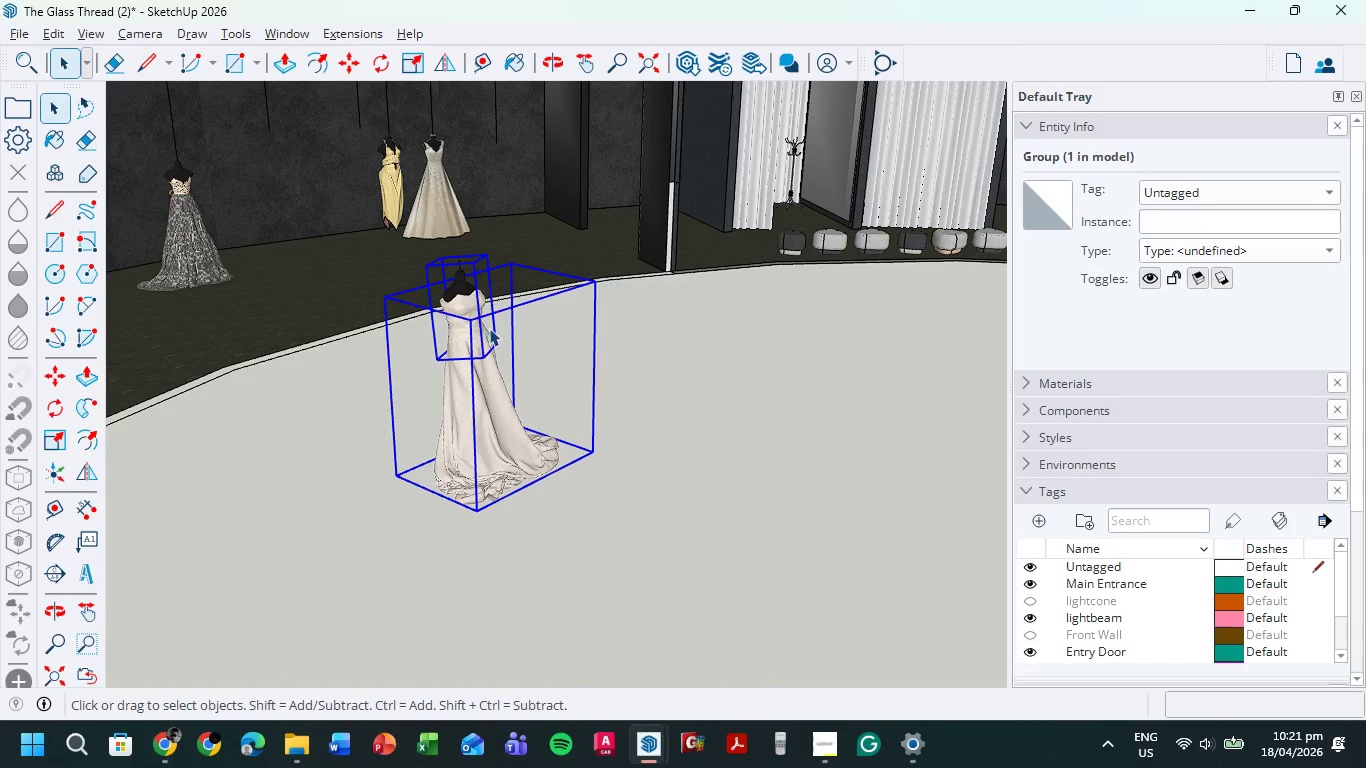 
right_click([520, 336])
 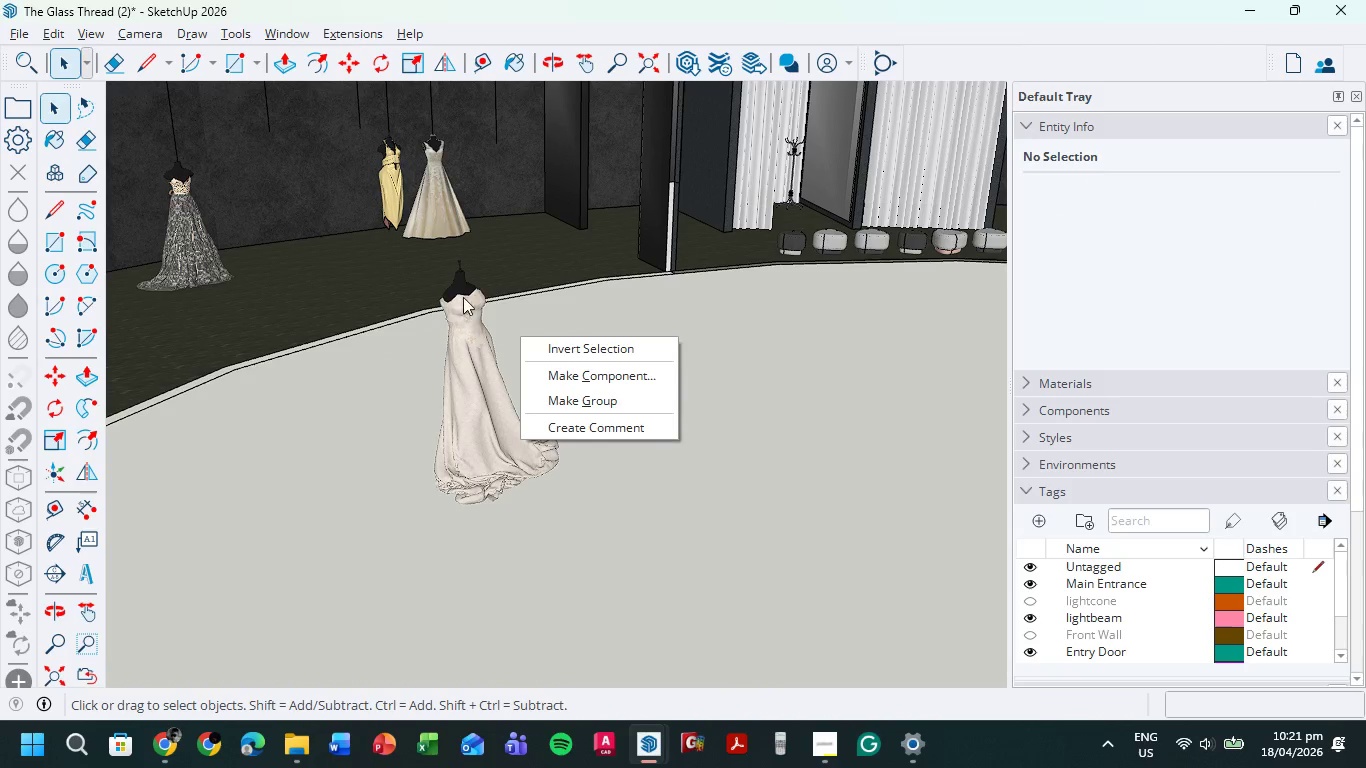 
left_click([466, 280])
 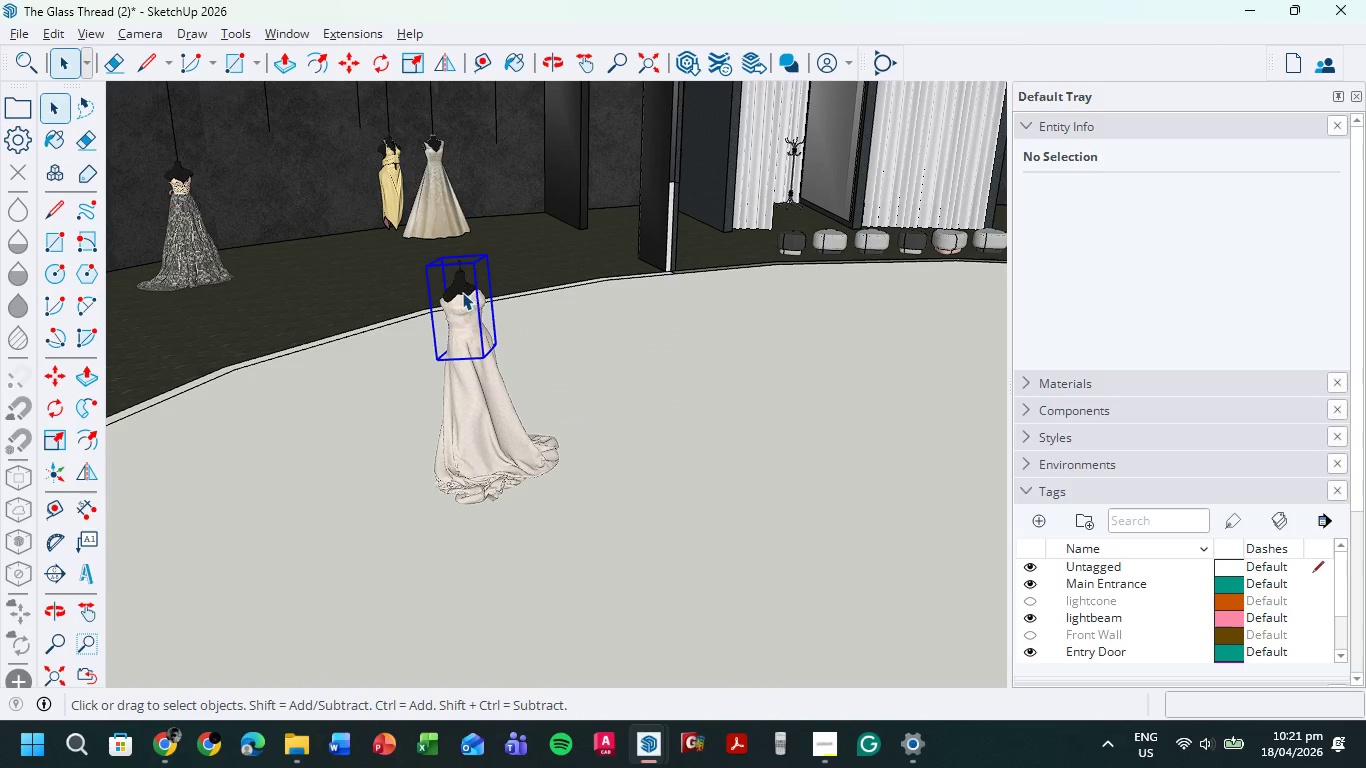 
hold_key(key=ShiftLeft, duration=0.83)
left_click([471, 373])
 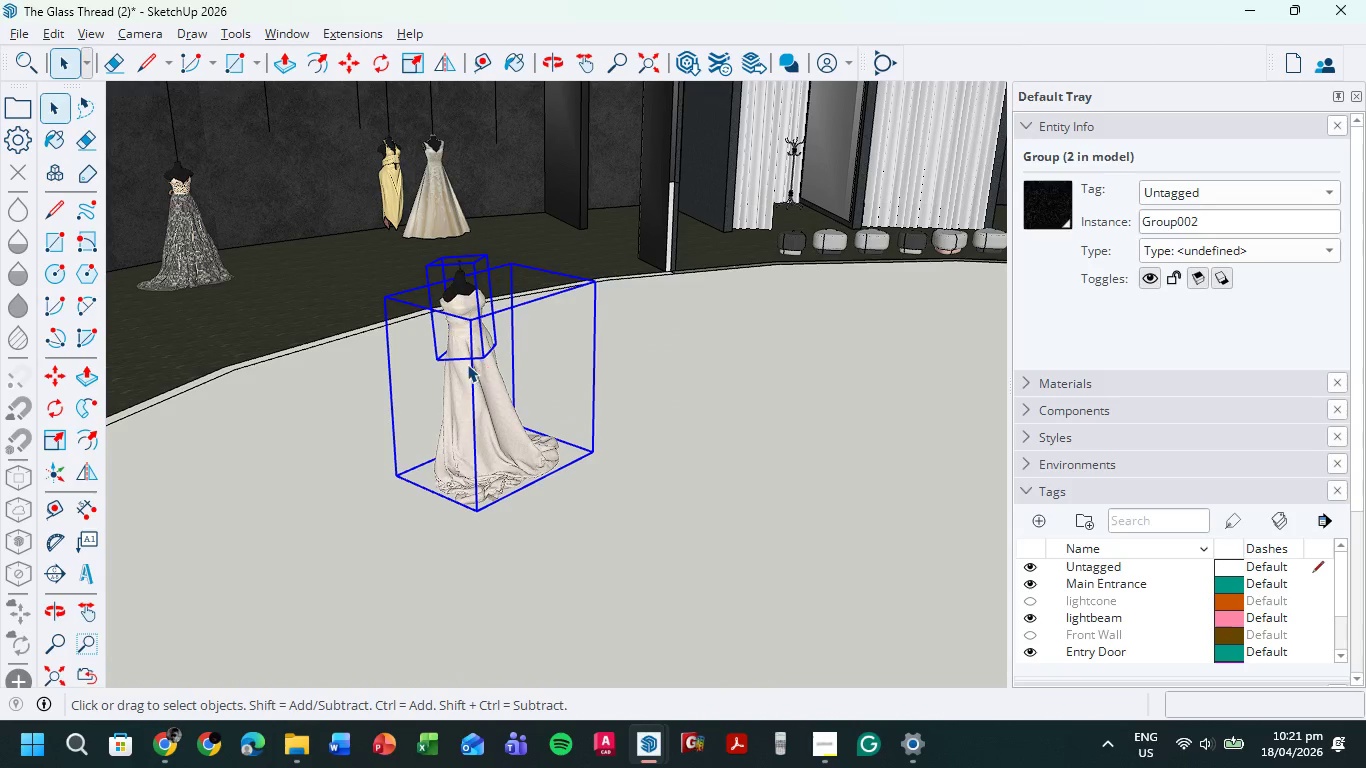 
right_click([466, 362])
 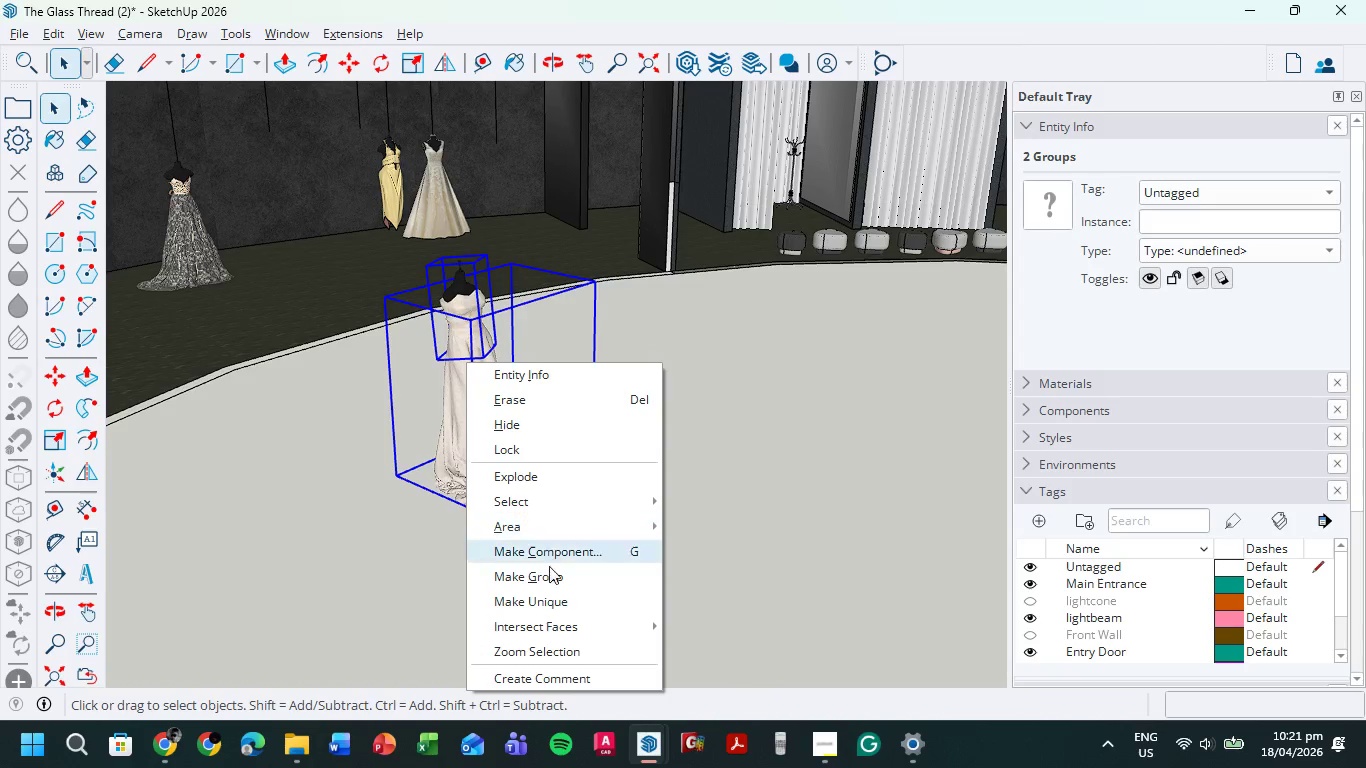 
left_click([549, 575])
 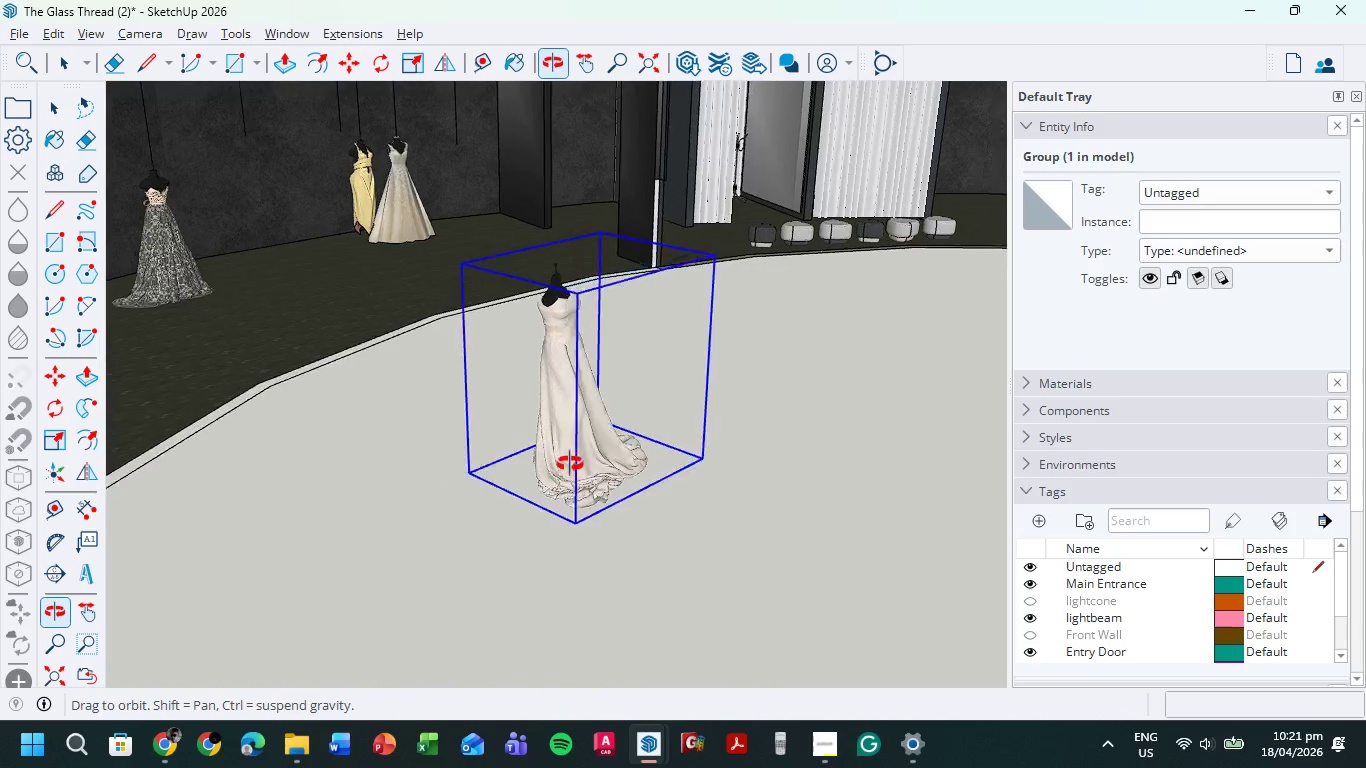 
hold_key(key=ShiftLeft, duration=0.44)
 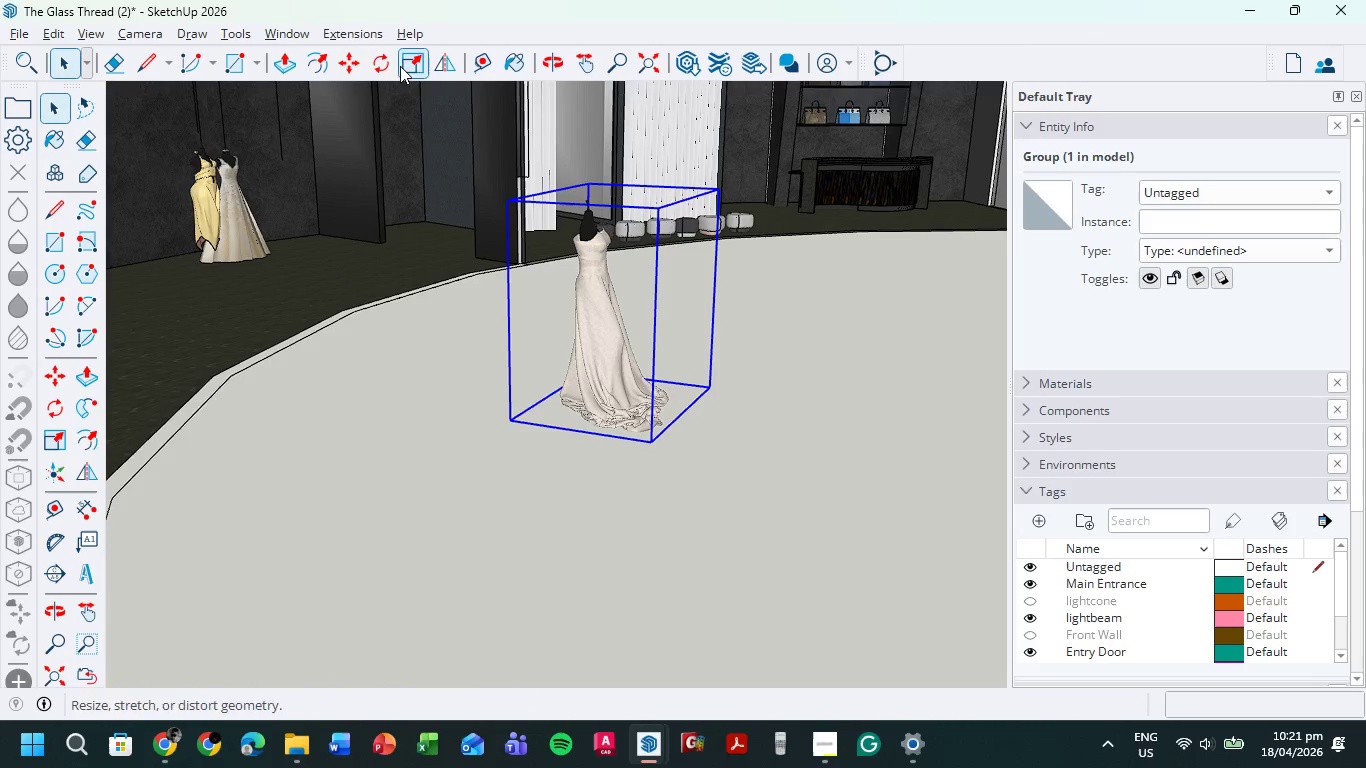 
left_click([377, 64])
 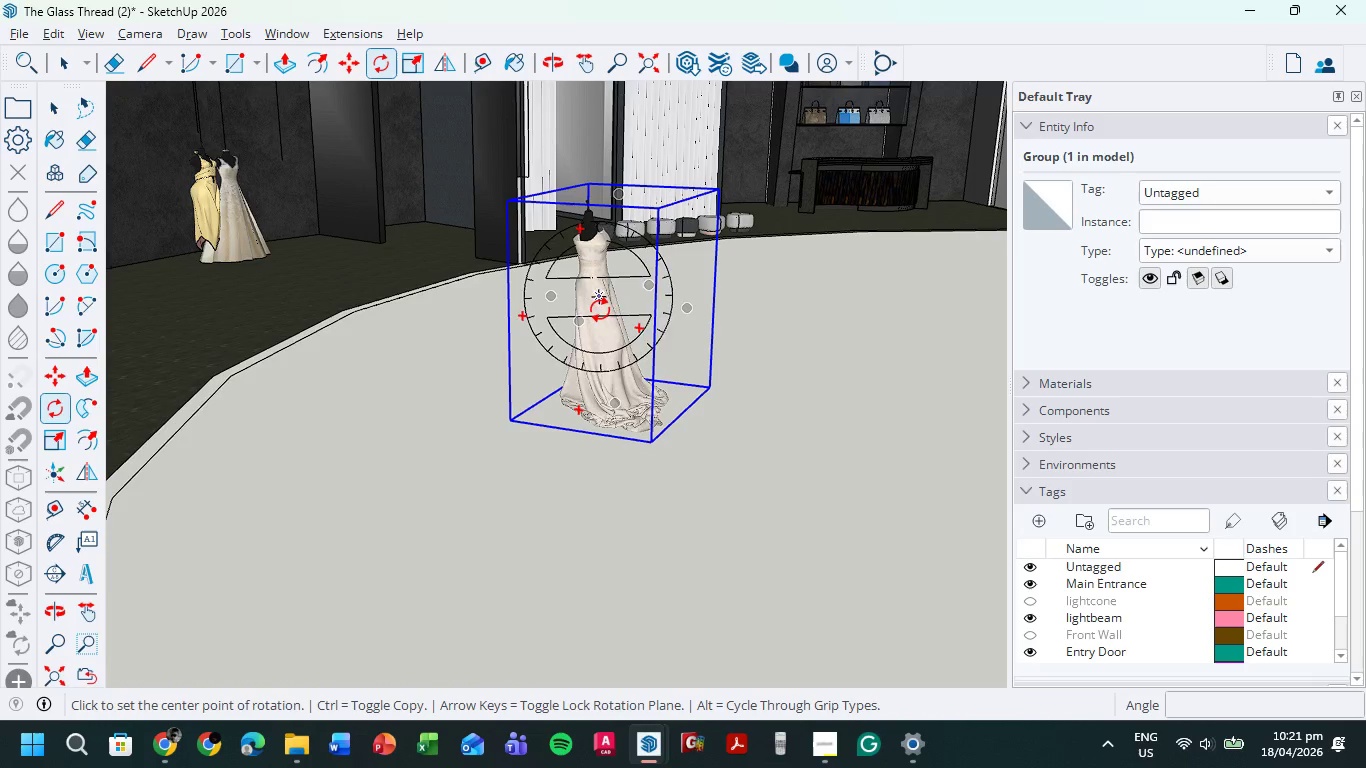 
scroll: coordinate [584, 294], scroll_direction: up, amount: 10.0
 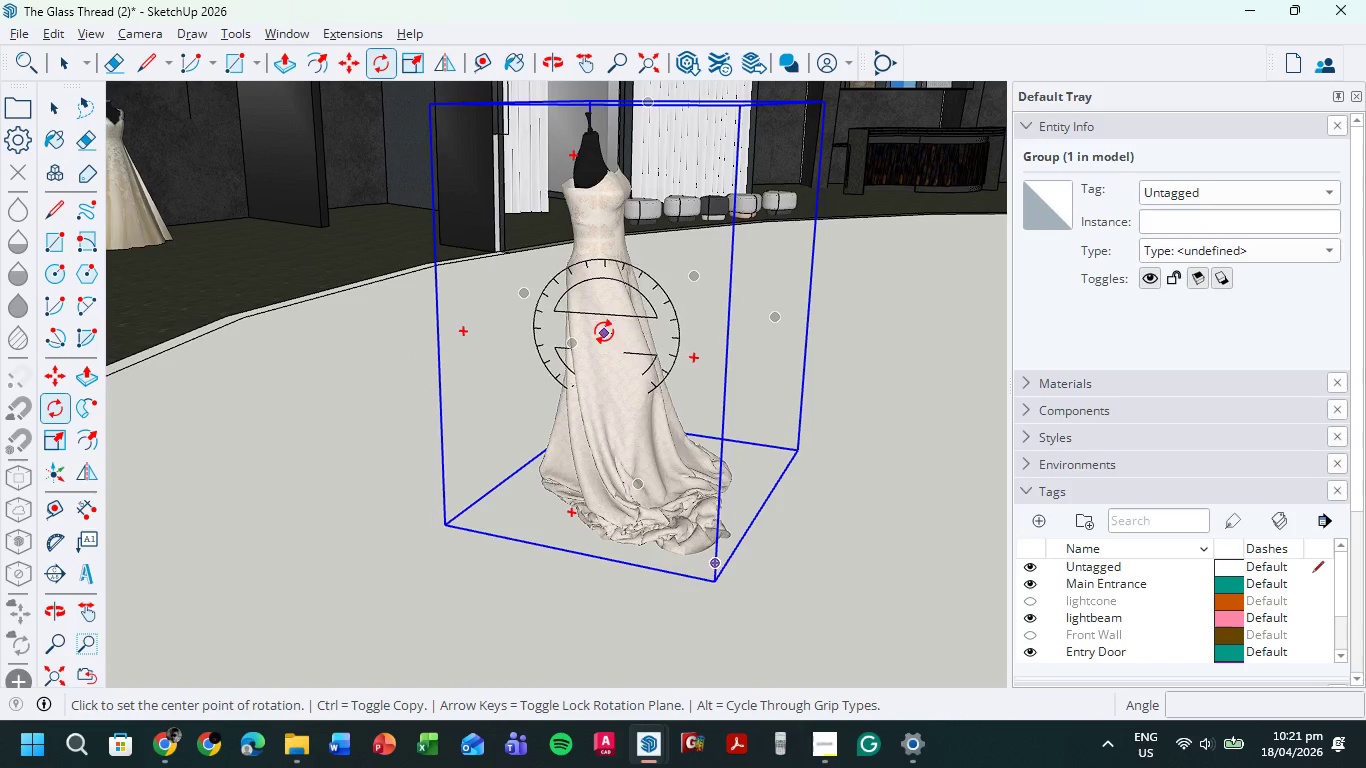 
wait(5.83)
 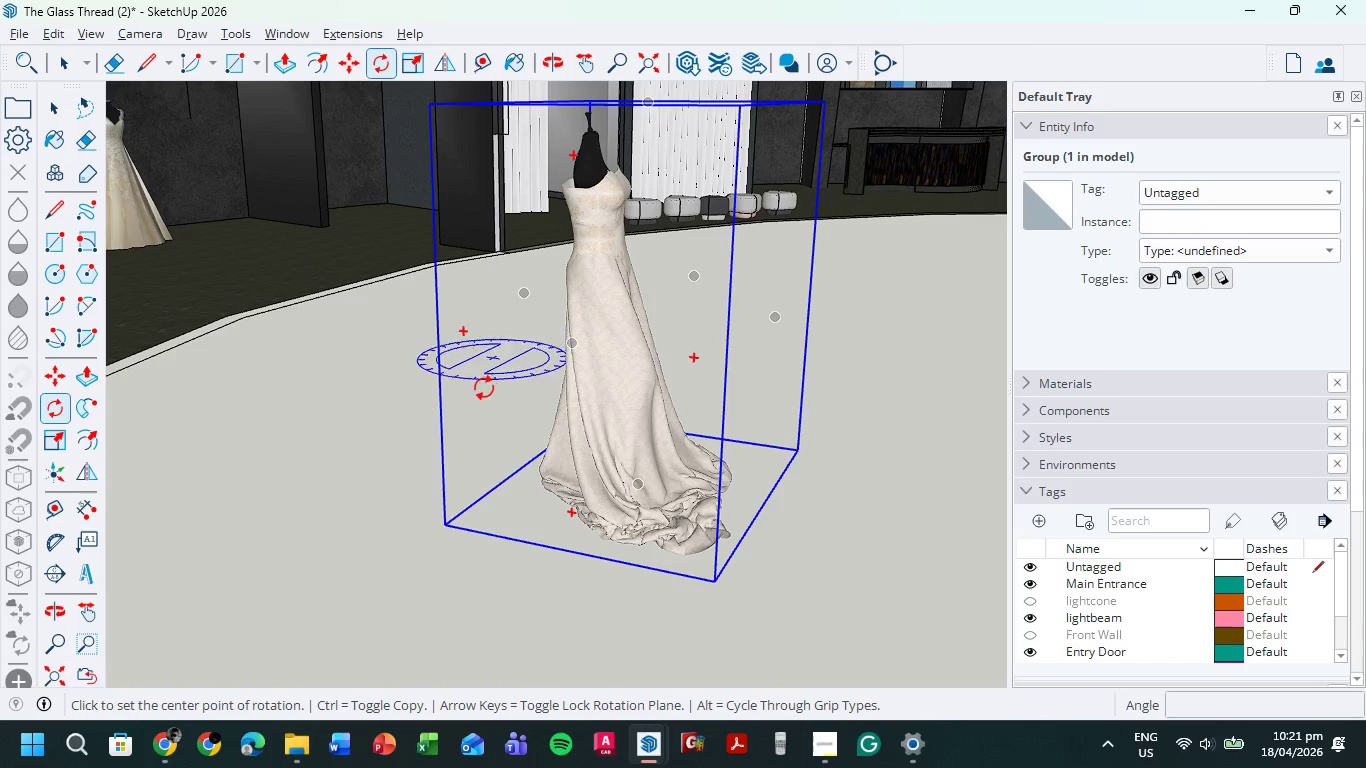 
key(ArrowLeft)
 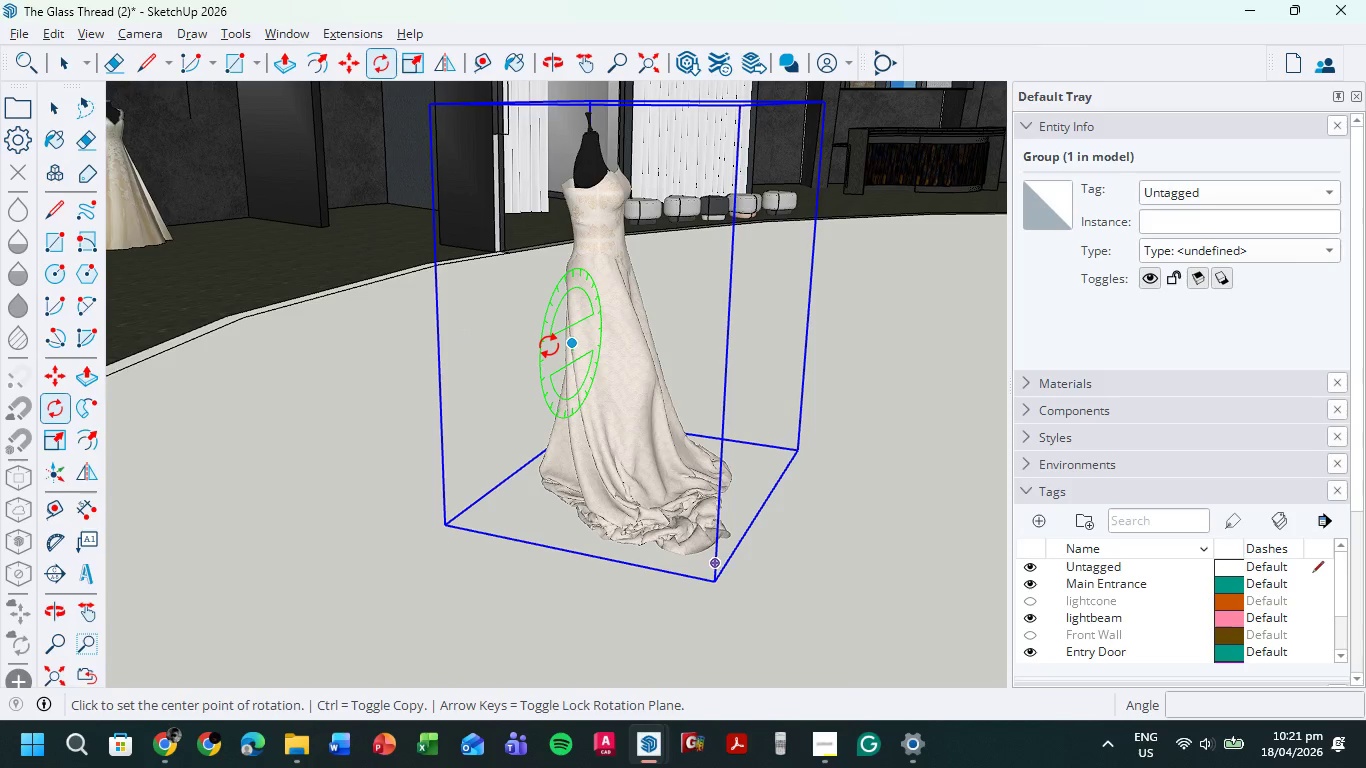 
key(ArrowLeft)
 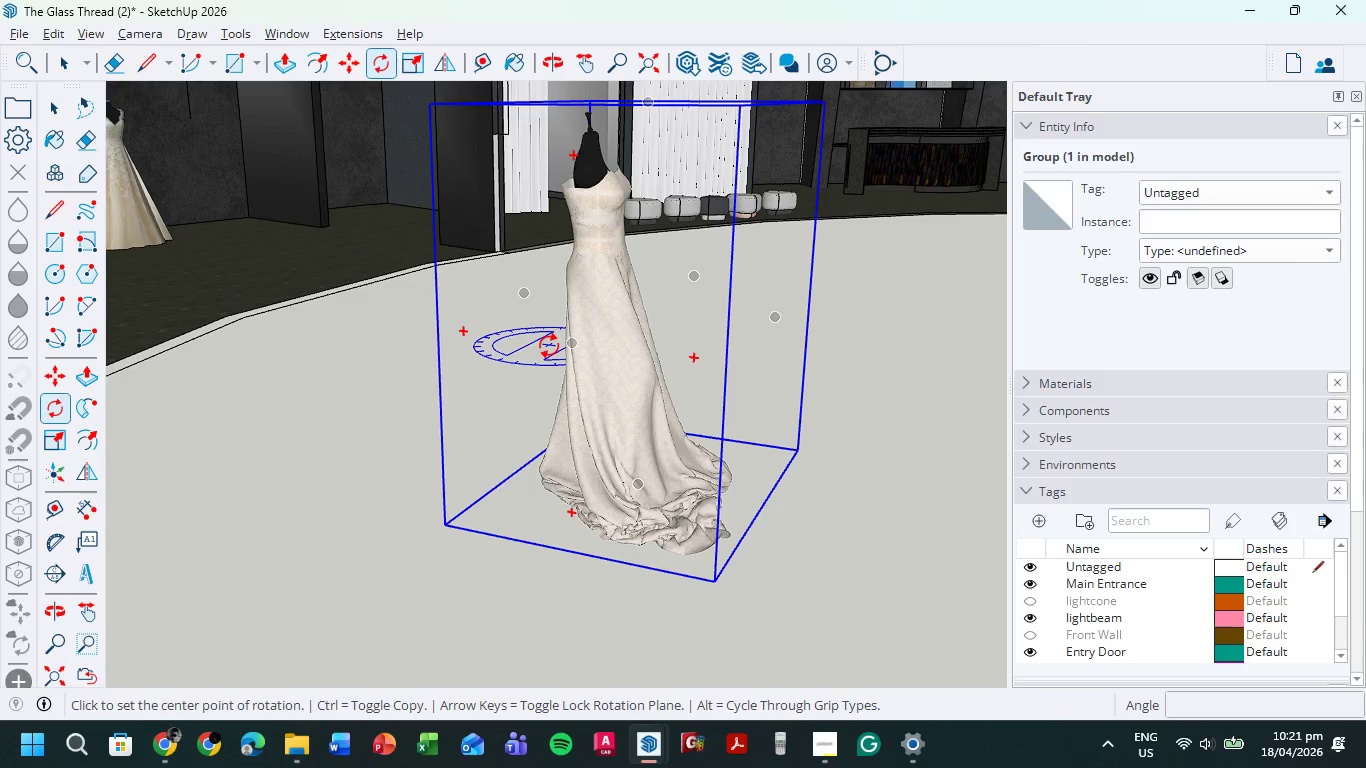 
key(ArrowLeft)
 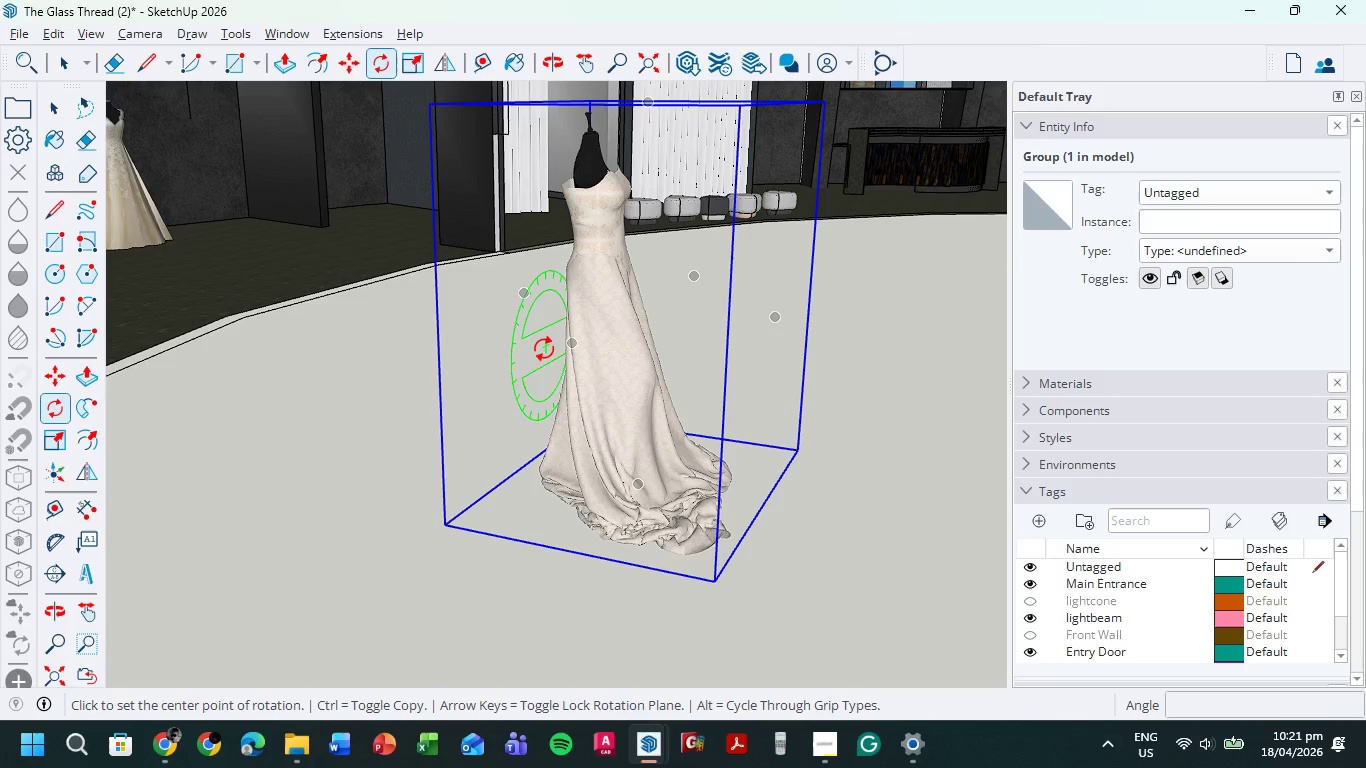 
key(ArrowDown)
 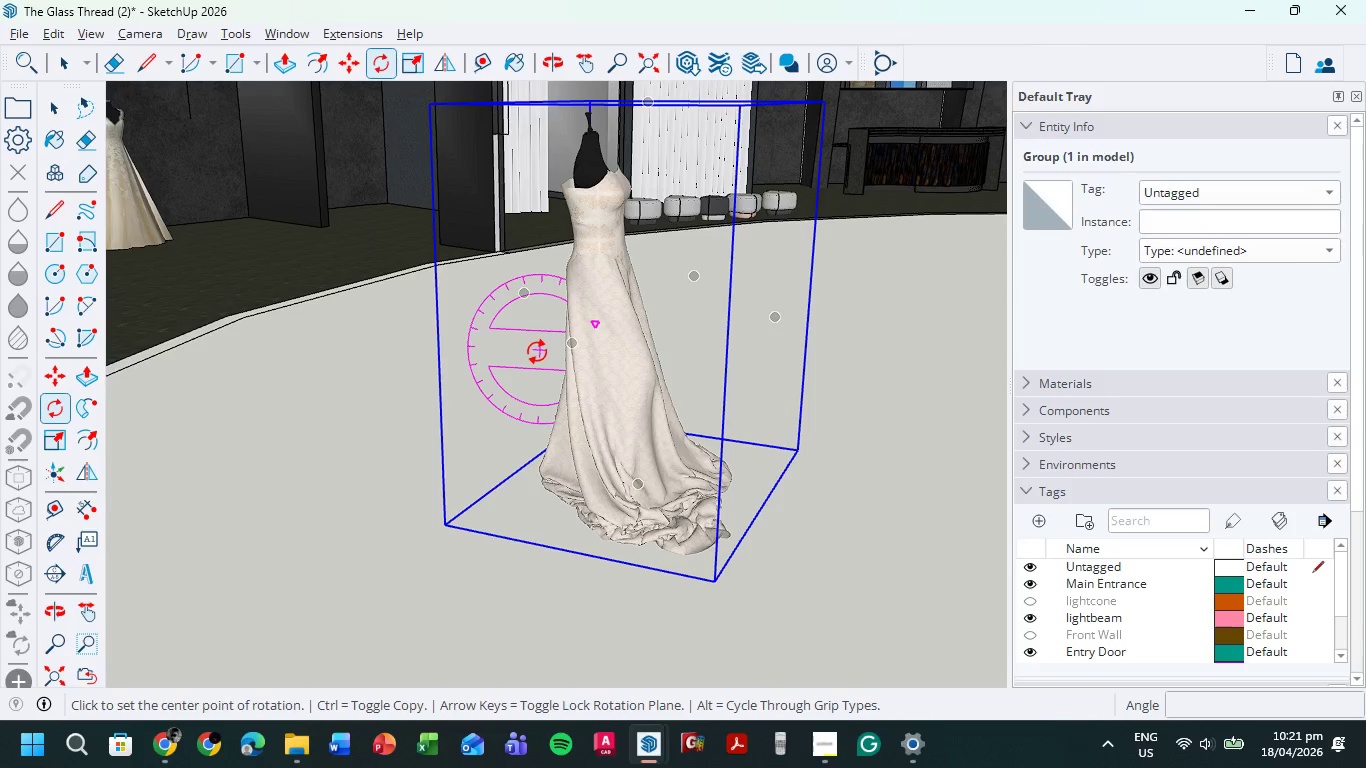 
key(ArrowDown)
 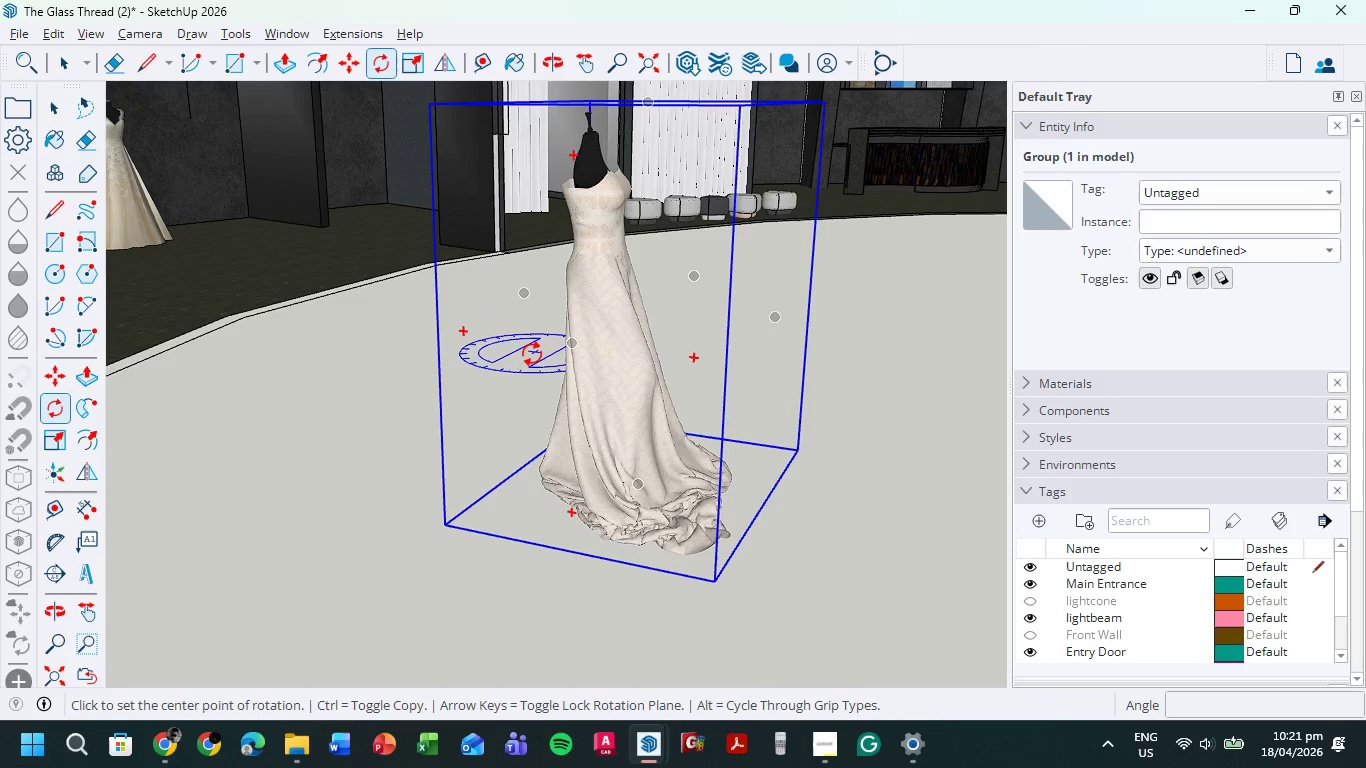 
key(ArrowDown)
 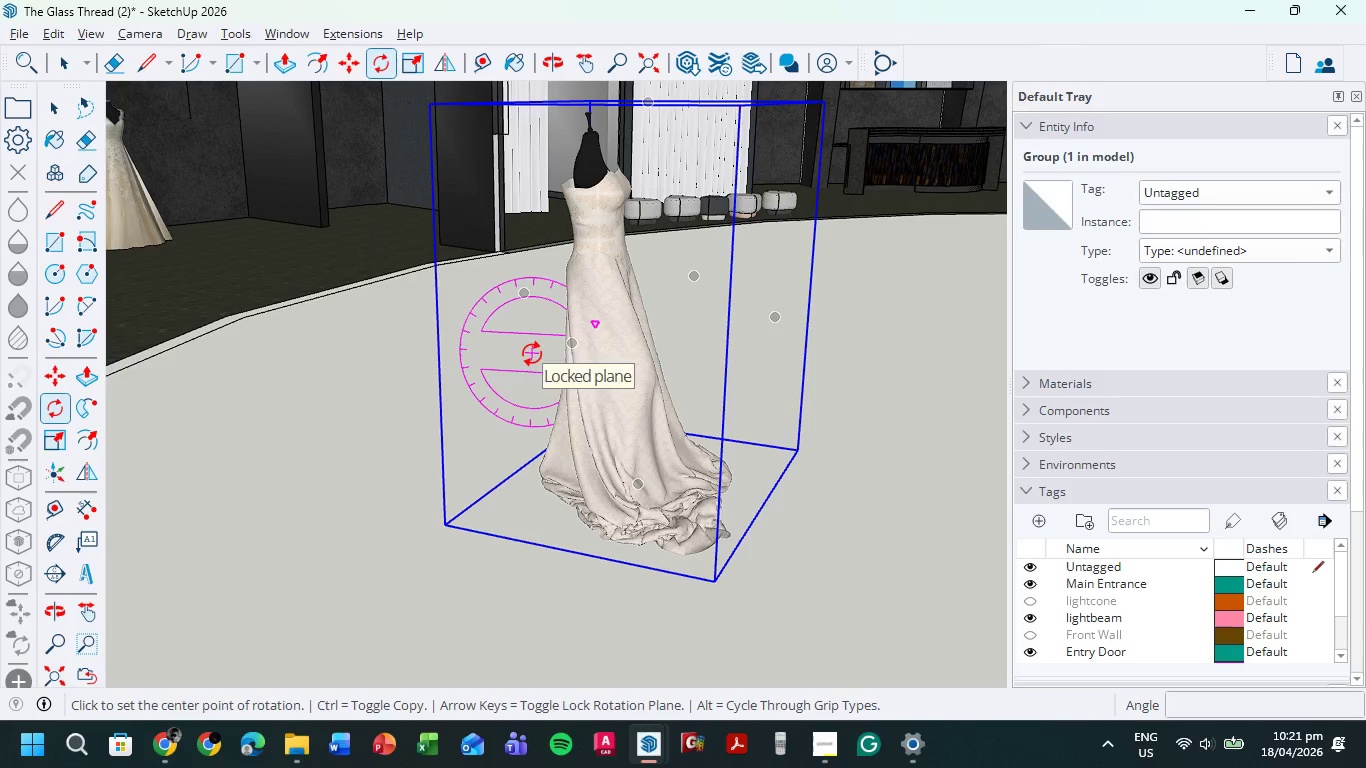 
key(ArrowRight)
 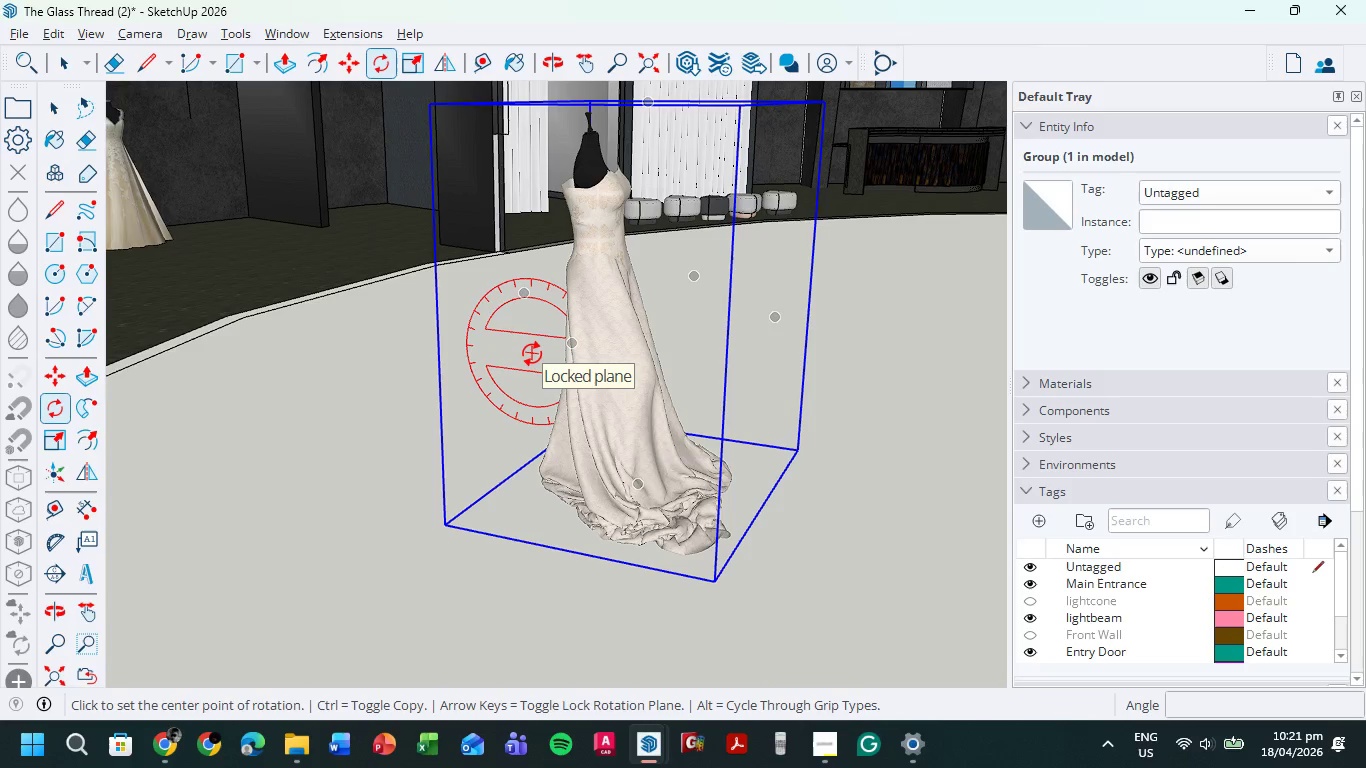 
left_click([532, 353])
 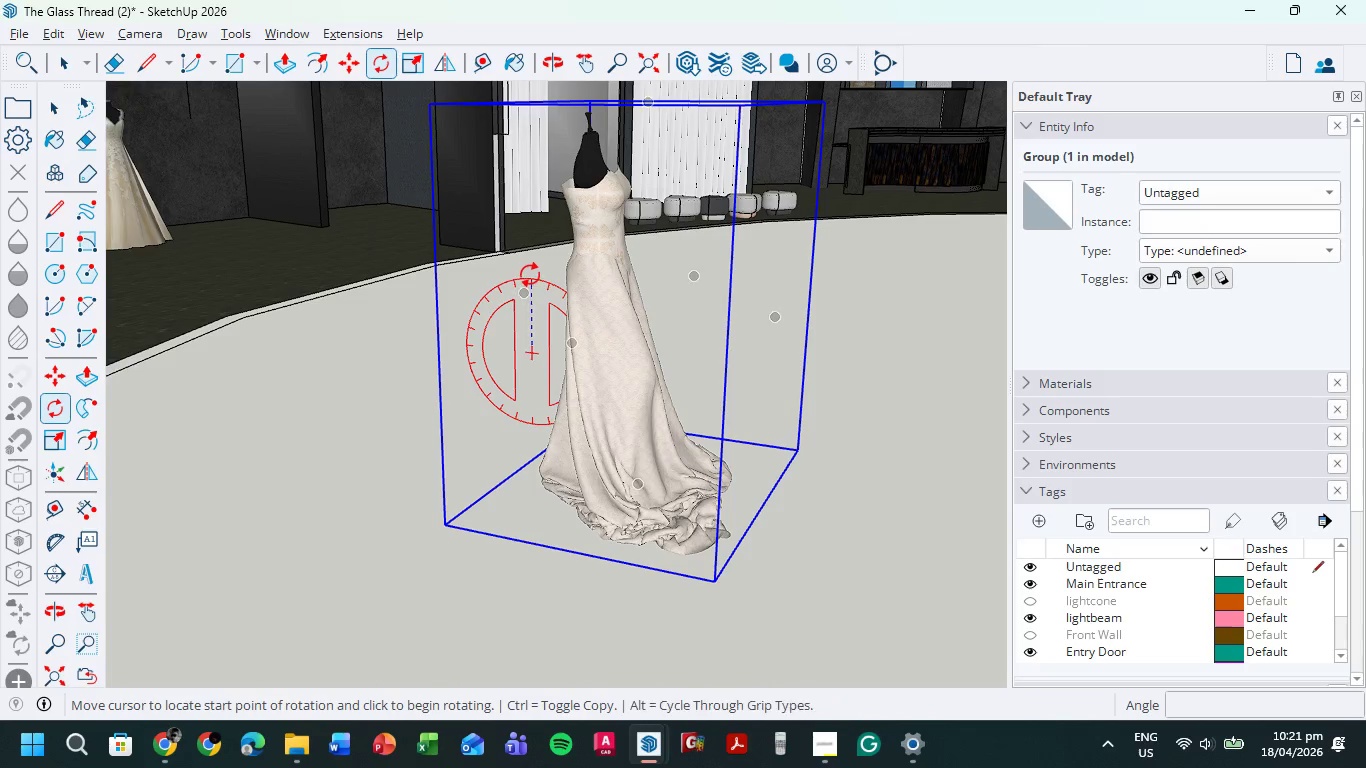 
left_click([530, 274])
 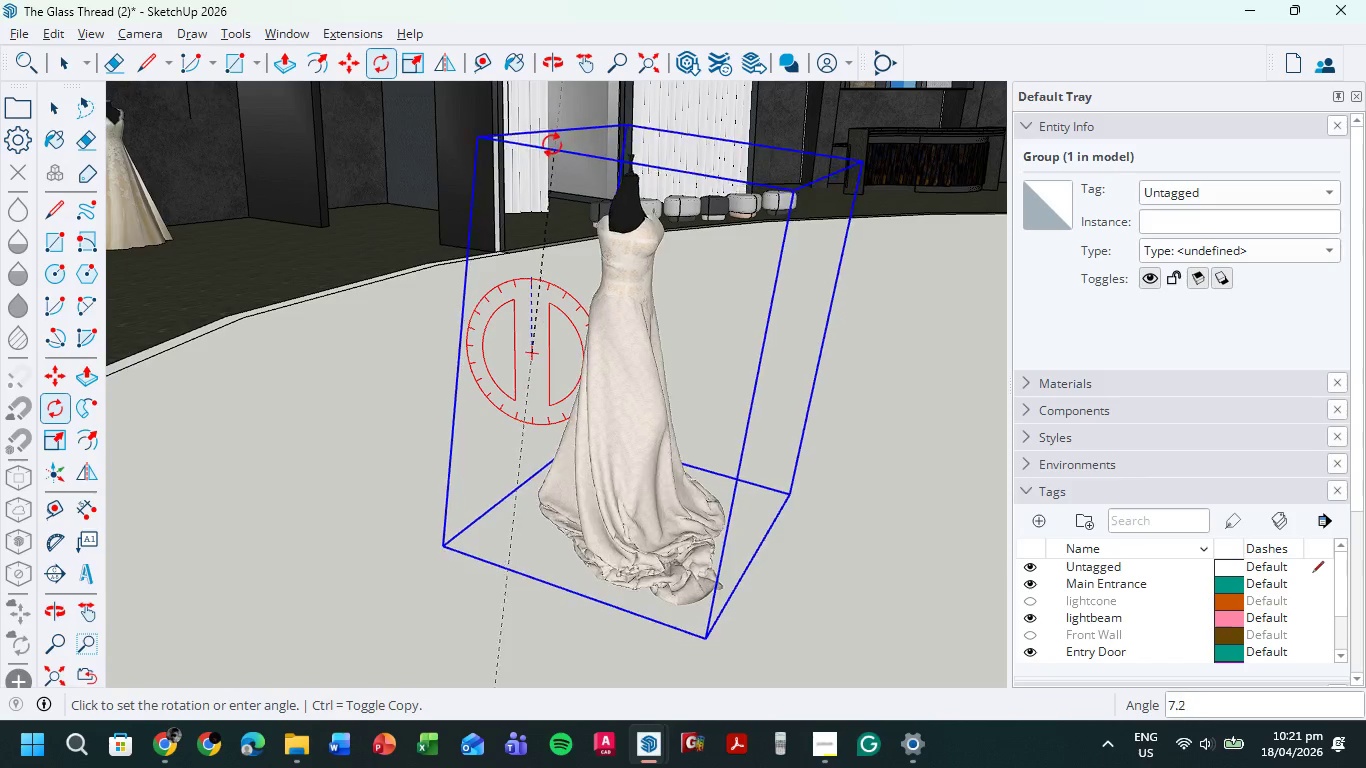 
scroll: coordinate [550, 142], scroll_direction: up, amount: 3.0
 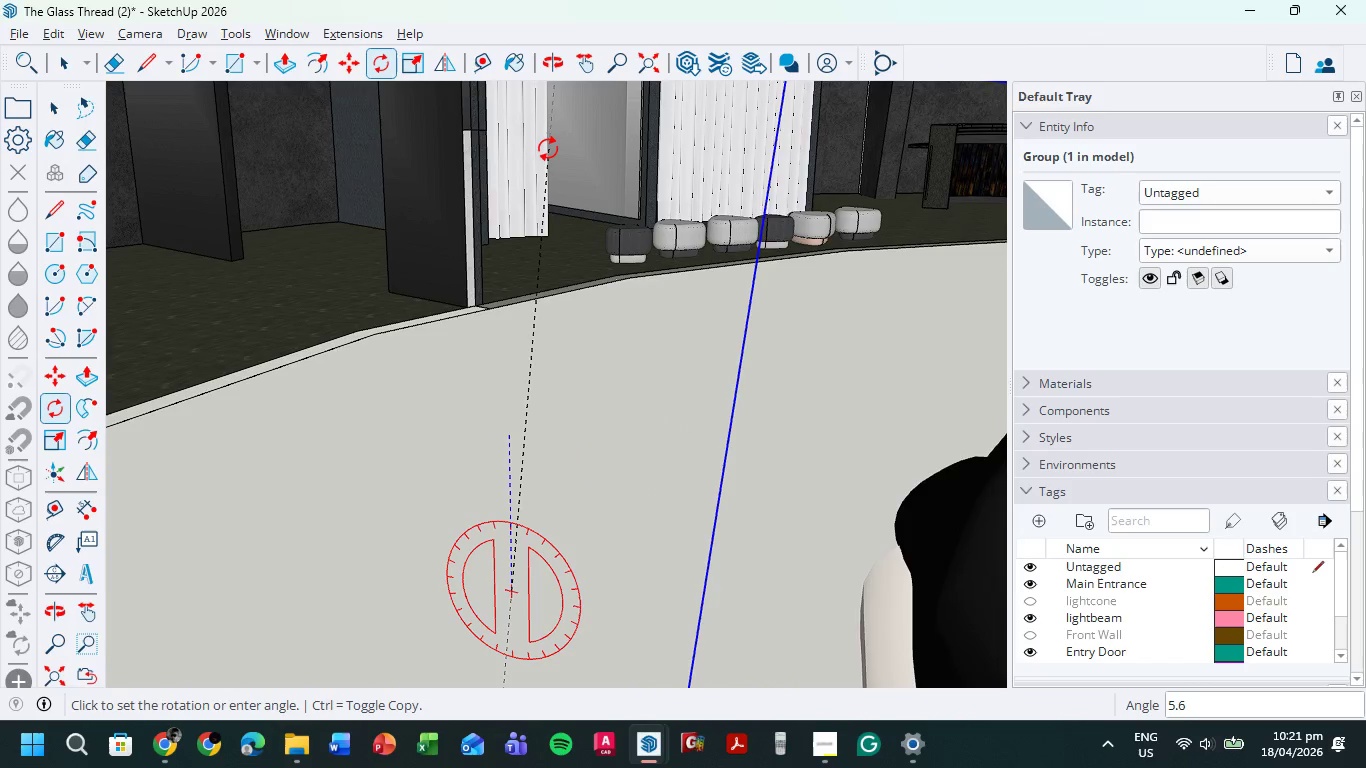 
scroll: coordinate [548, 151], scroll_direction: down, amount: 2.0
 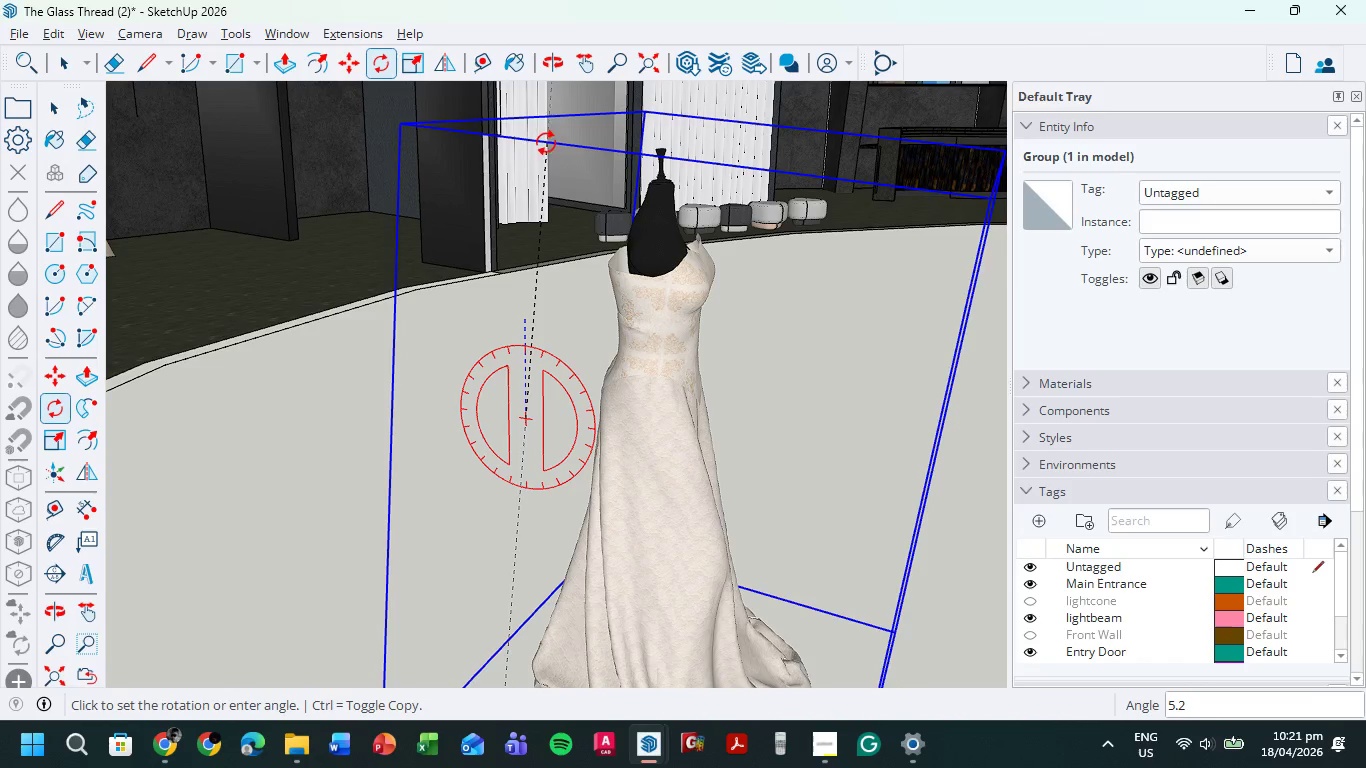 
left_click([545, 141])
 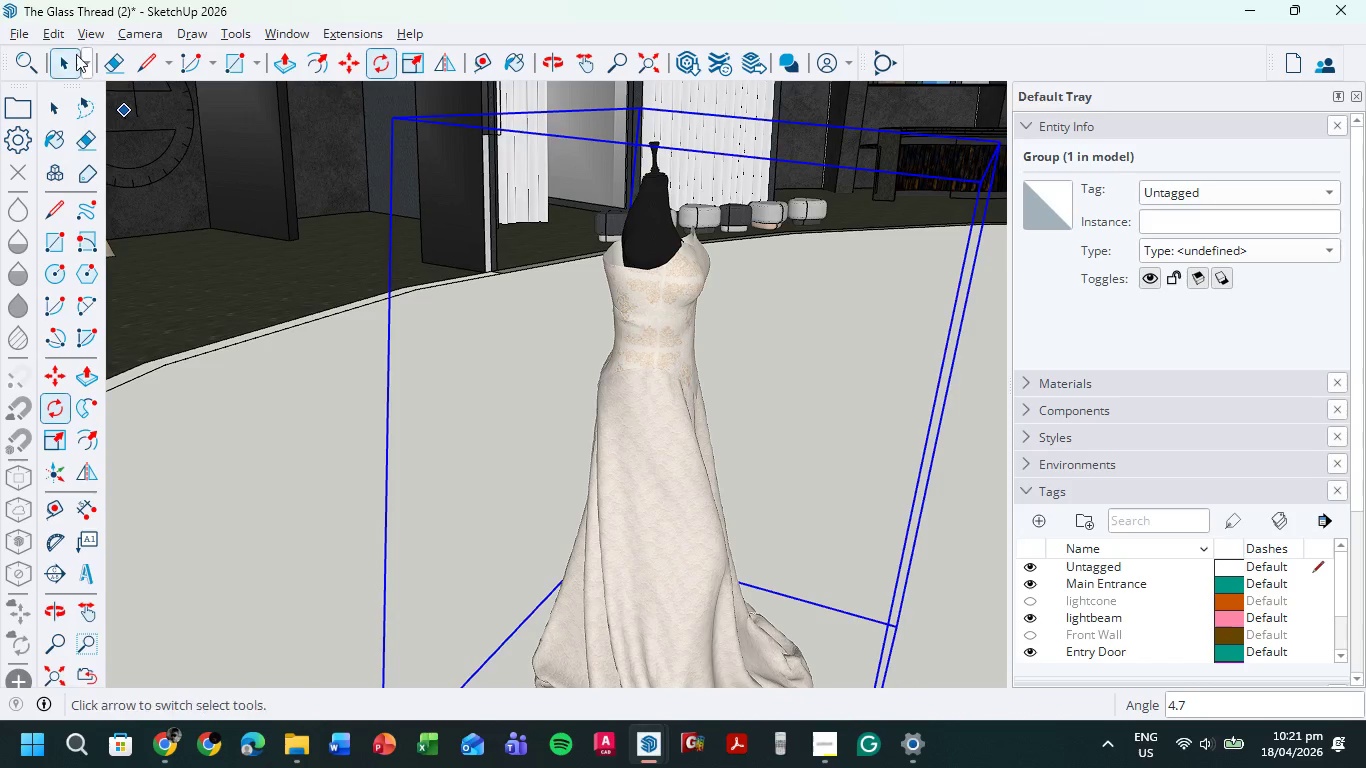 
left_click([72, 52])
 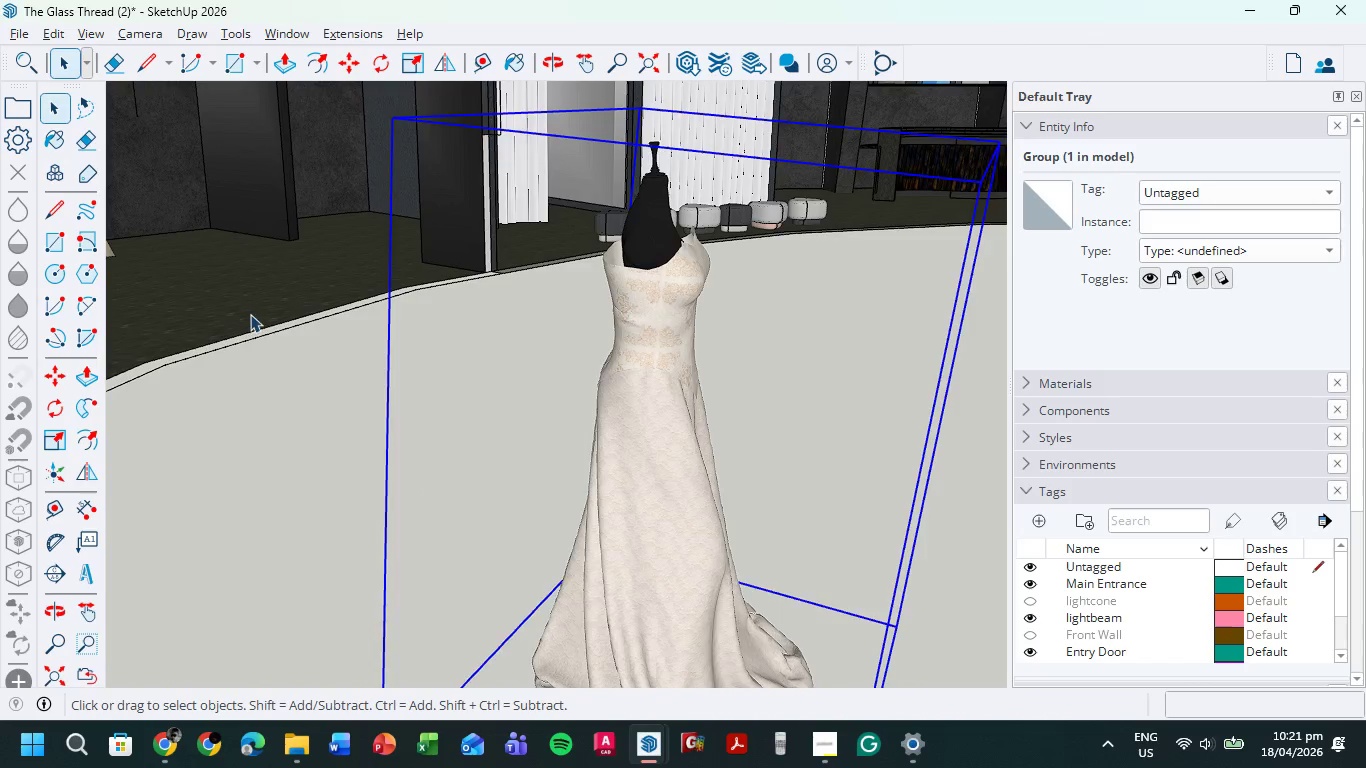 
scroll: coordinate [254, 328], scroll_direction: down, amount: 4.0
 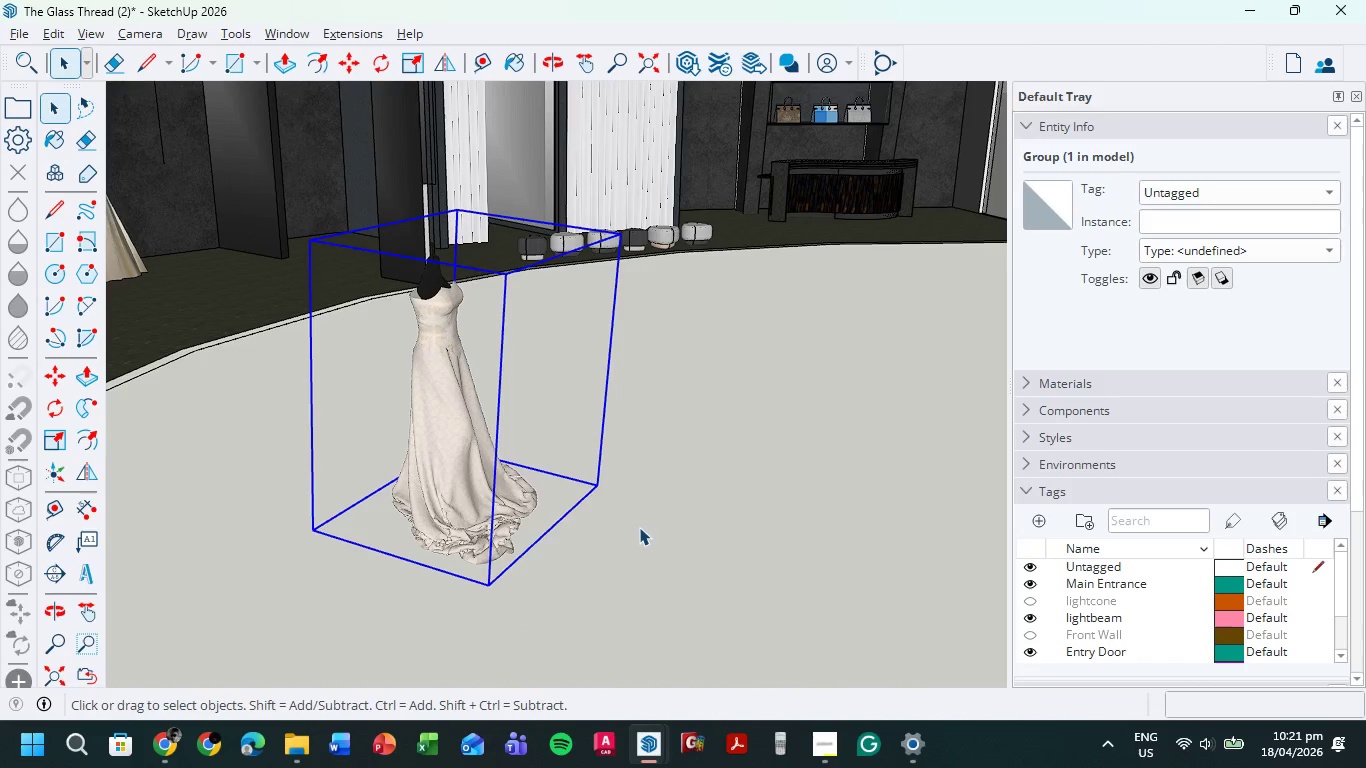 
left_click_drag(start_coordinate=[638, 532], to_coordinate=[638, 527])
 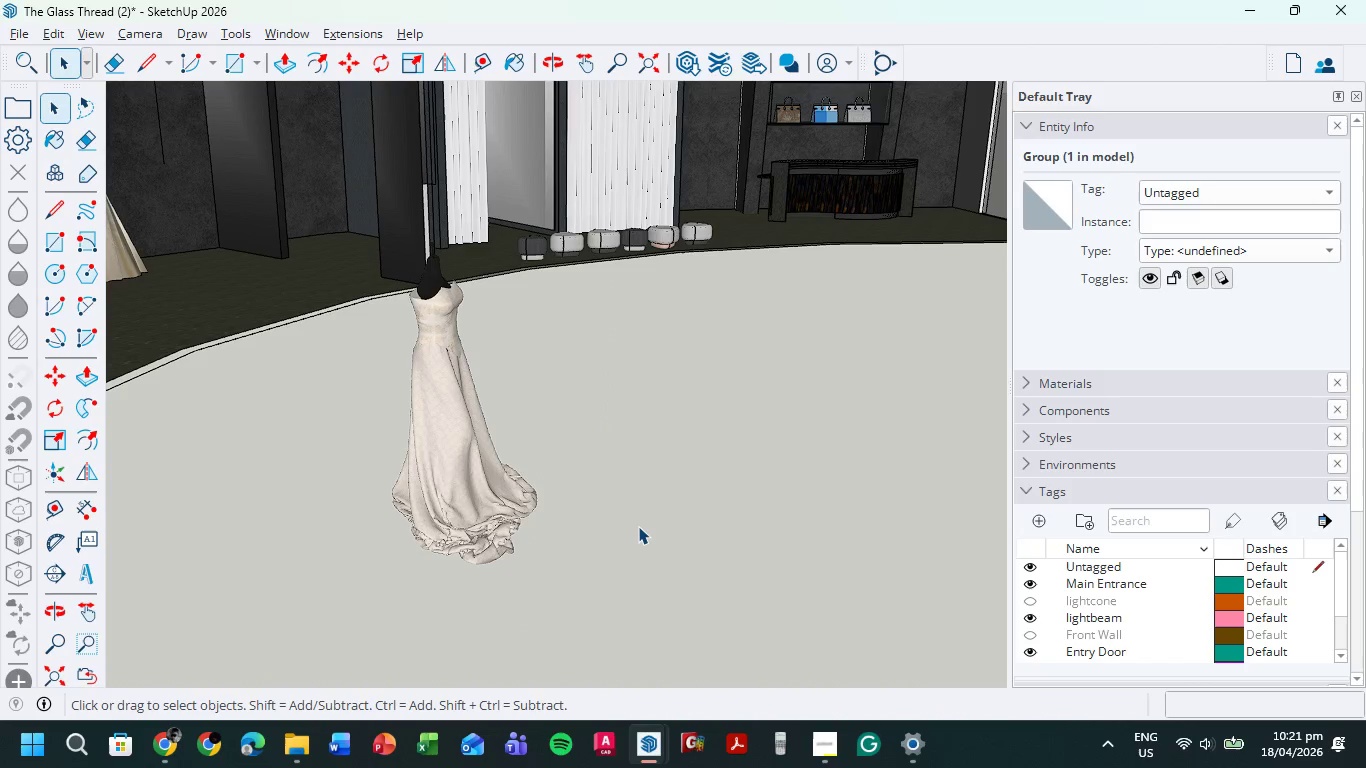 
double_click([638, 526])
 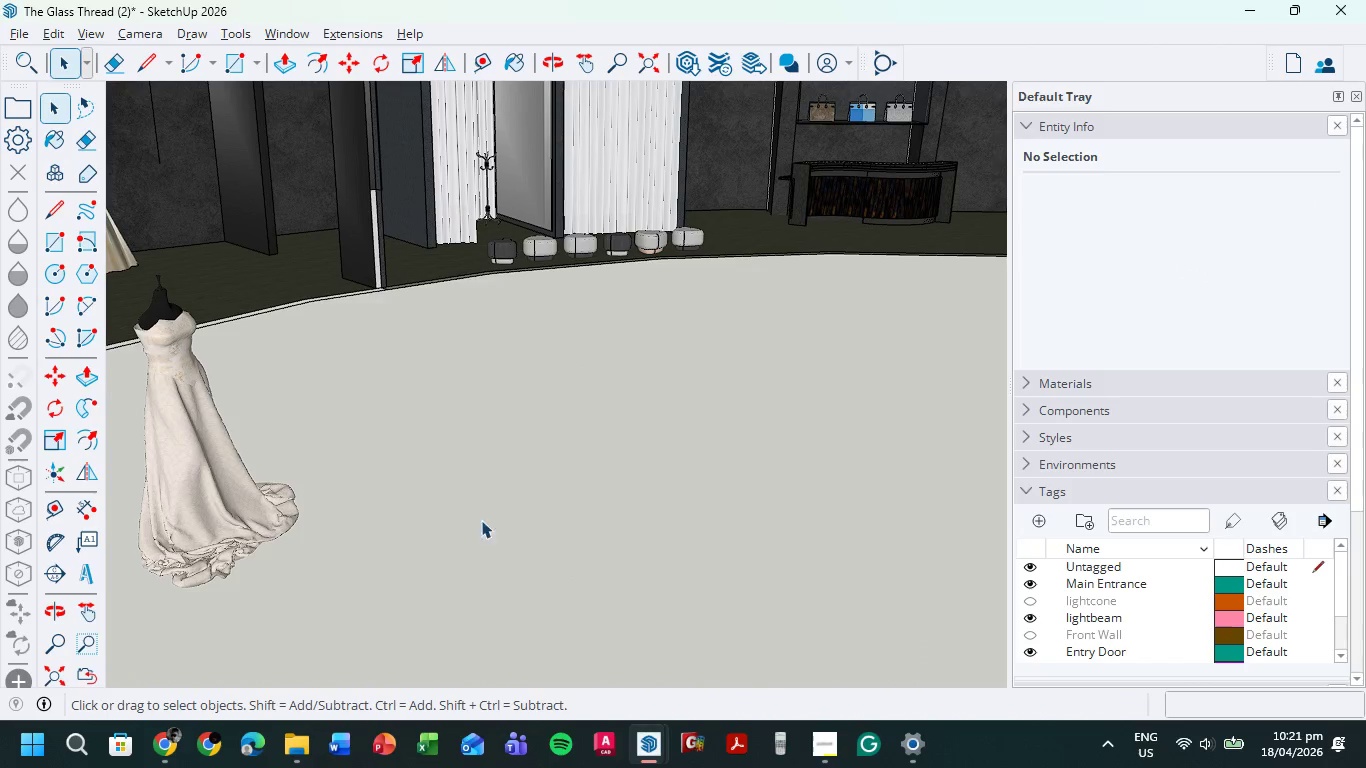 
hold_key(key=ShiftLeft, duration=0.48)
 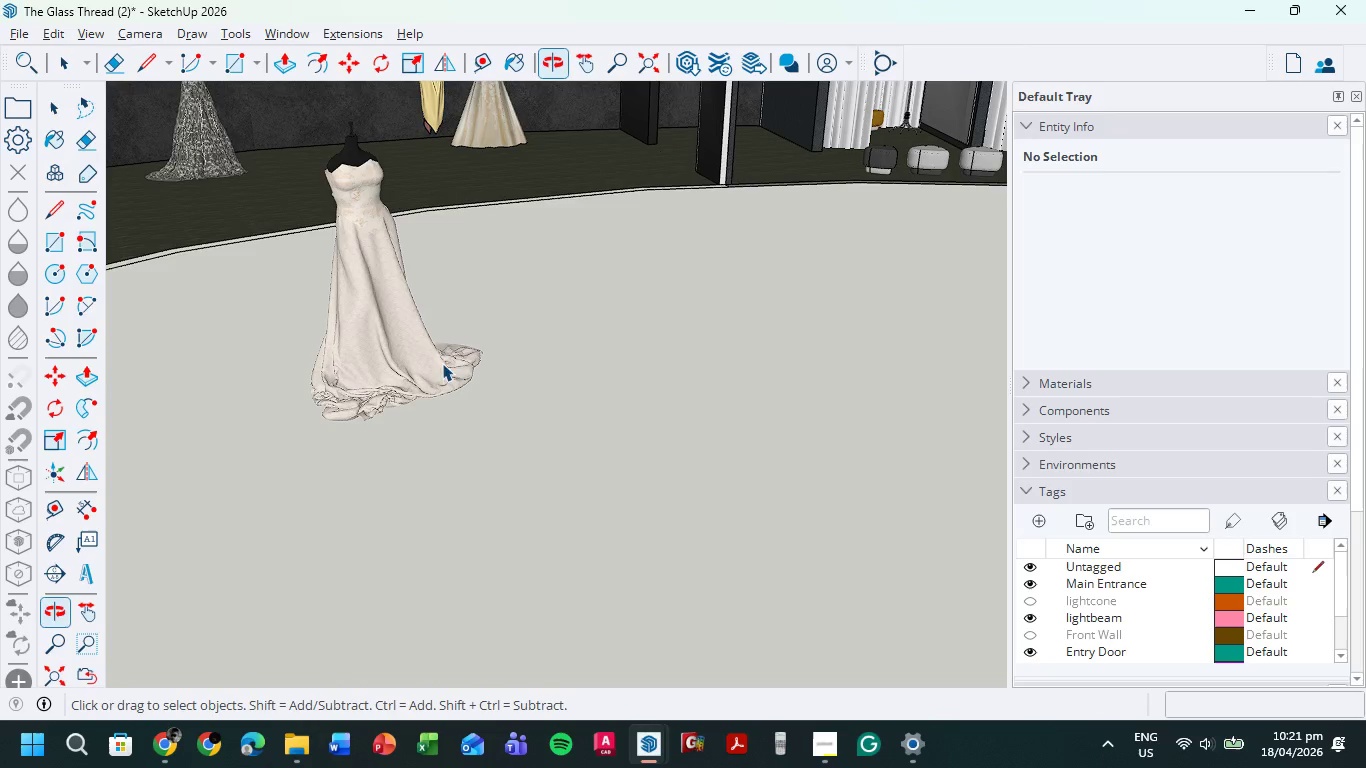 
hold_key(key=ShiftLeft, duration=0.53)
 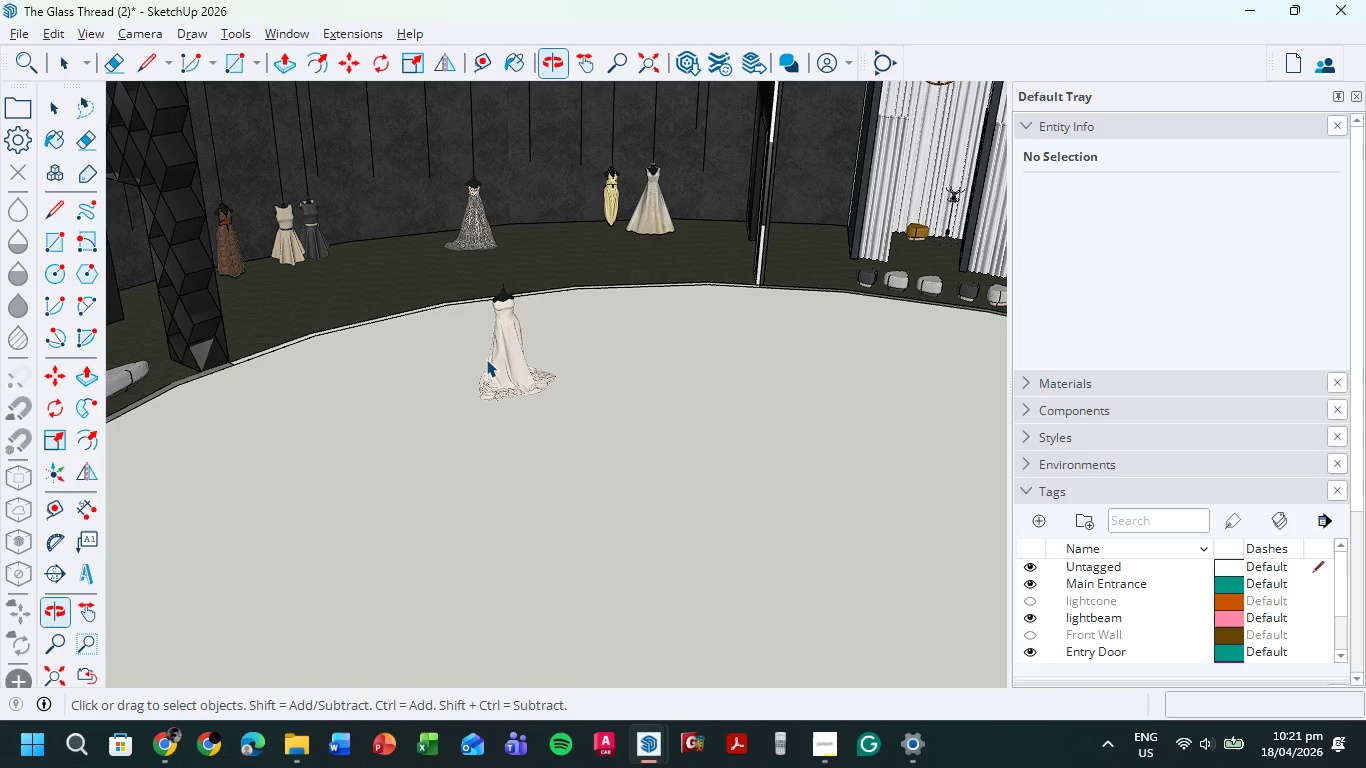 
scroll: coordinate [478, 356], scroll_direction: down, amount: 10.0
 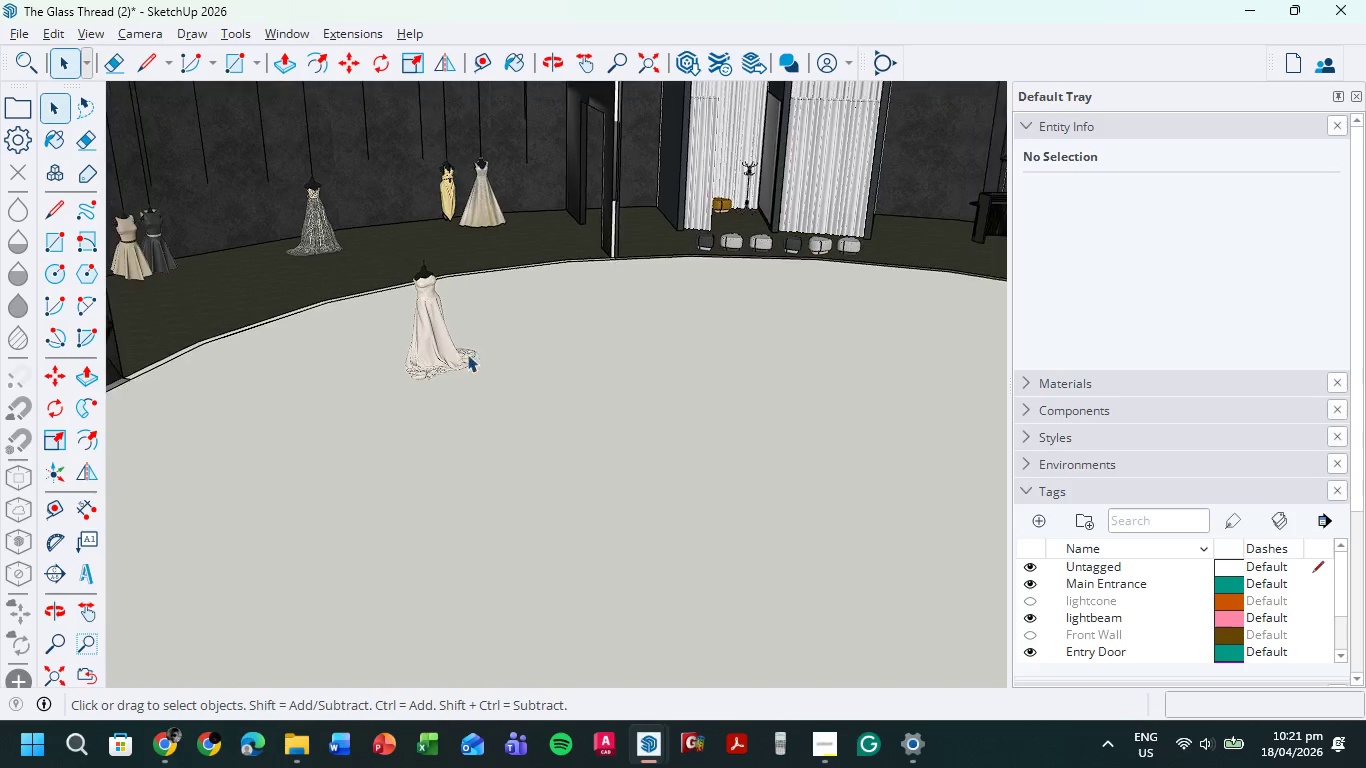 
scroll: coordinate [524, 371], scroll_direction: up, amount: 10.0
 